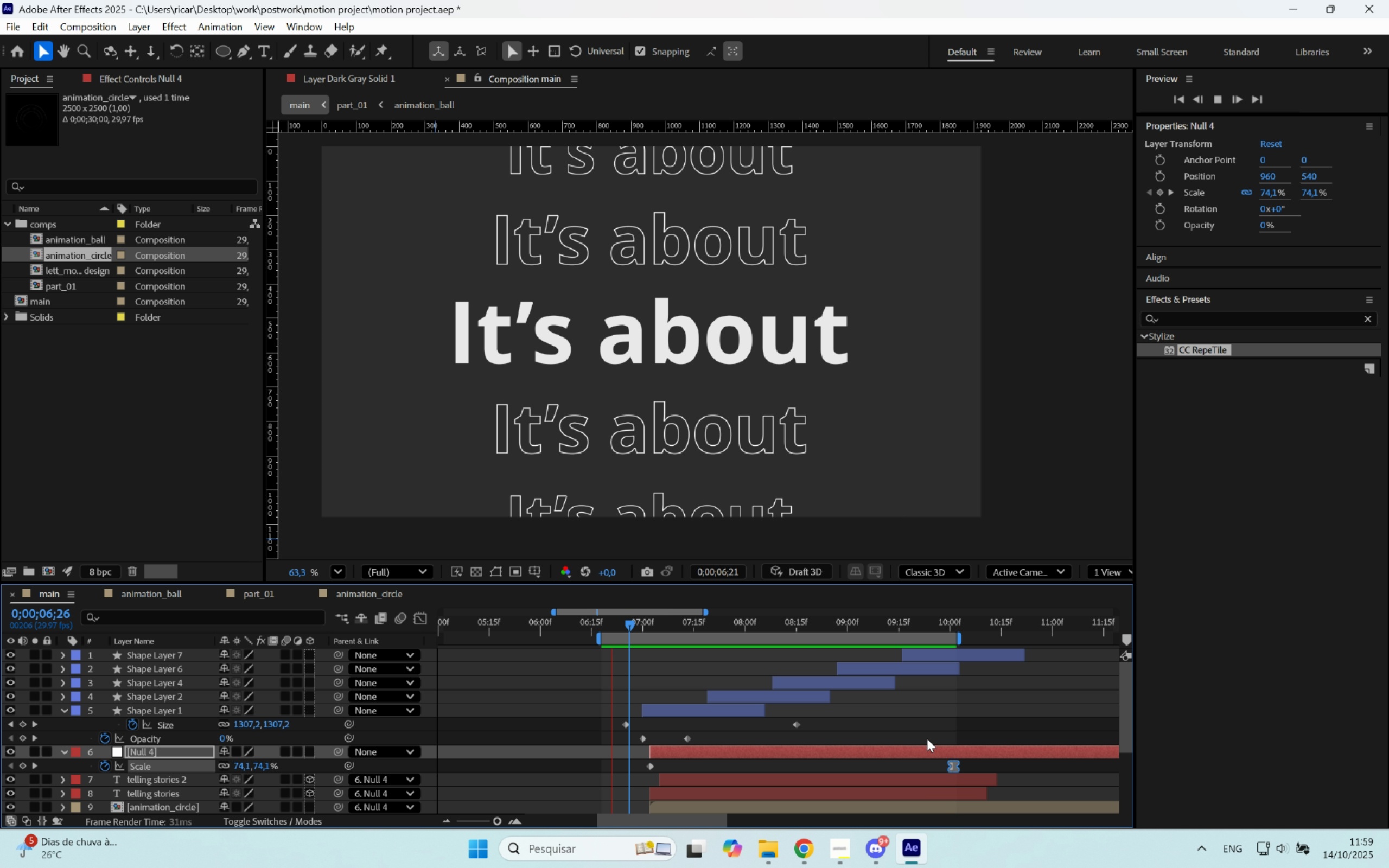 
key(Space)
 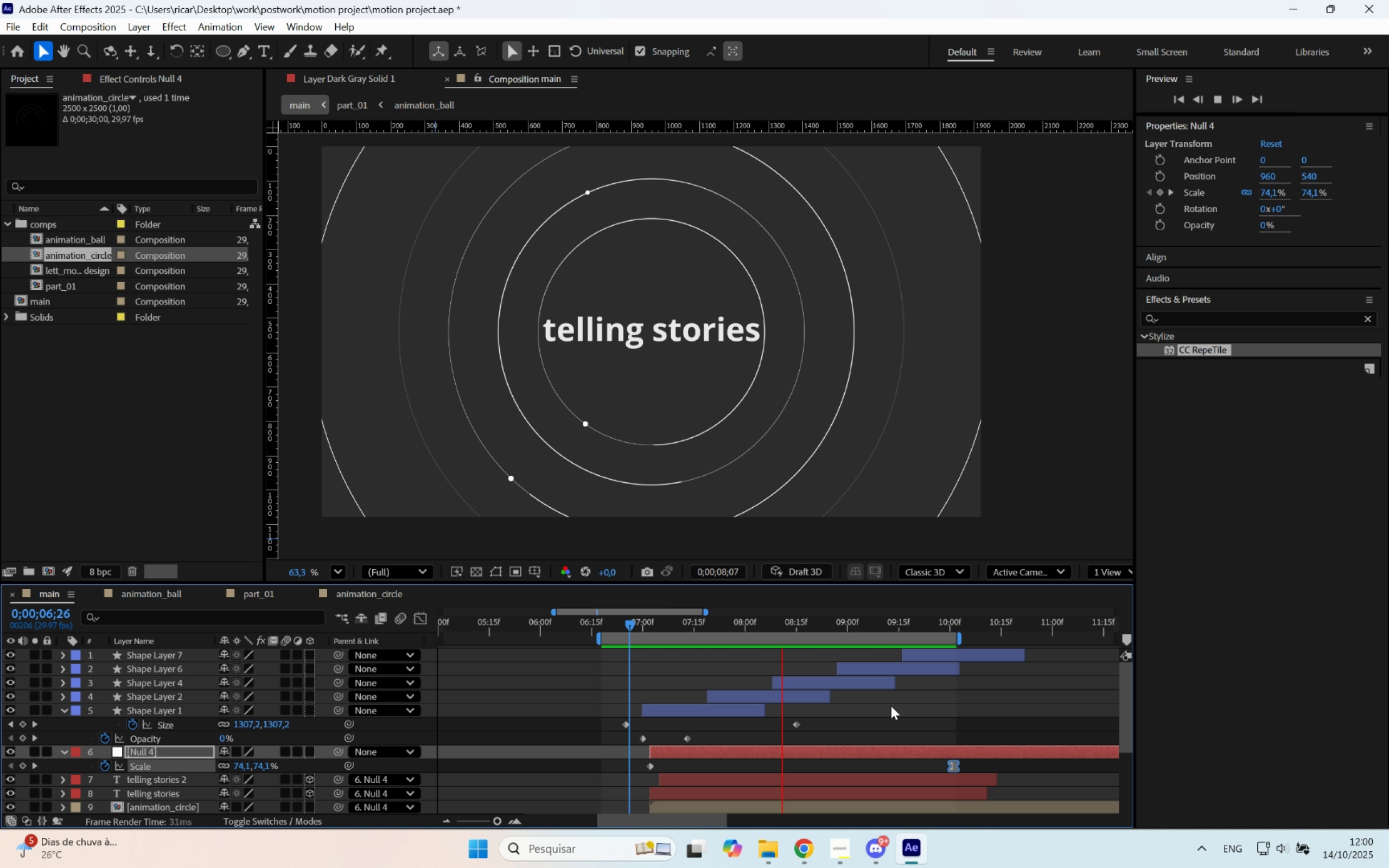 
left_click([891, 706])
 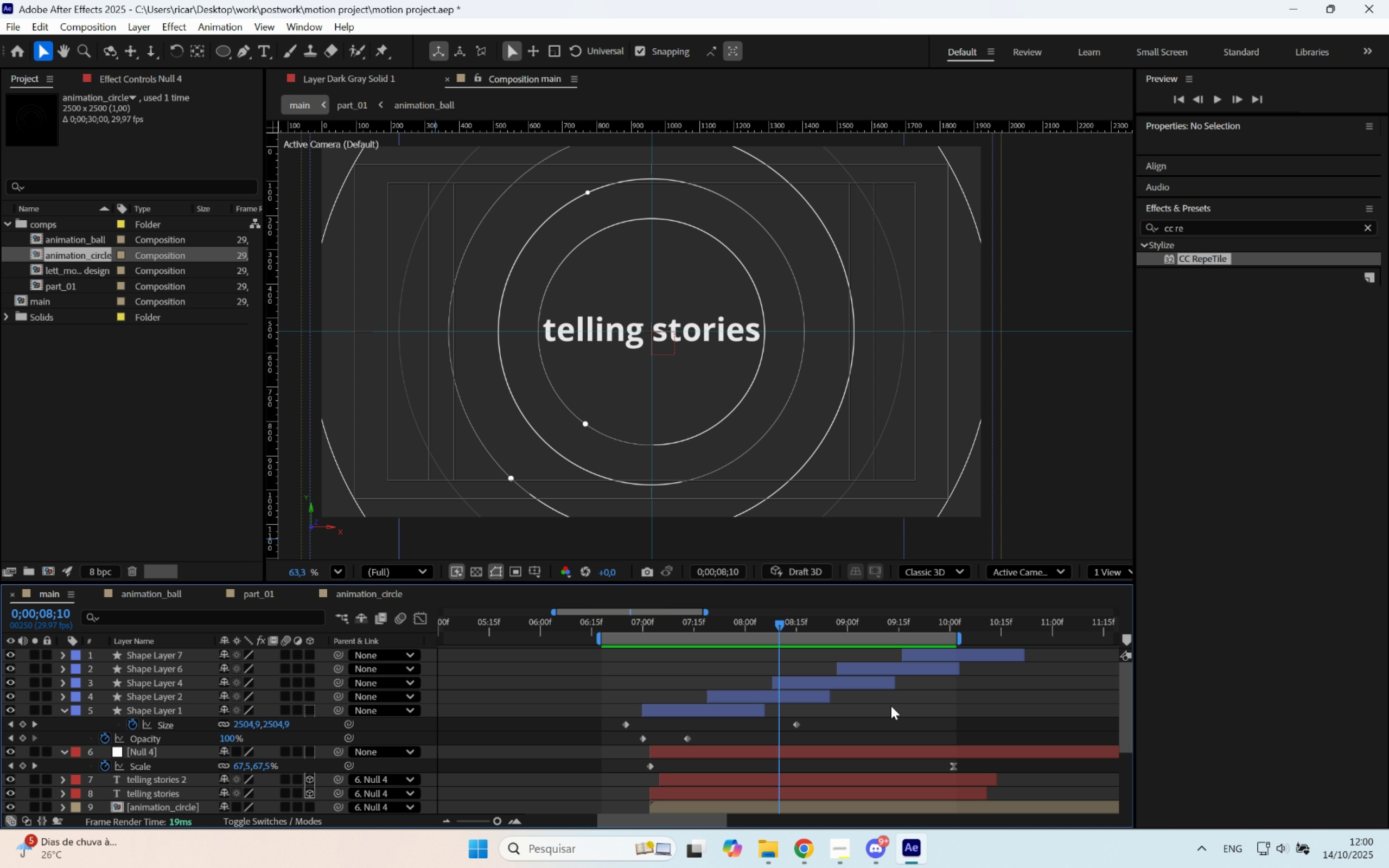 
key(Control+ControlLeft)
 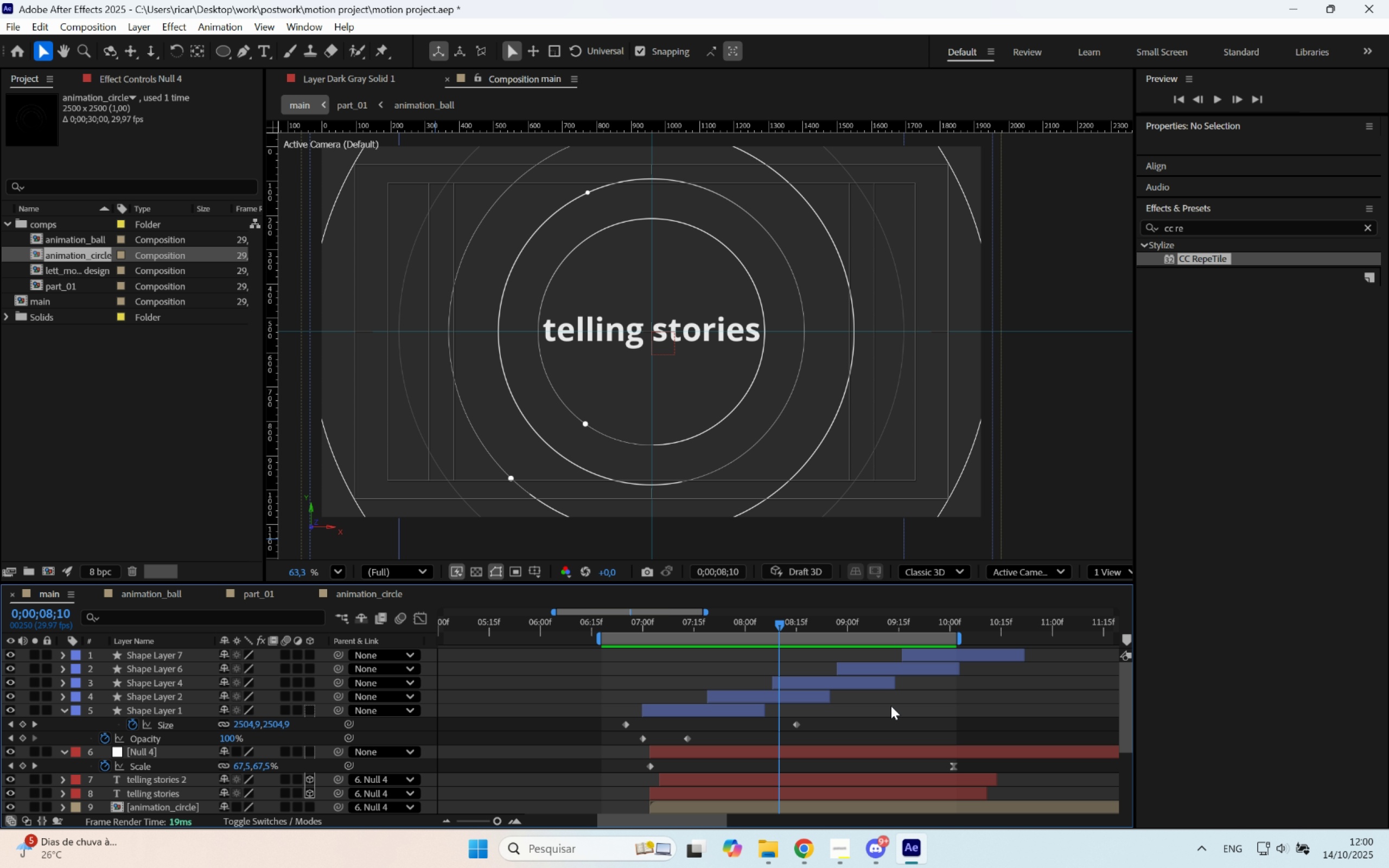 
key(S)
 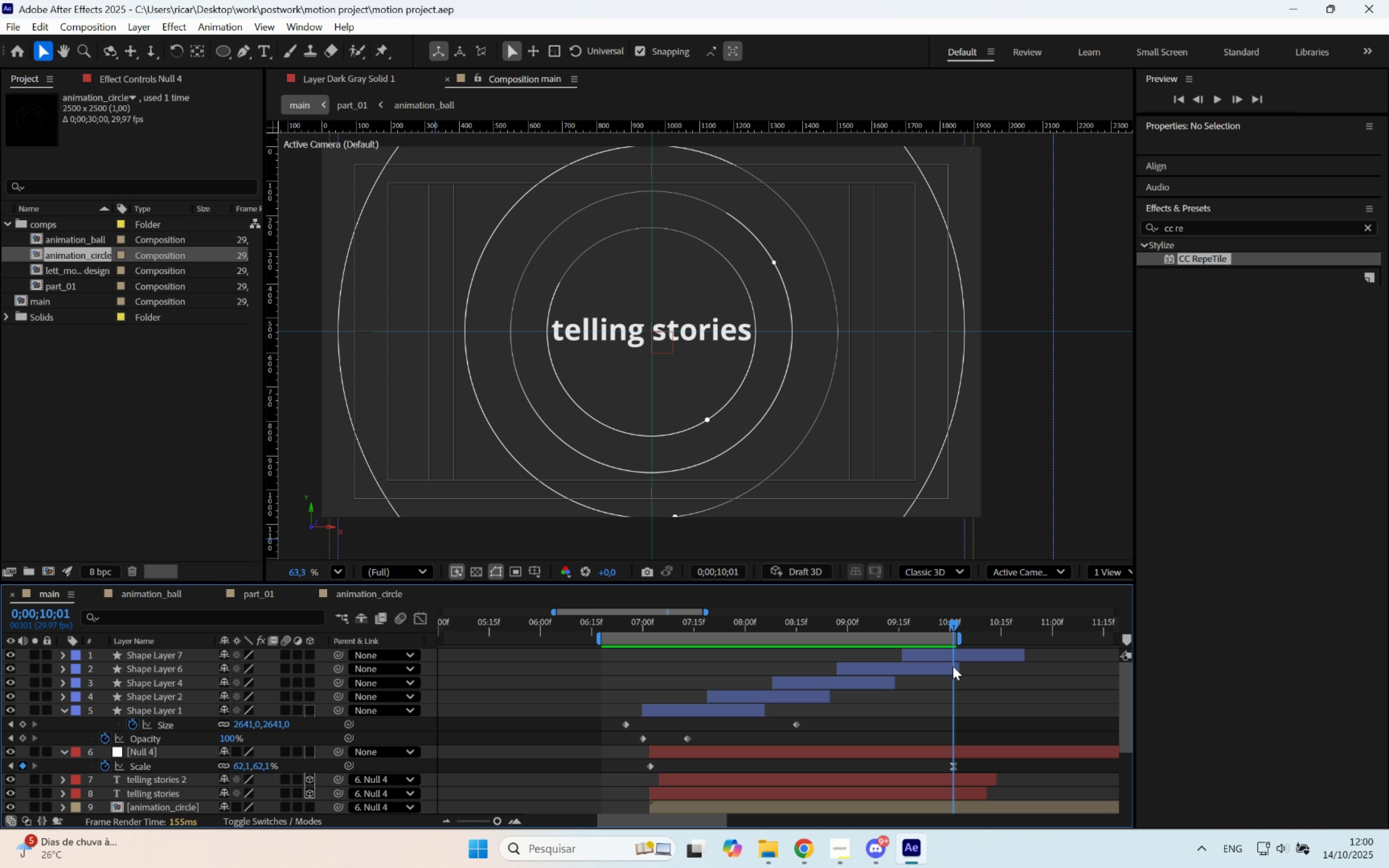 
left_click([956, 650])
 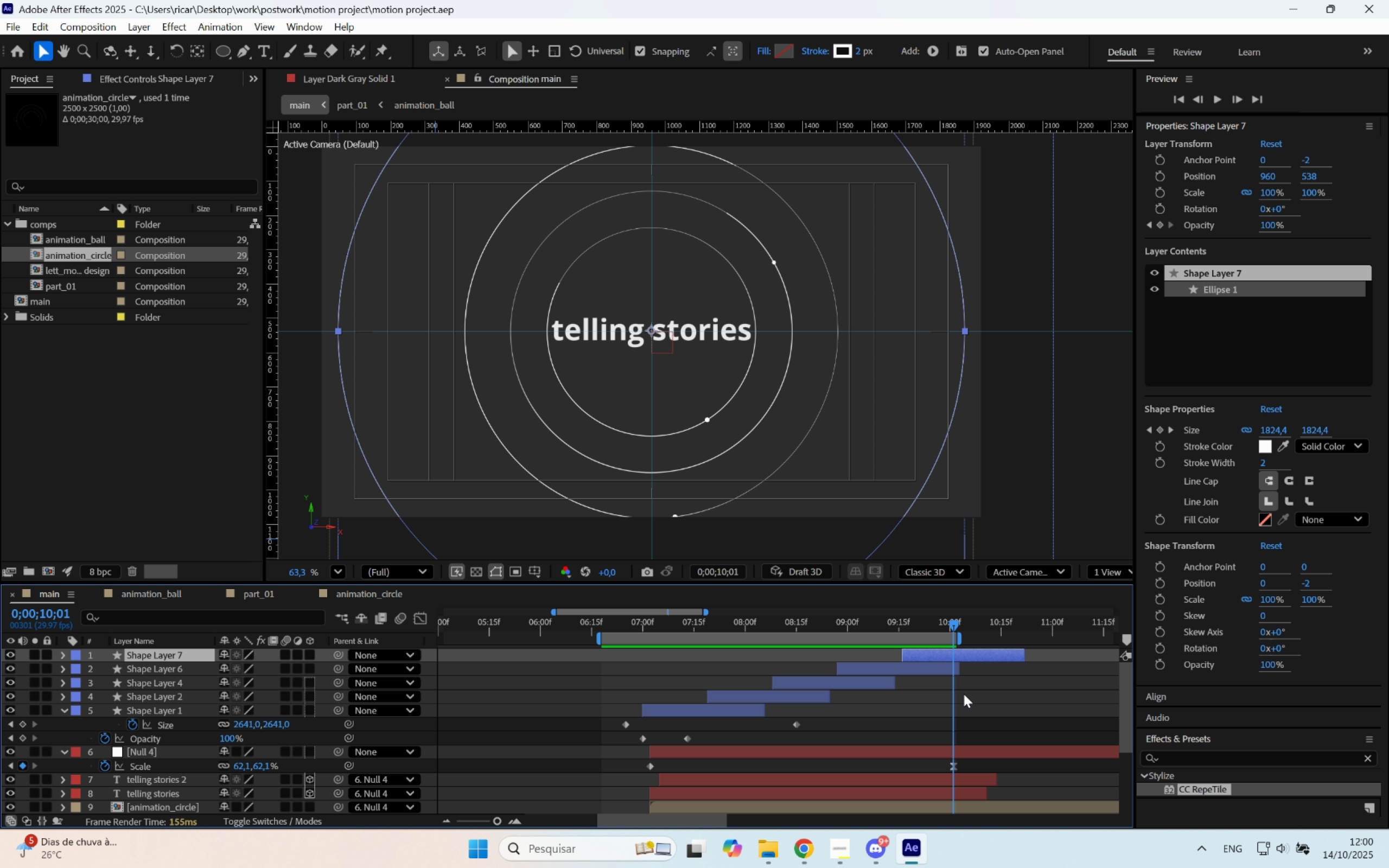 
left_click([969, 698])
 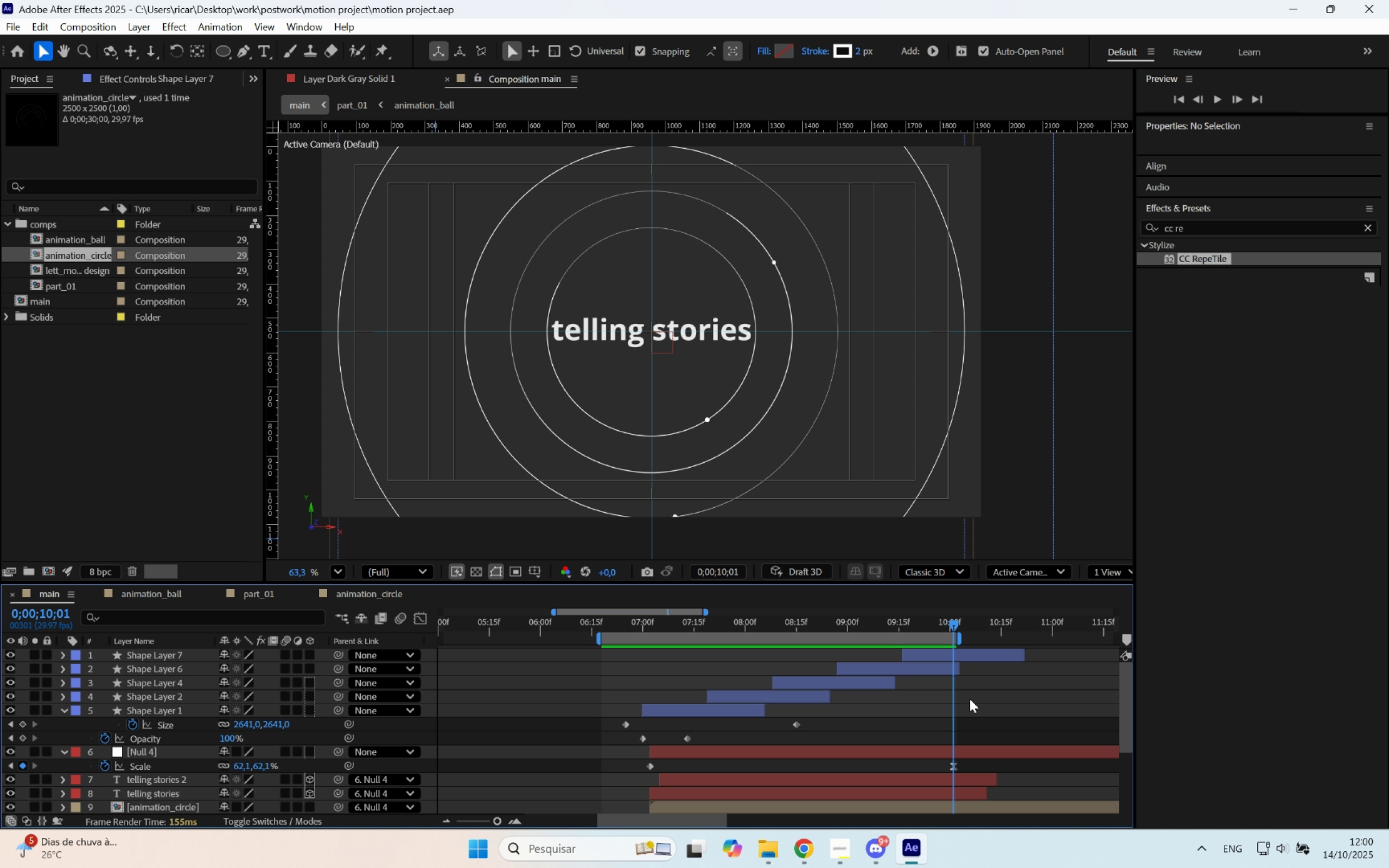 
scroll: coordinate [963, 708], scroll_direction: down, amount: 7.0
 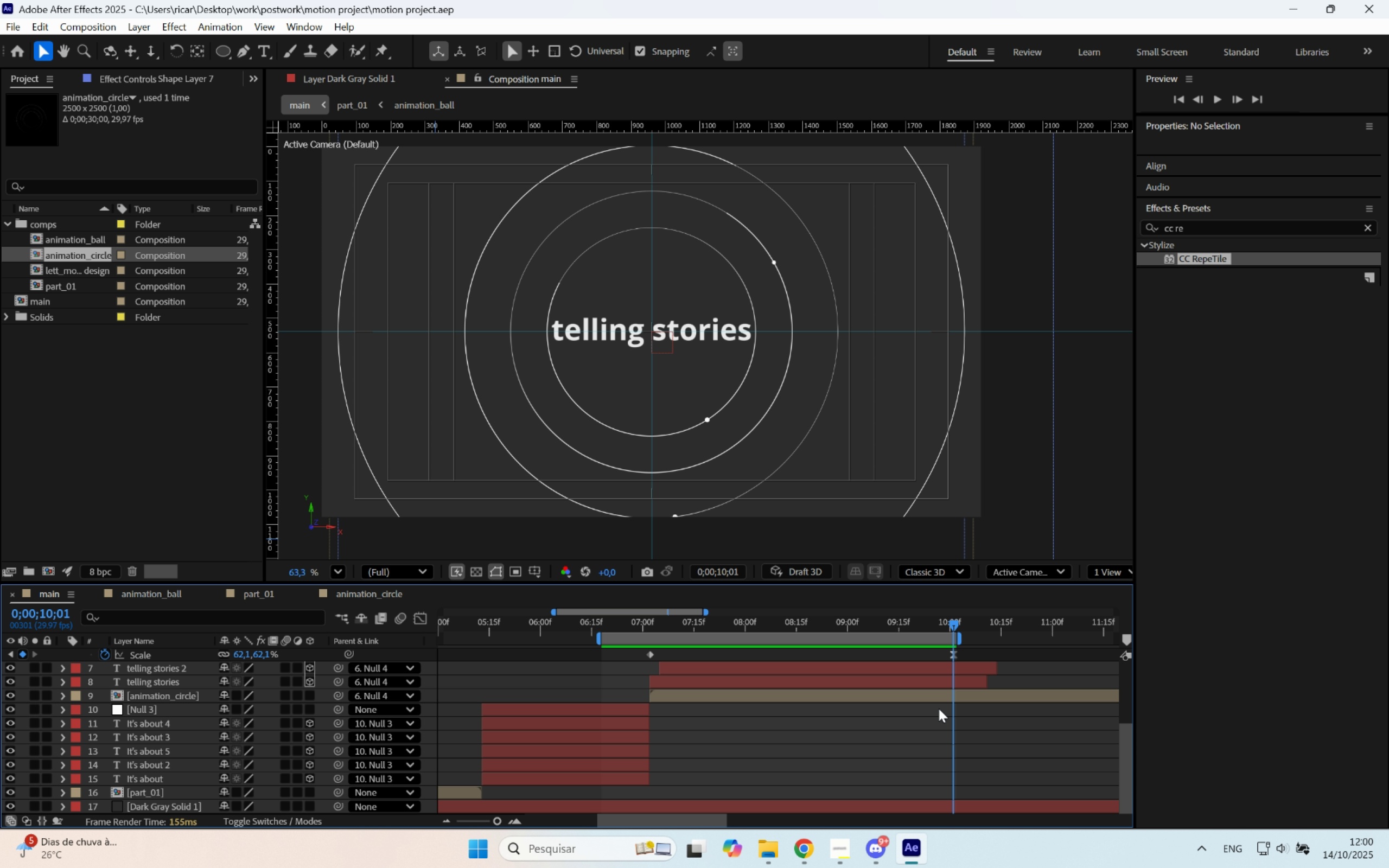 
scroll: coordinate [952, 713], scroll_direction: up, amount: 4.0
 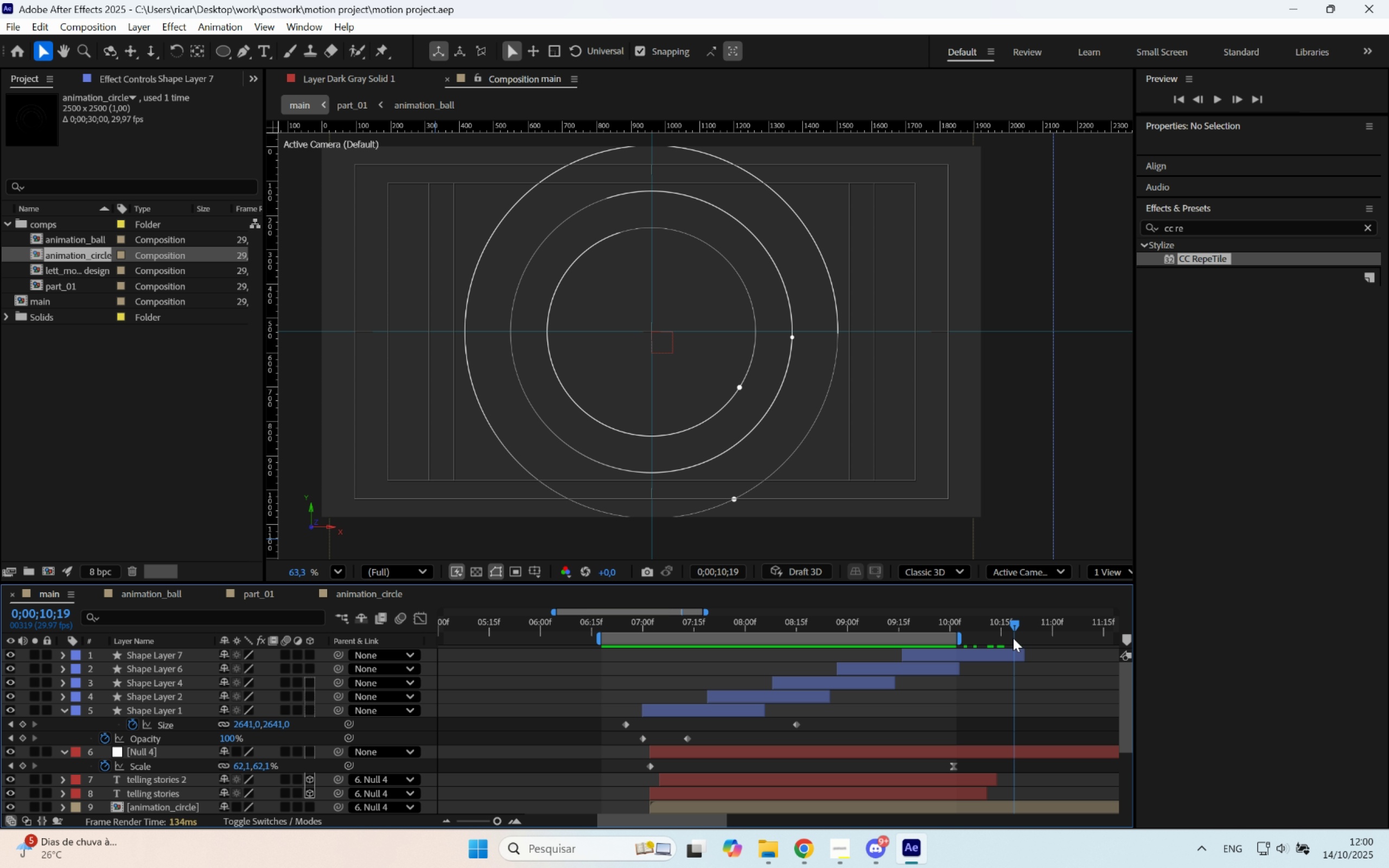 
left_click([992, 780])
 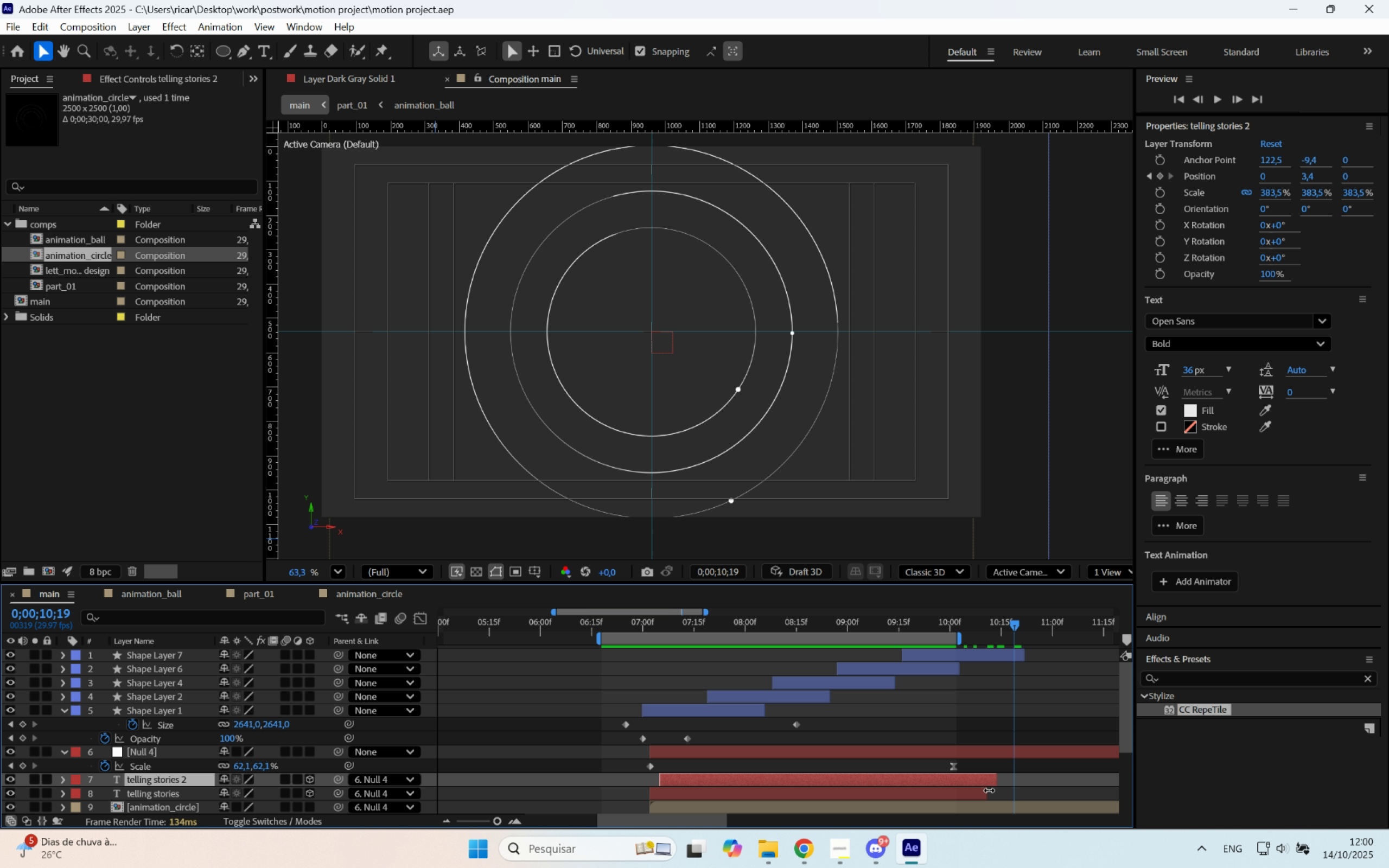 
hold_key(key=ShiftLeft, duration=0.34)
double_click([987, 792])
 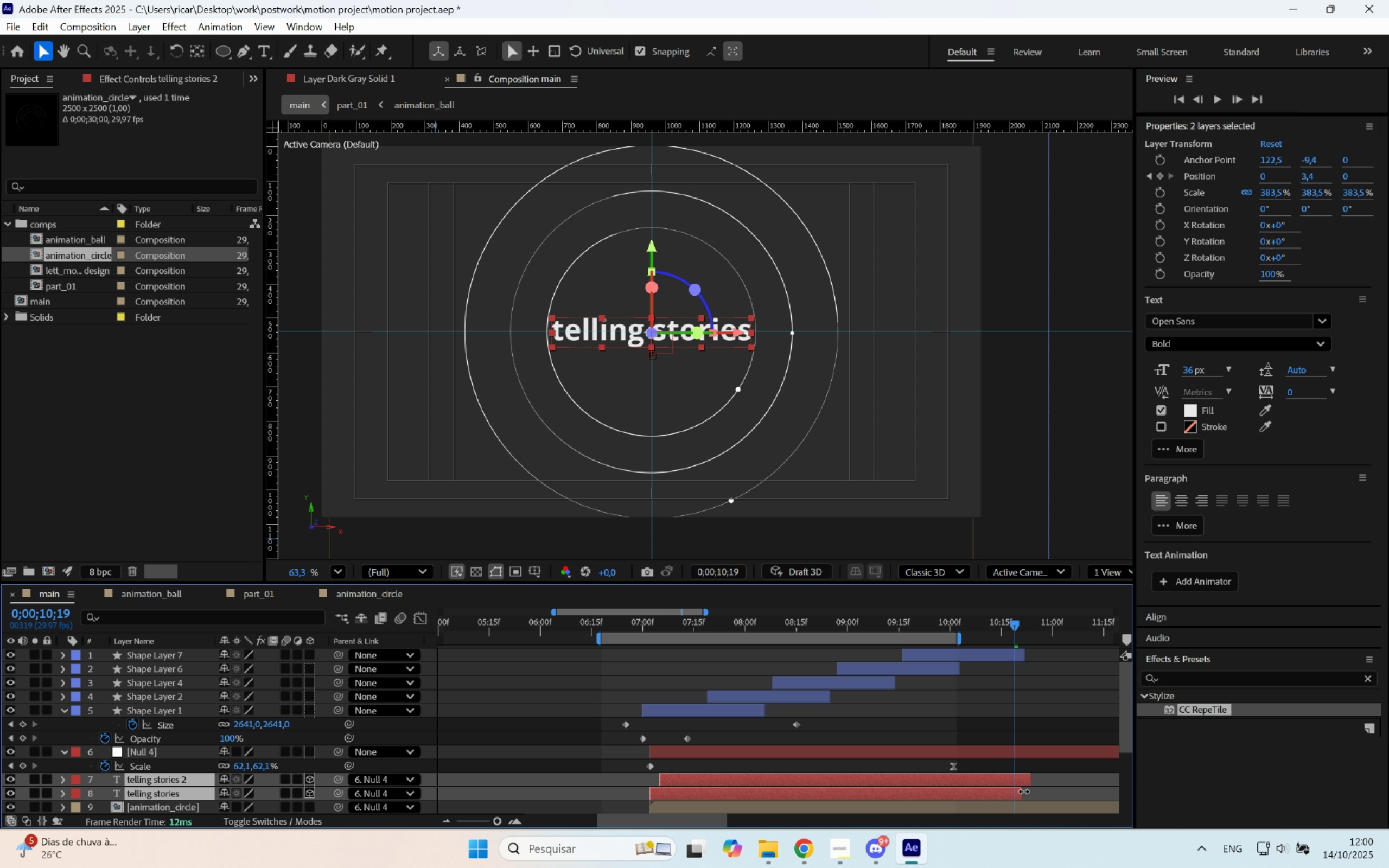 
hold_key(key=ControlLeft, duration=0.35)
 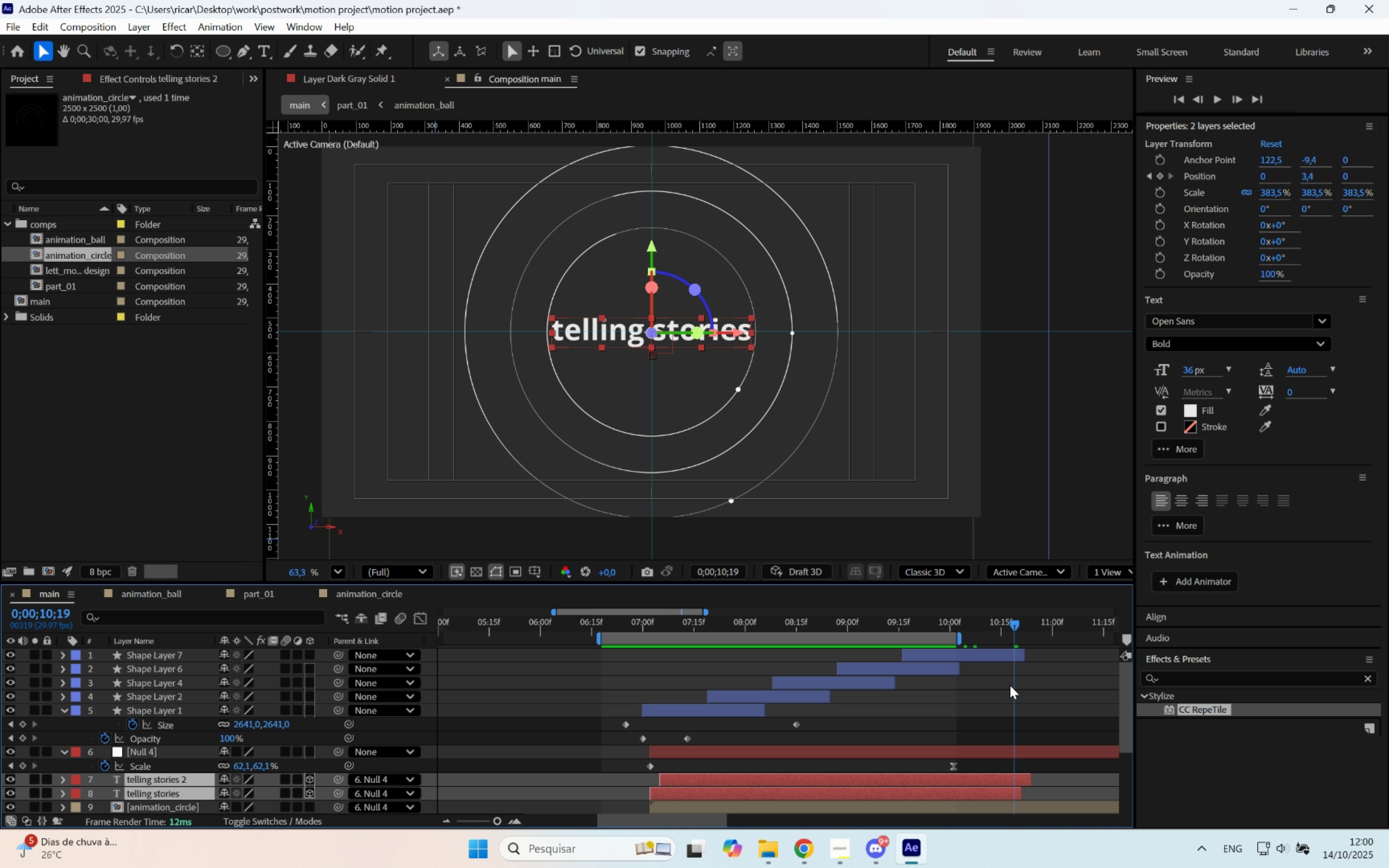 
key(Alt+AltLeft)
 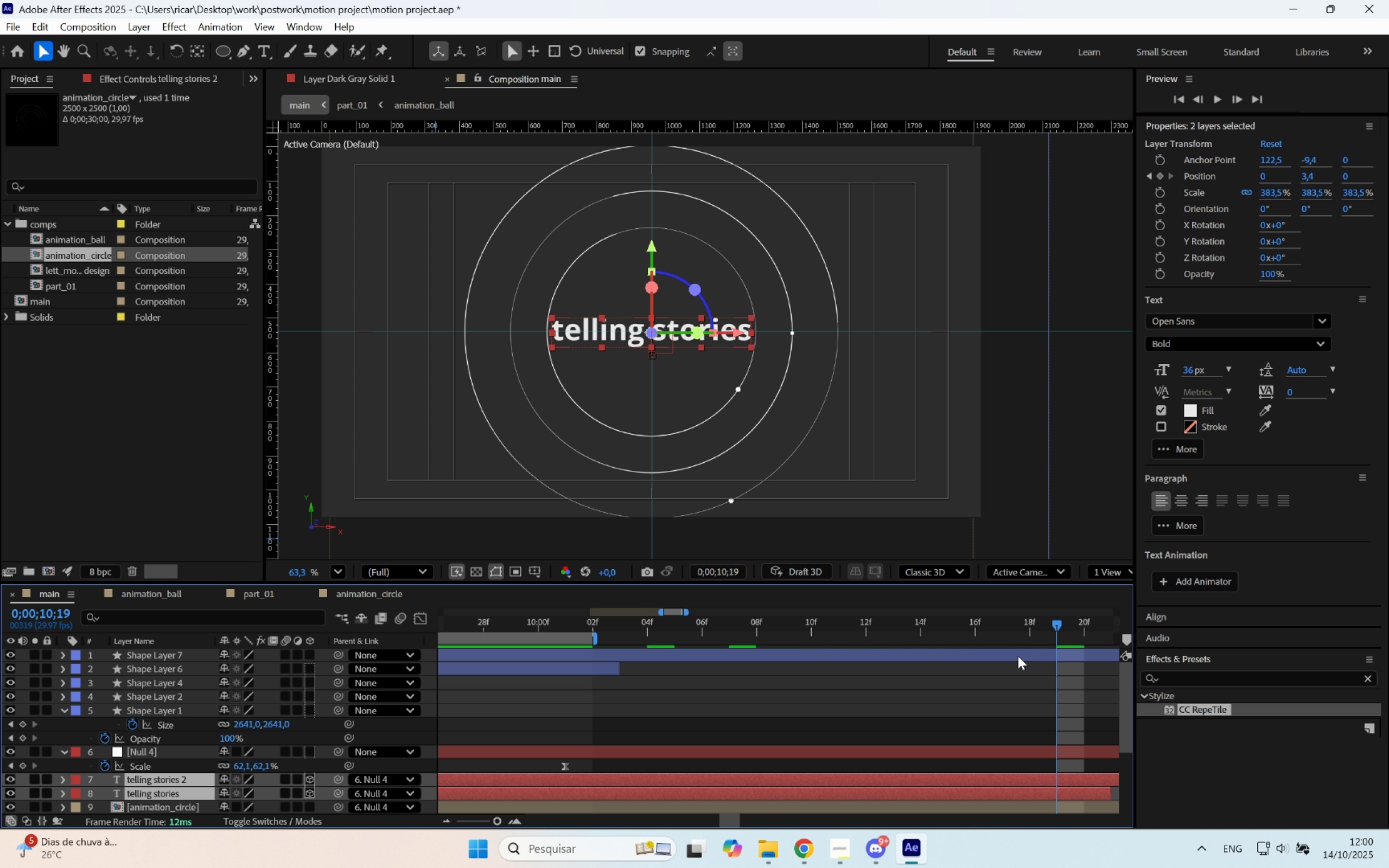 
scroll: coordinate [1009, 684], scroll_direction: up, amount: 3.0
 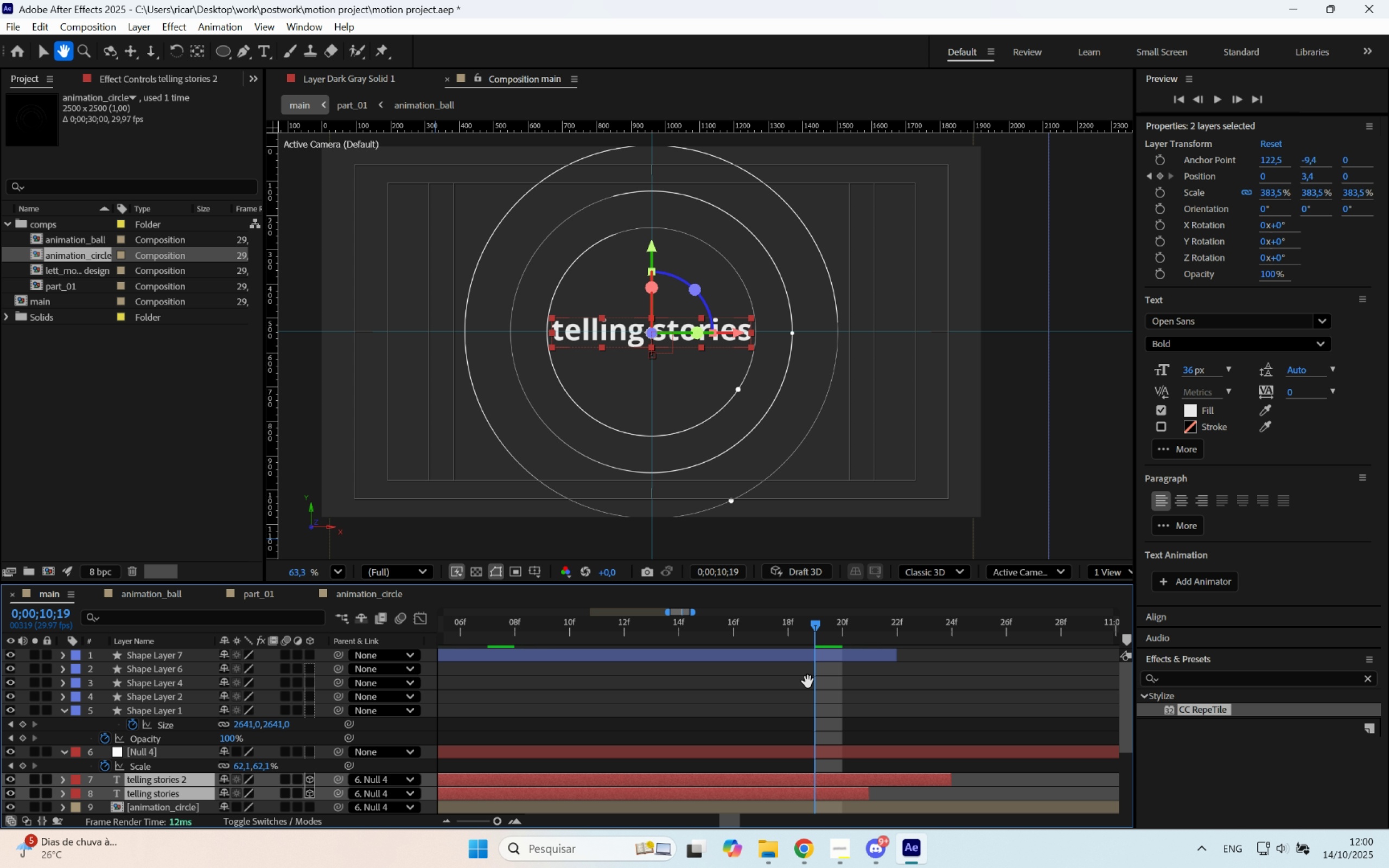 
hold_key(key=Space, duration=0.42)
 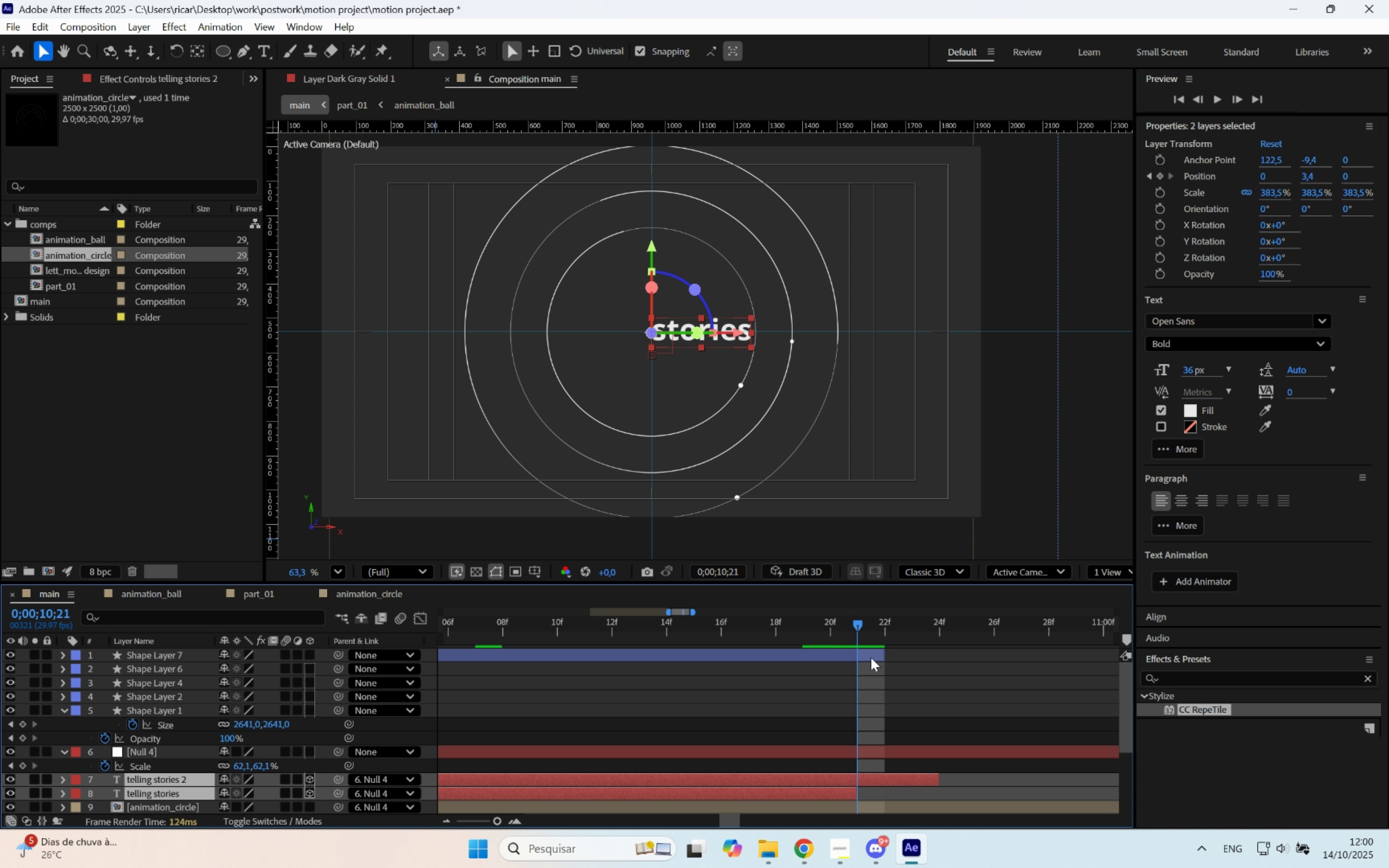 
left_click([871, 660])
 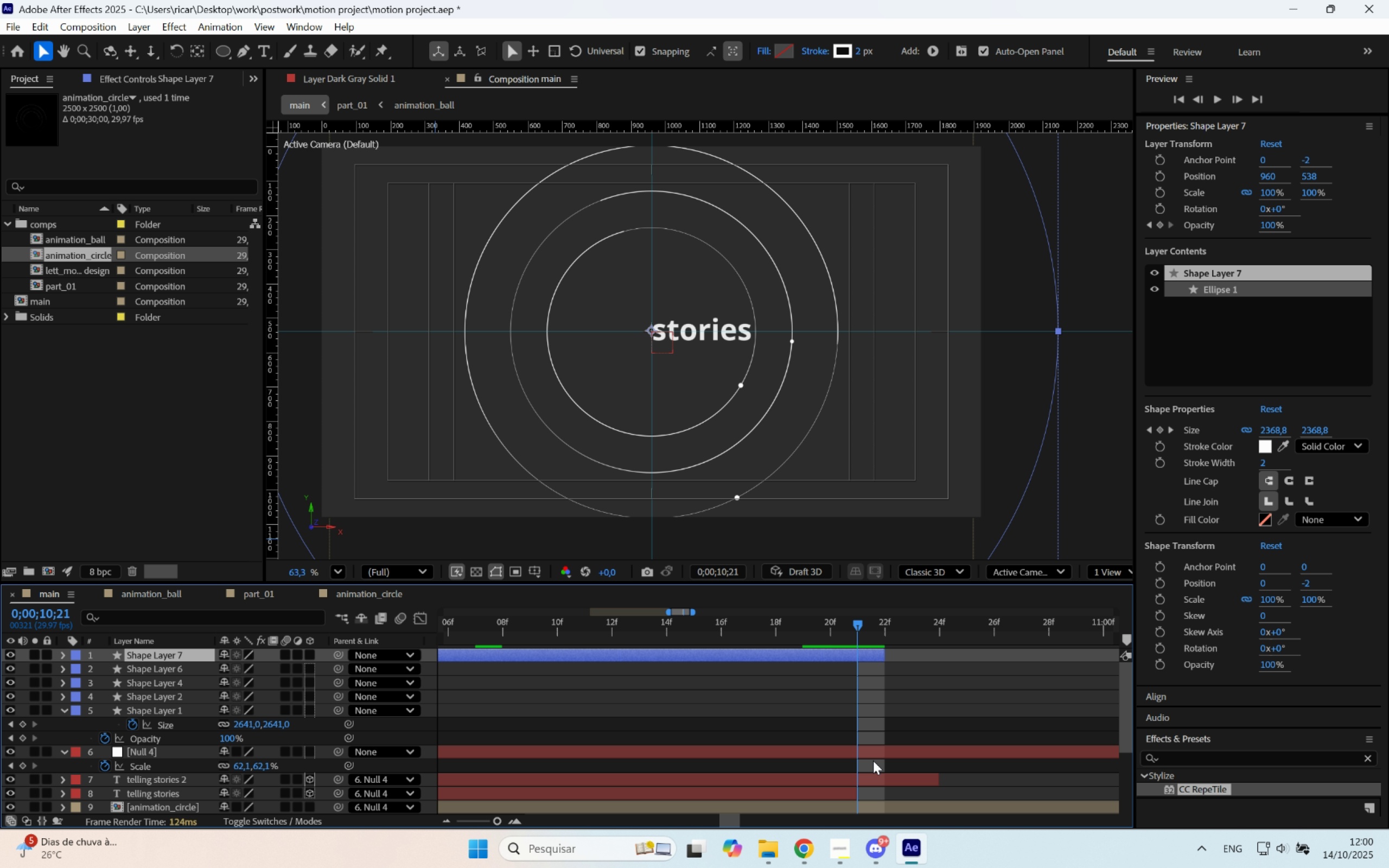 
hold_key(key=ControlLeft, duration=1.51)
left_click([869, 741])
 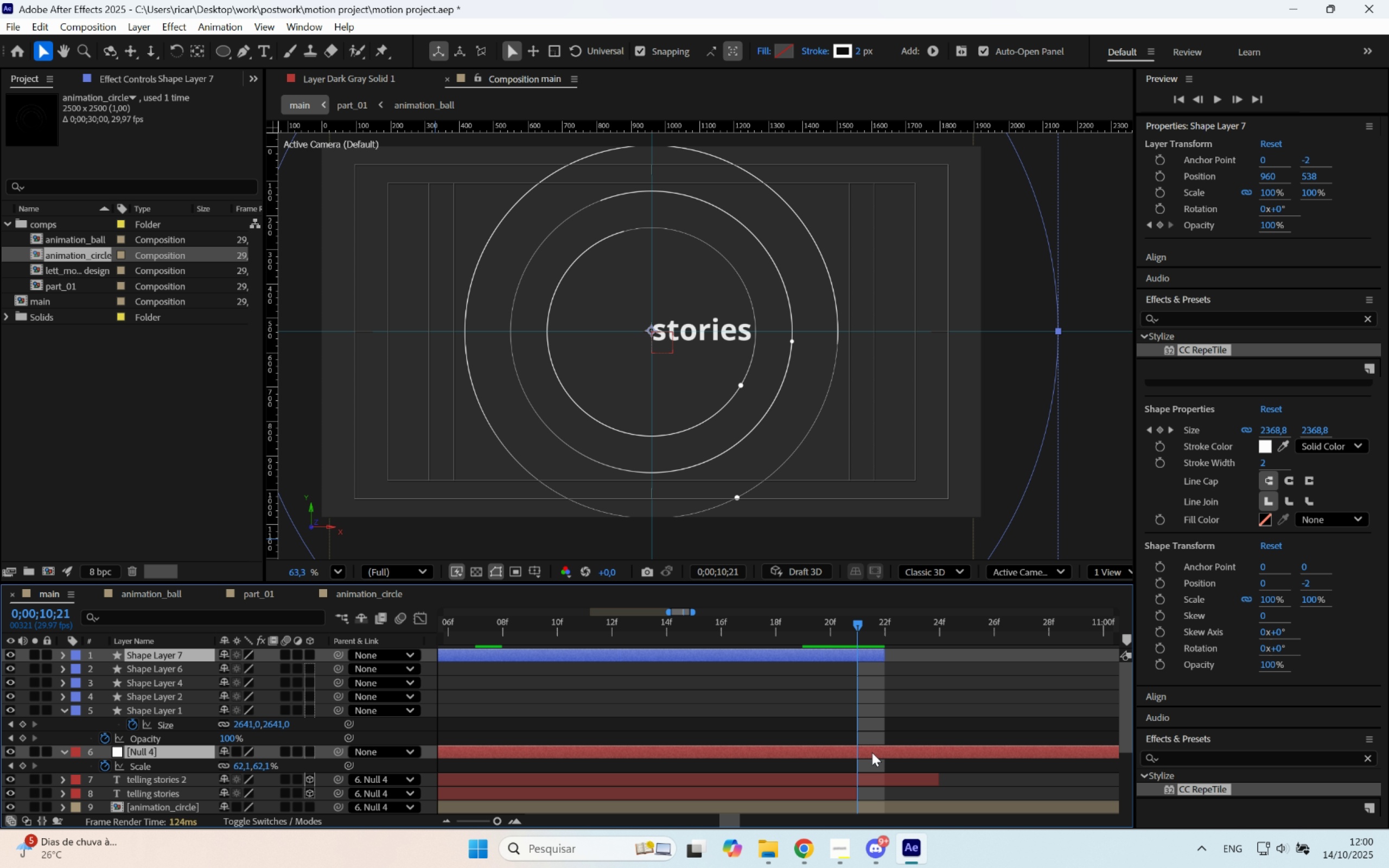 
double_click([872, 752])
 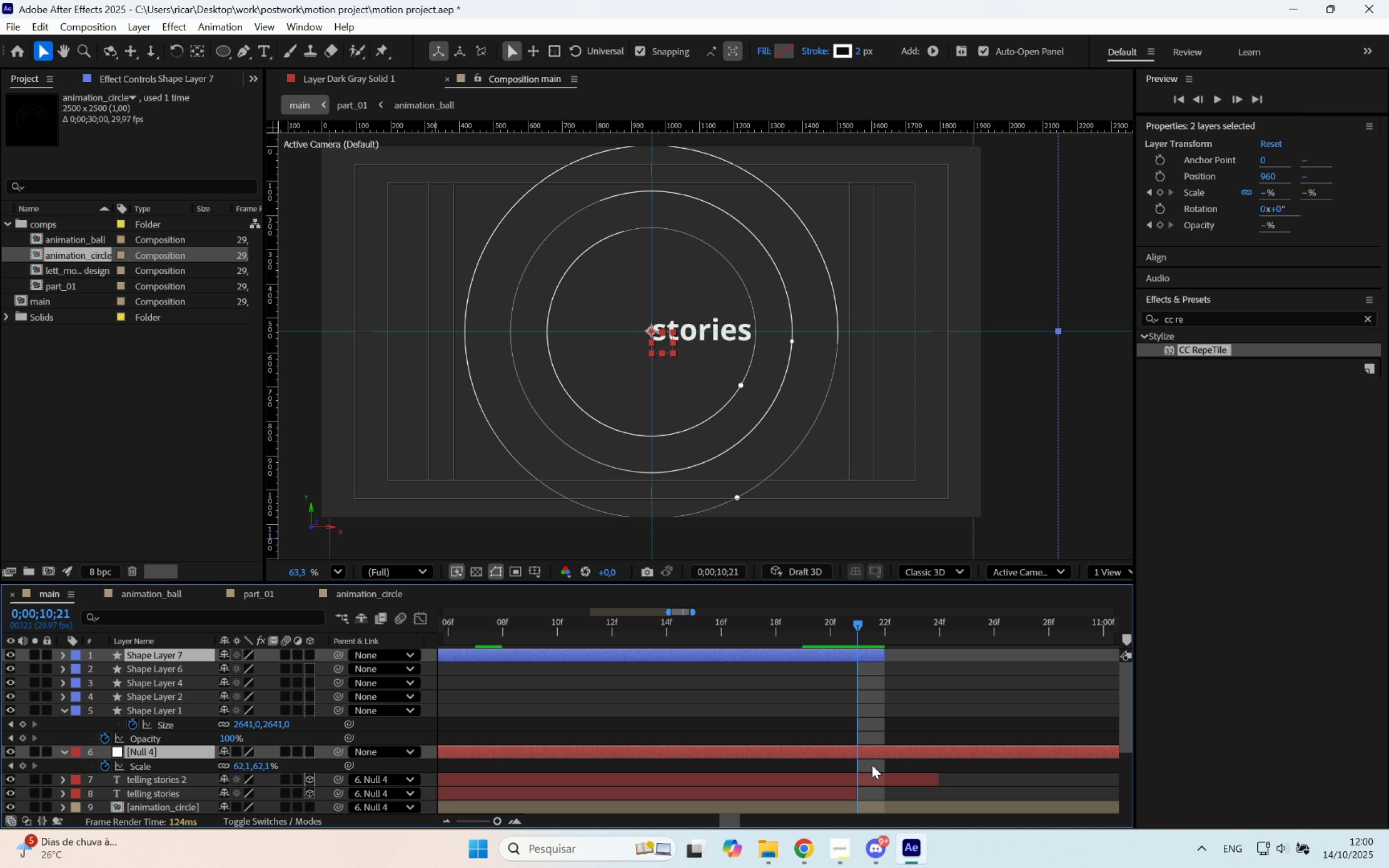 
hold_key(key=ControlLeft, duration=0.87)
triple_click([870, 778])
 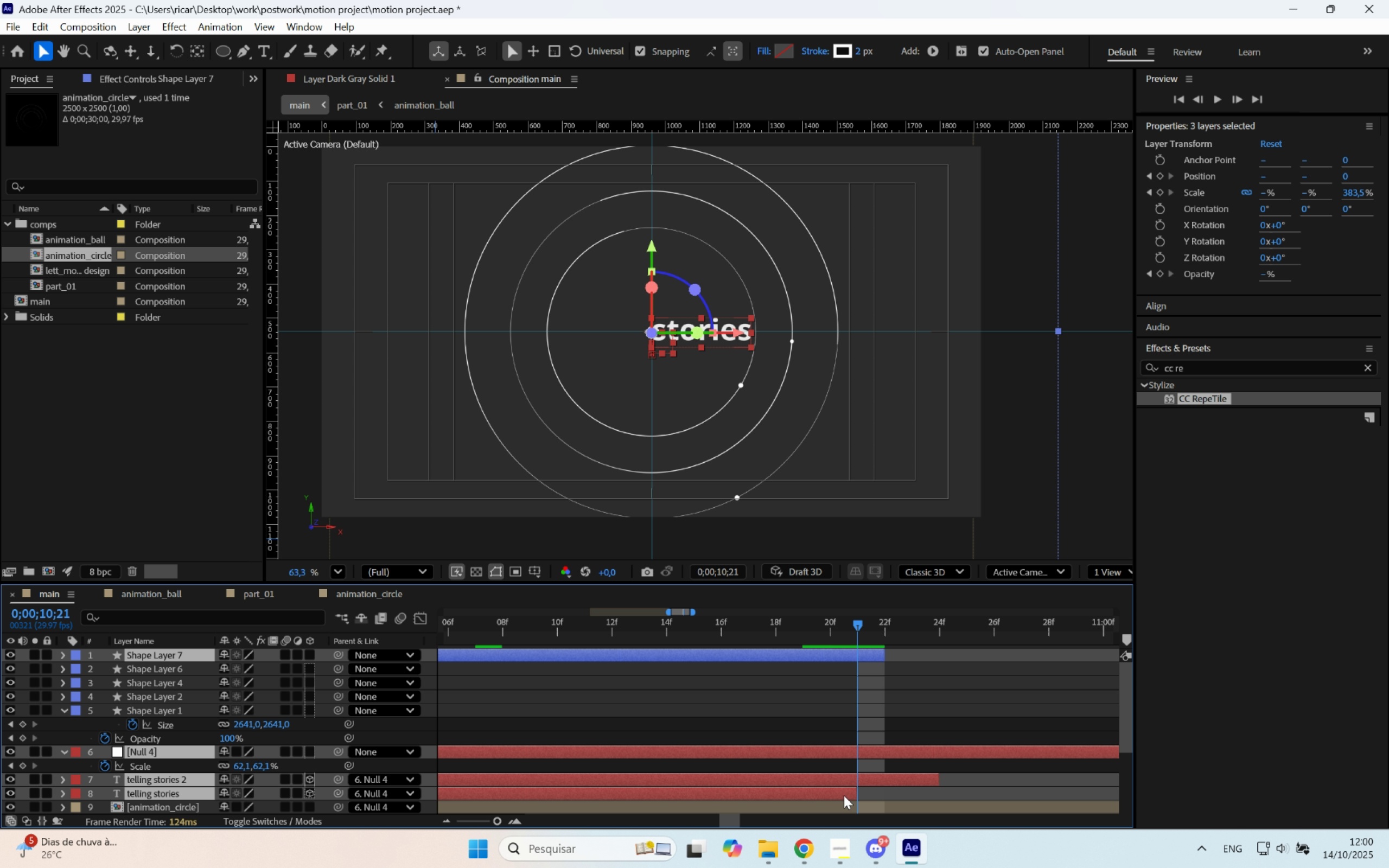 
triple_click([844, 795])
 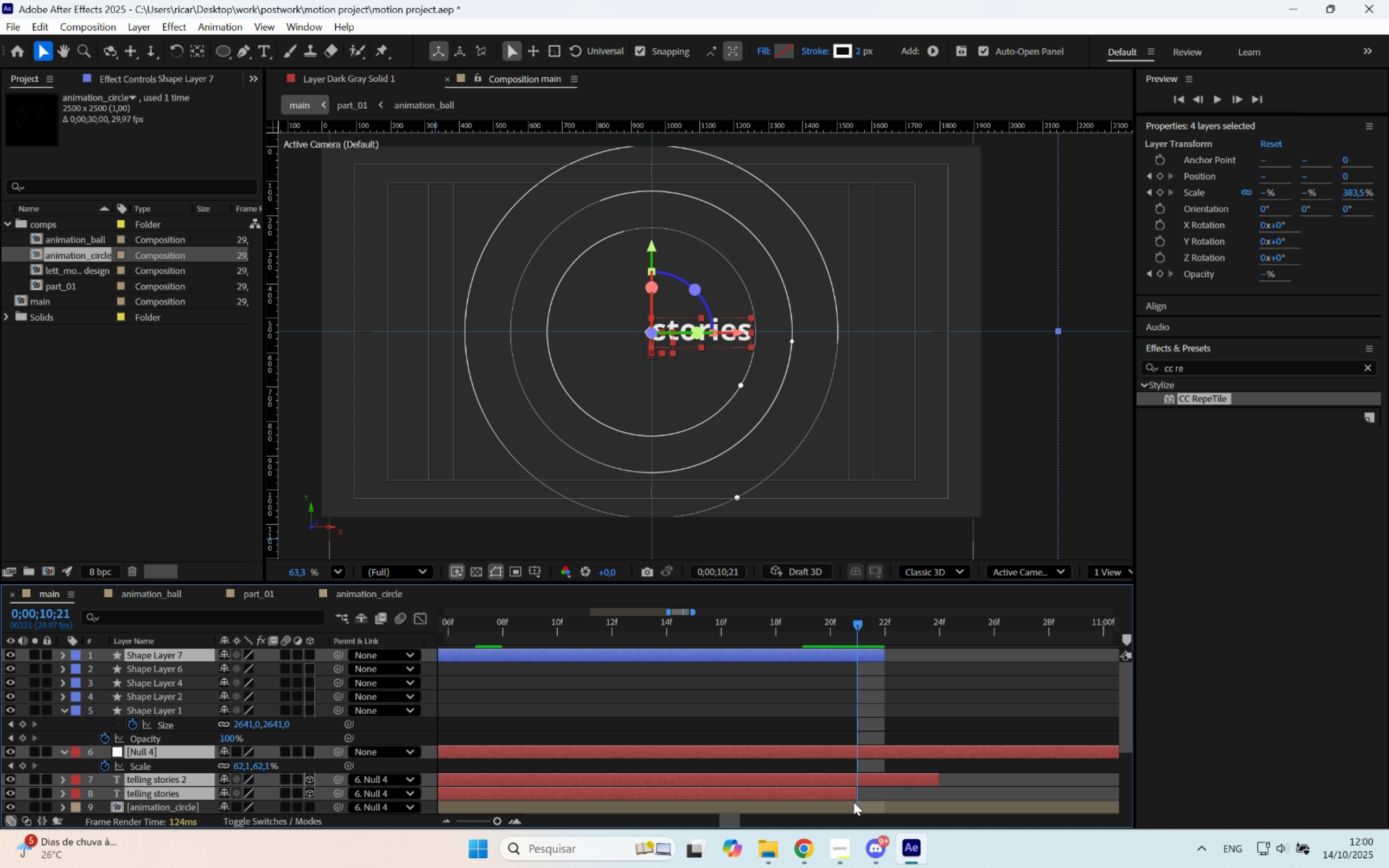 
scroll: coordinate [851, 780], scroll_direction: down, amount: 4.0
 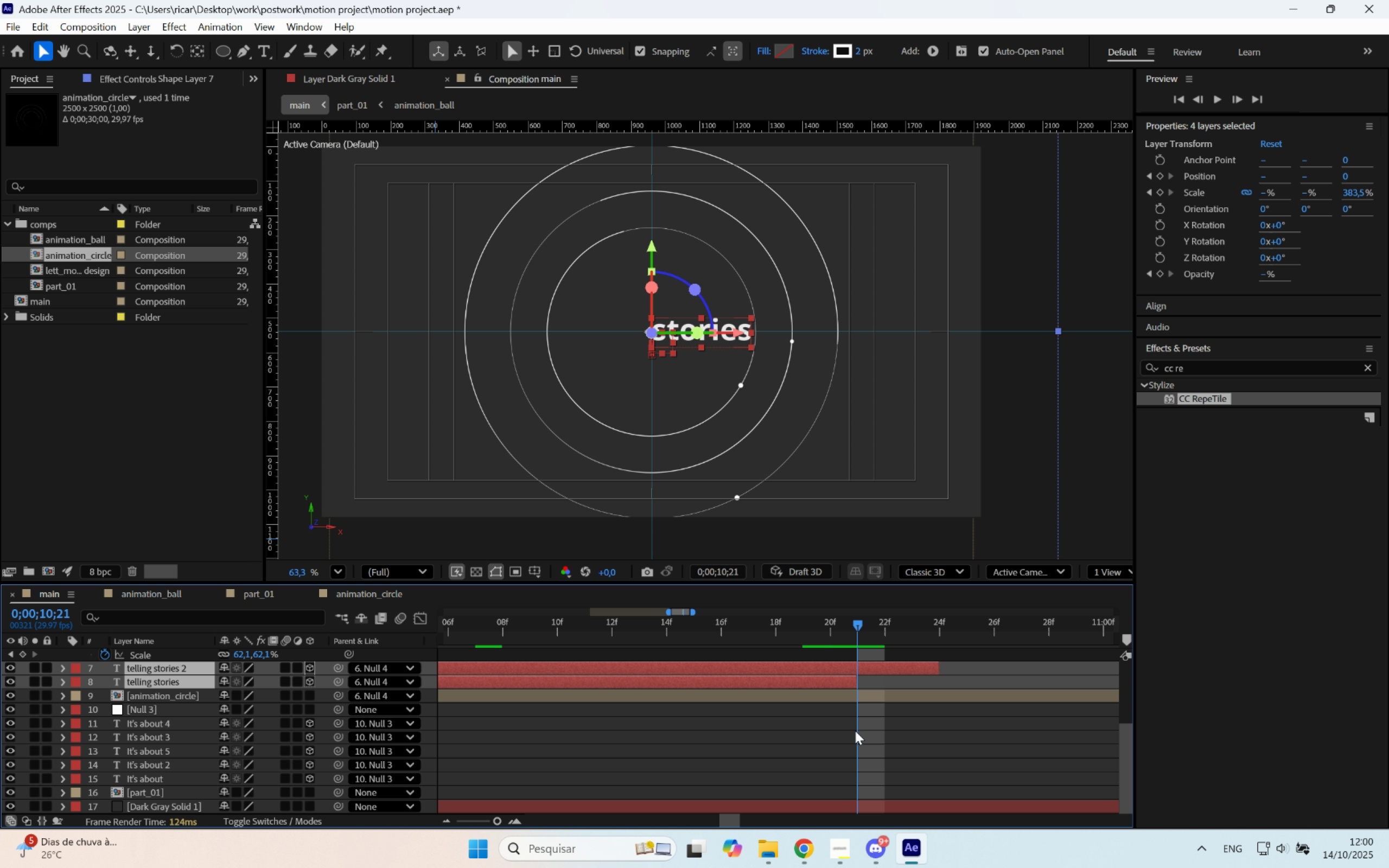 
key(Control+ControlLeft)
 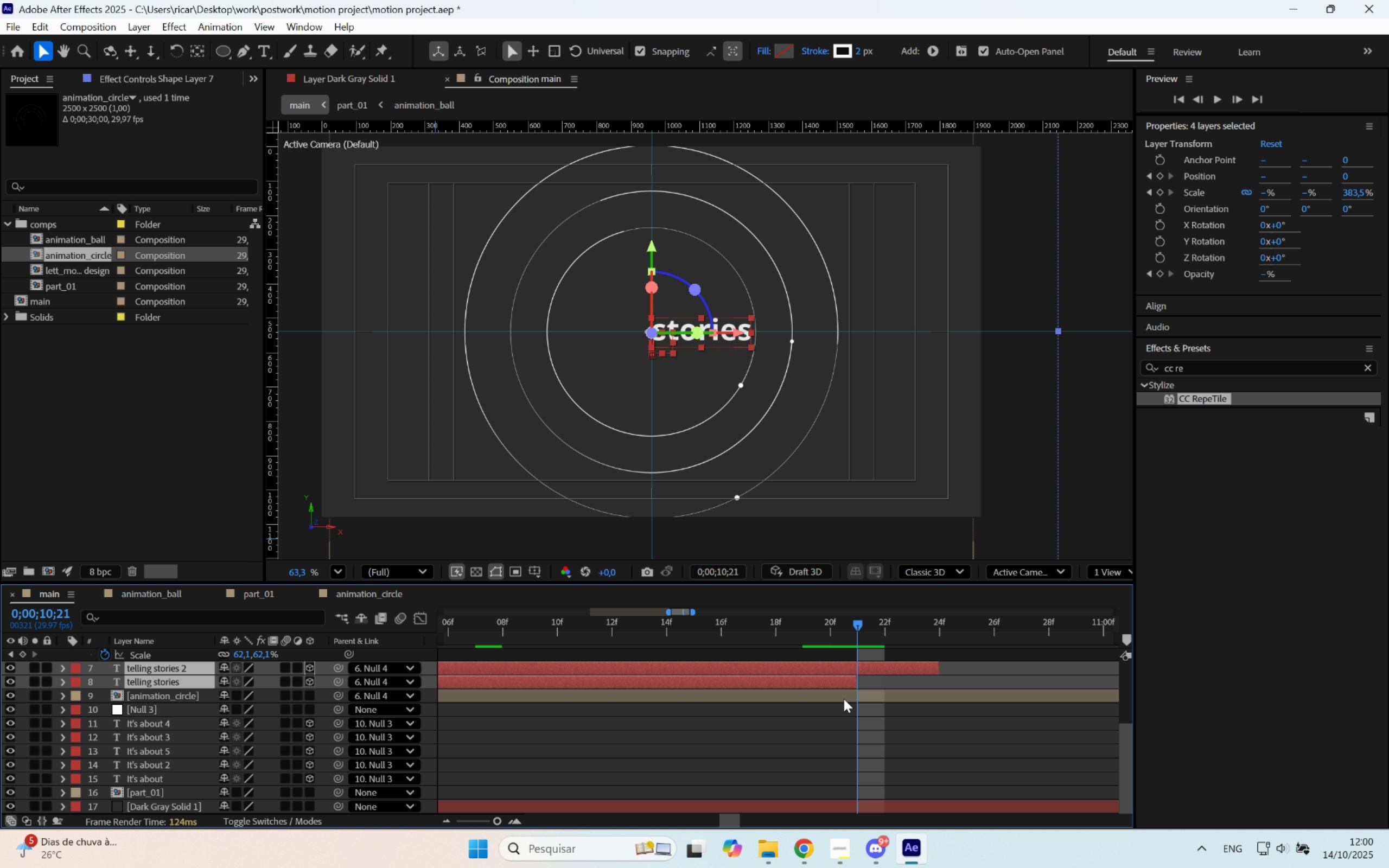 
hold_key(key=ControlLeft, duration=0.56)
 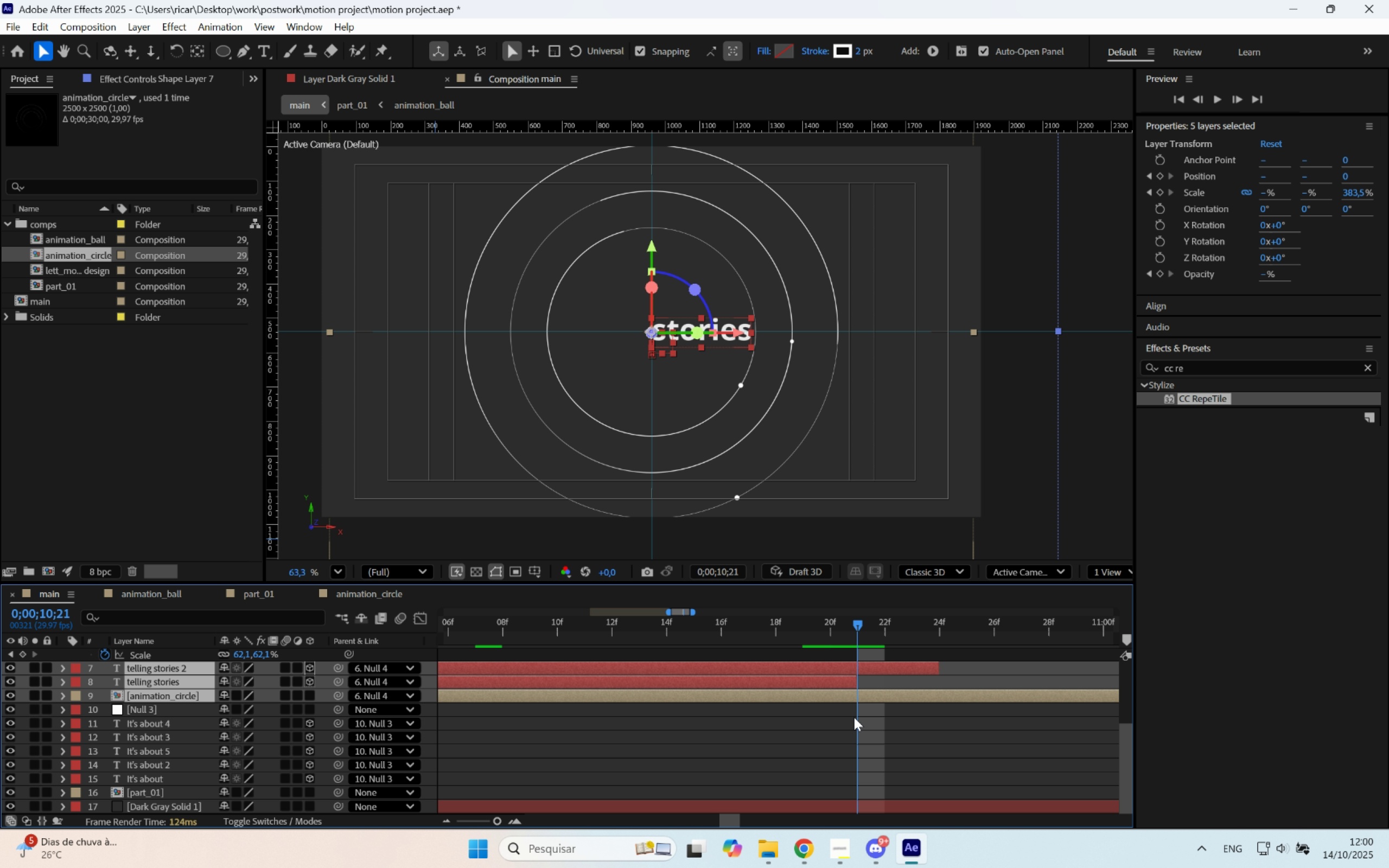 
hold_key(key=AltLeft, duration=0.53)
scroll: coordinate [855, 731], scroll_direction: down, amount: 6.0
 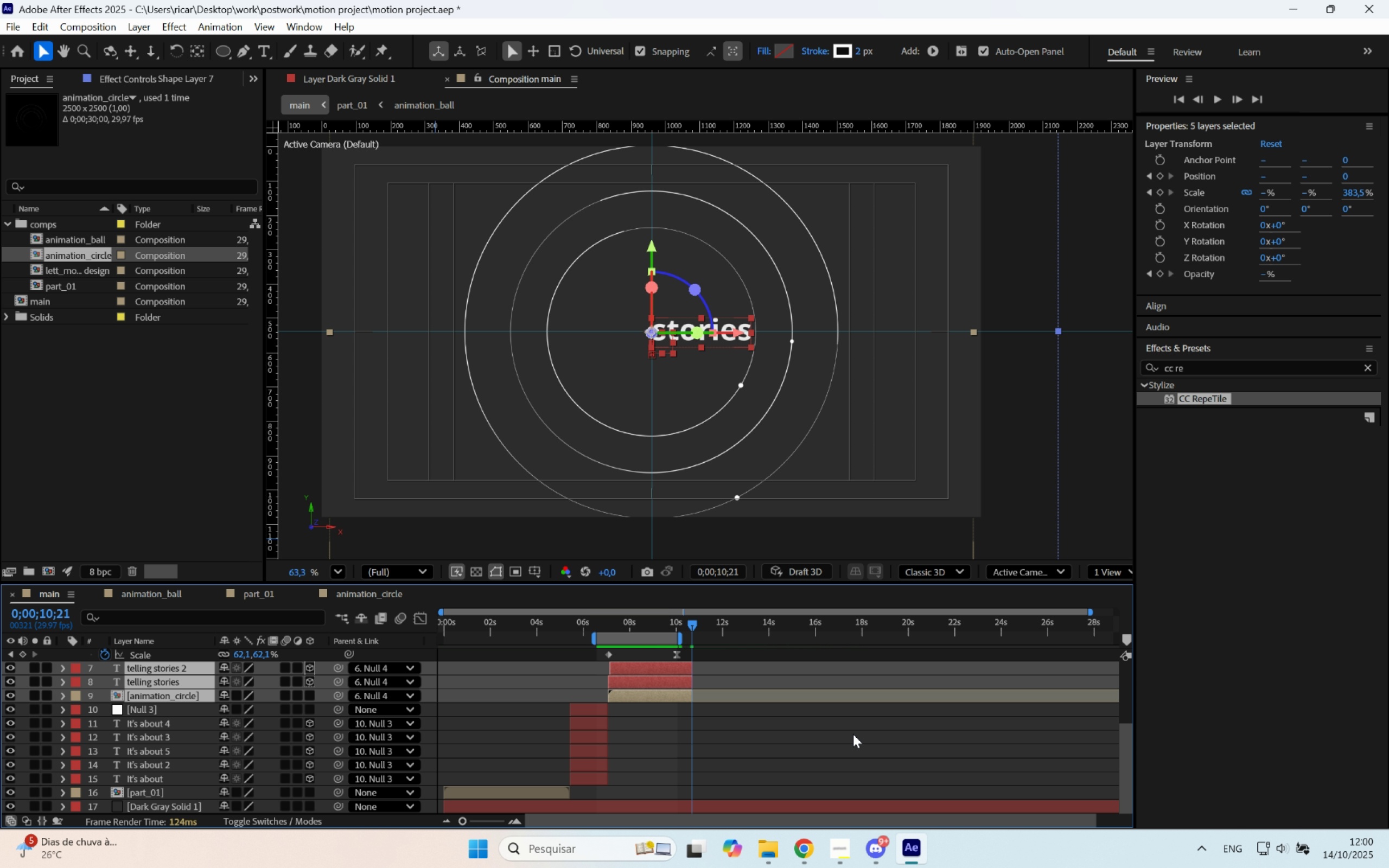 
key(Alt+BracketRight)
 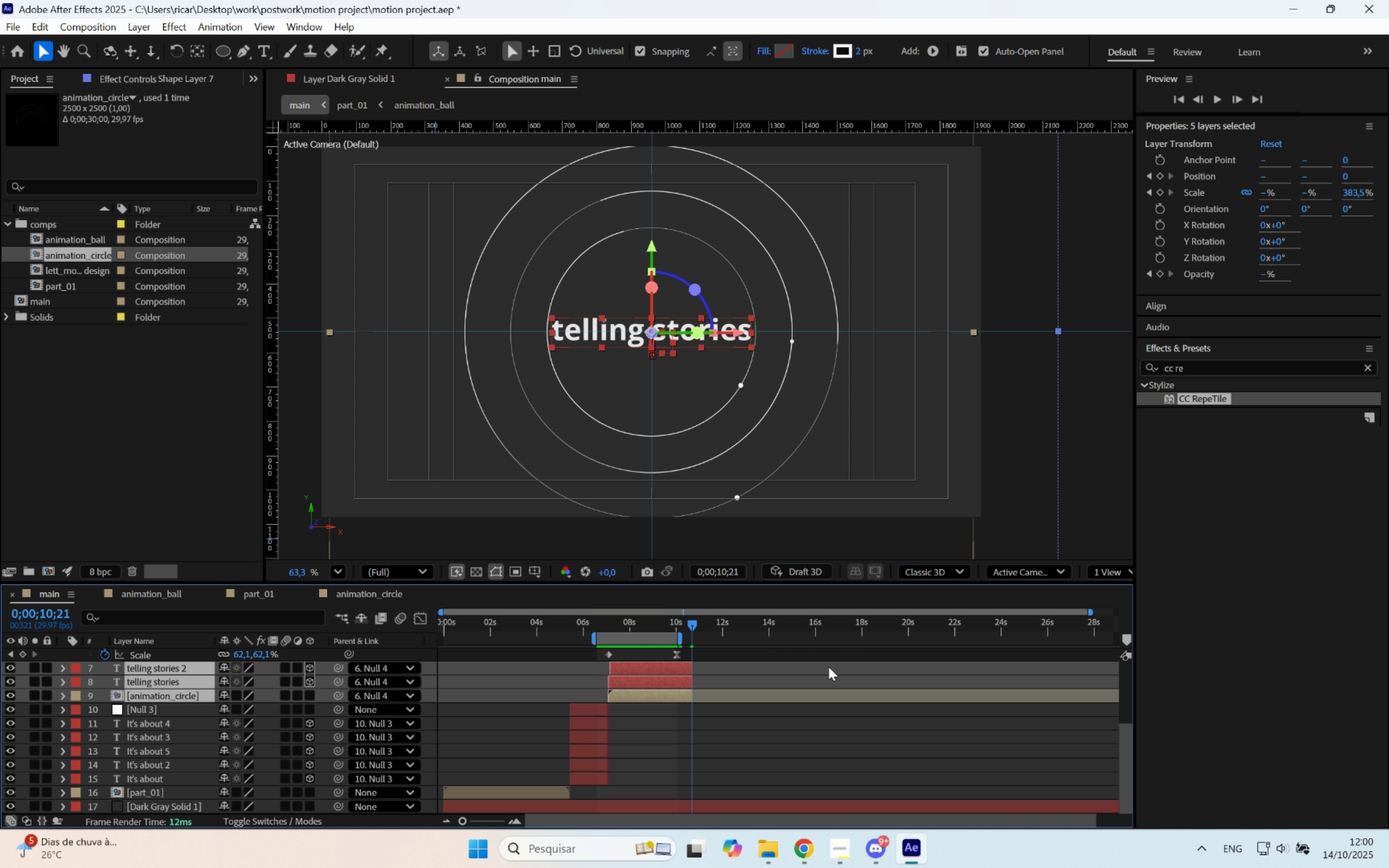 
scroll: coordinate [678, 691], scroll_direction: up, amount: 3.0
 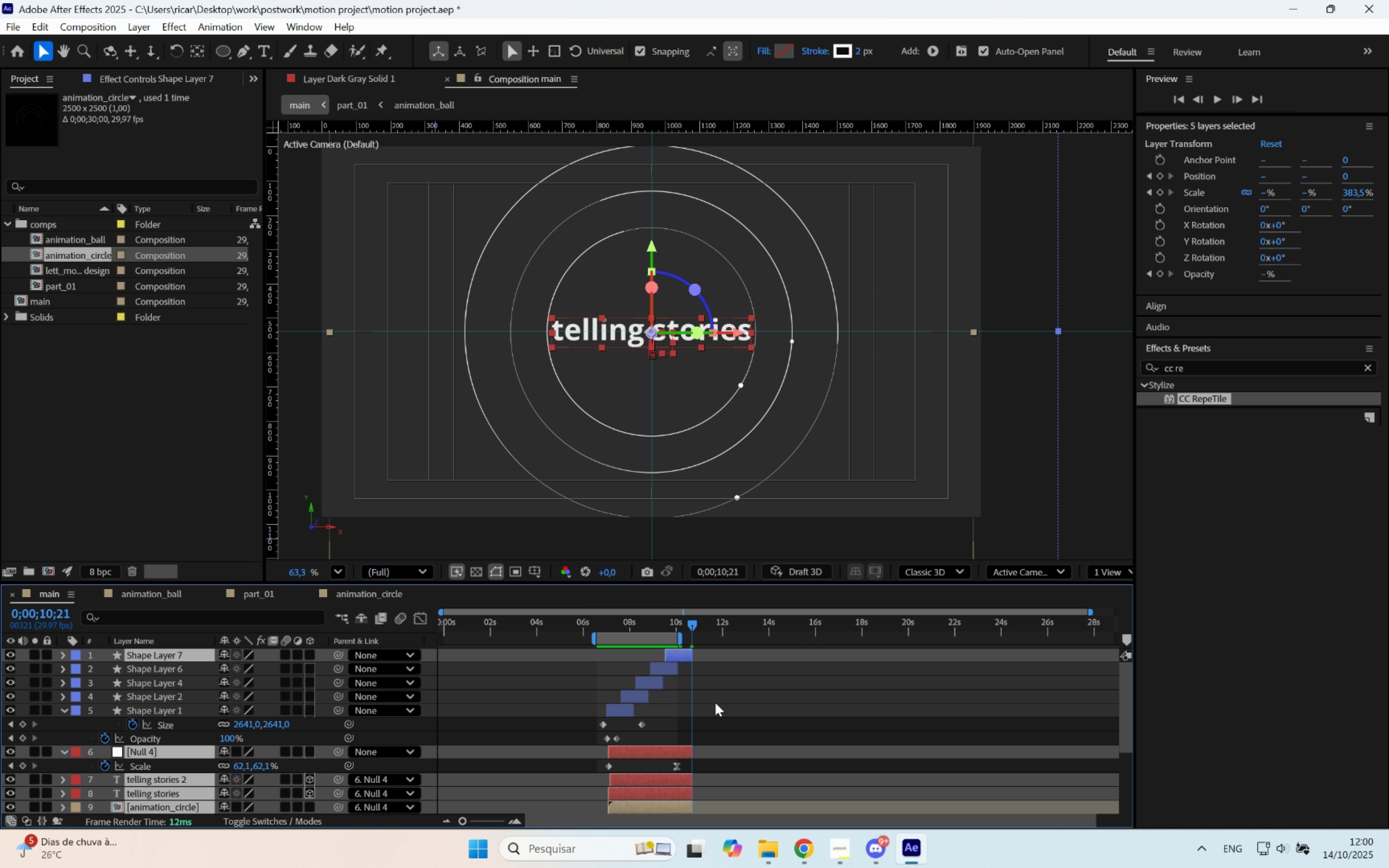 
left_click([715, 703])
 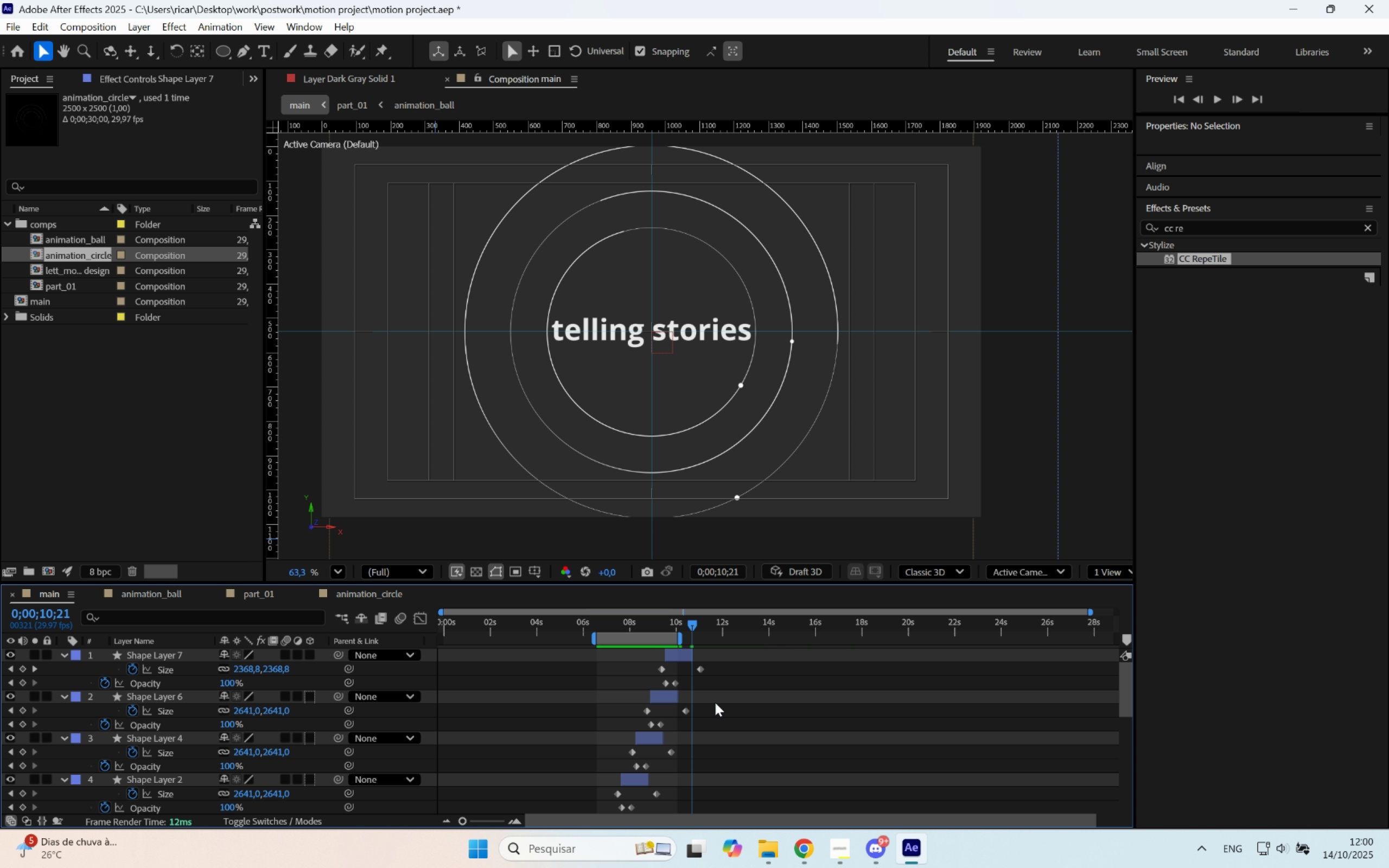 
type(uu)
 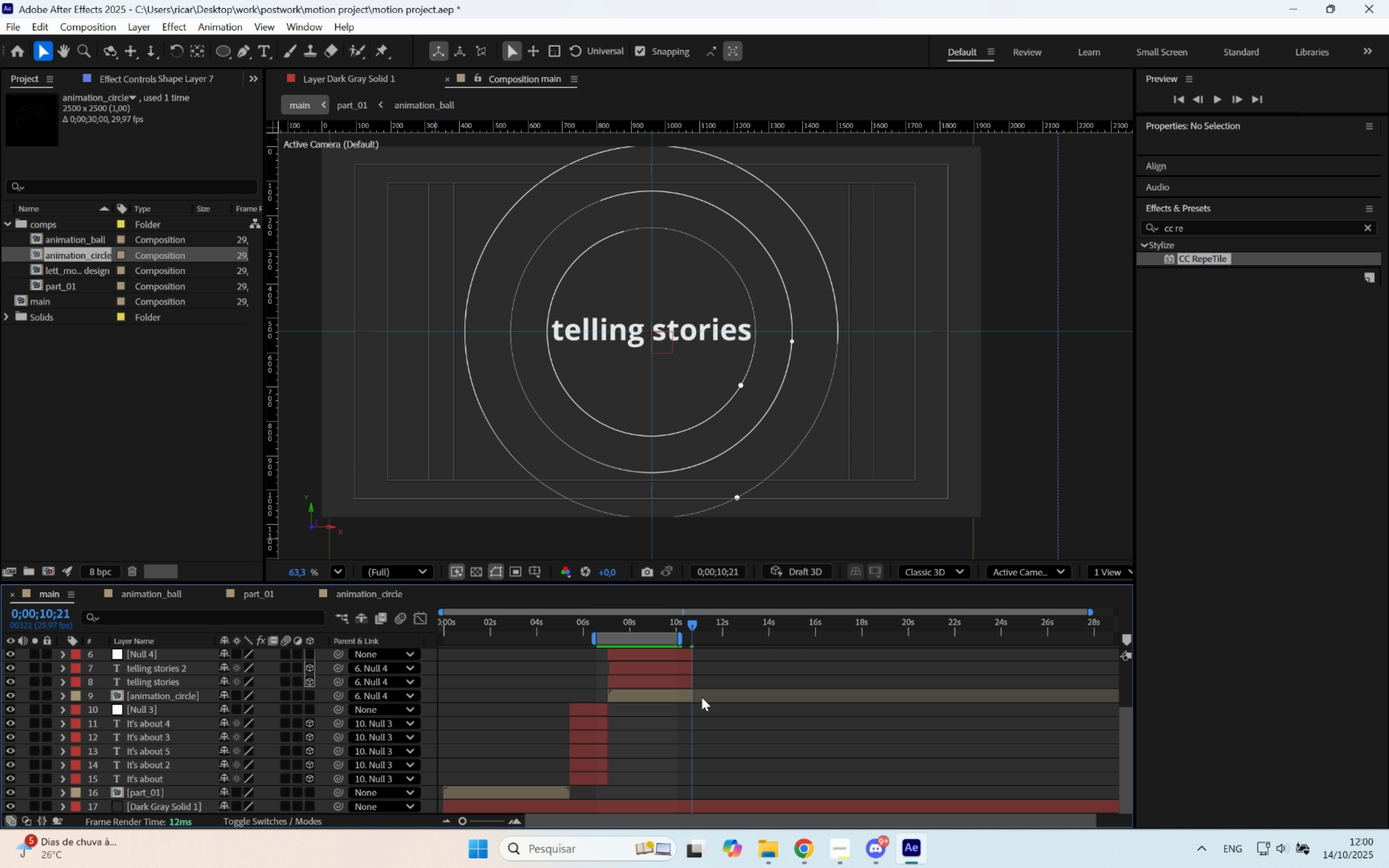 
scroll: coordinate [702, 697], scroll_direction: down, amount: 5.0
 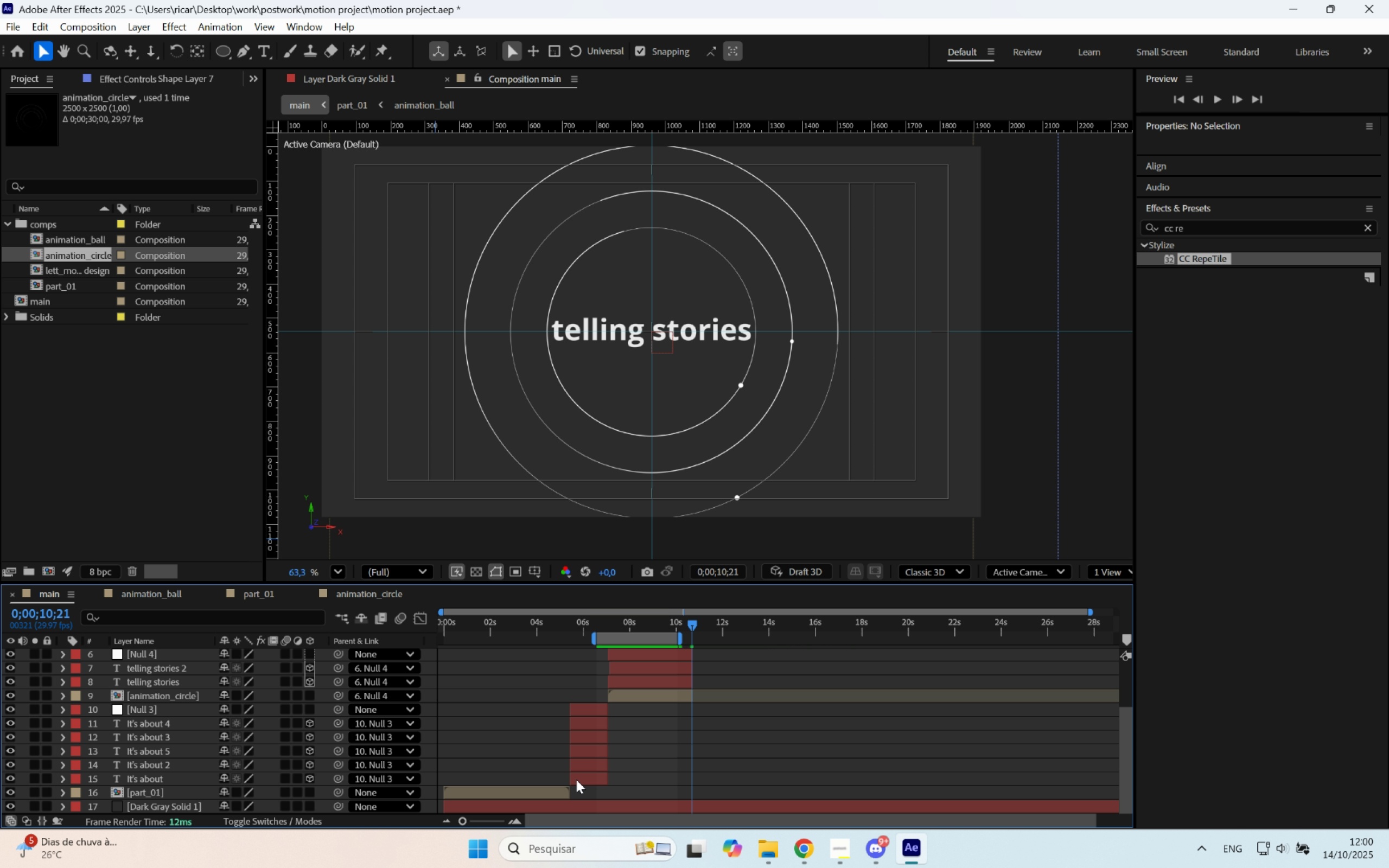 
left_click([576, 780])
 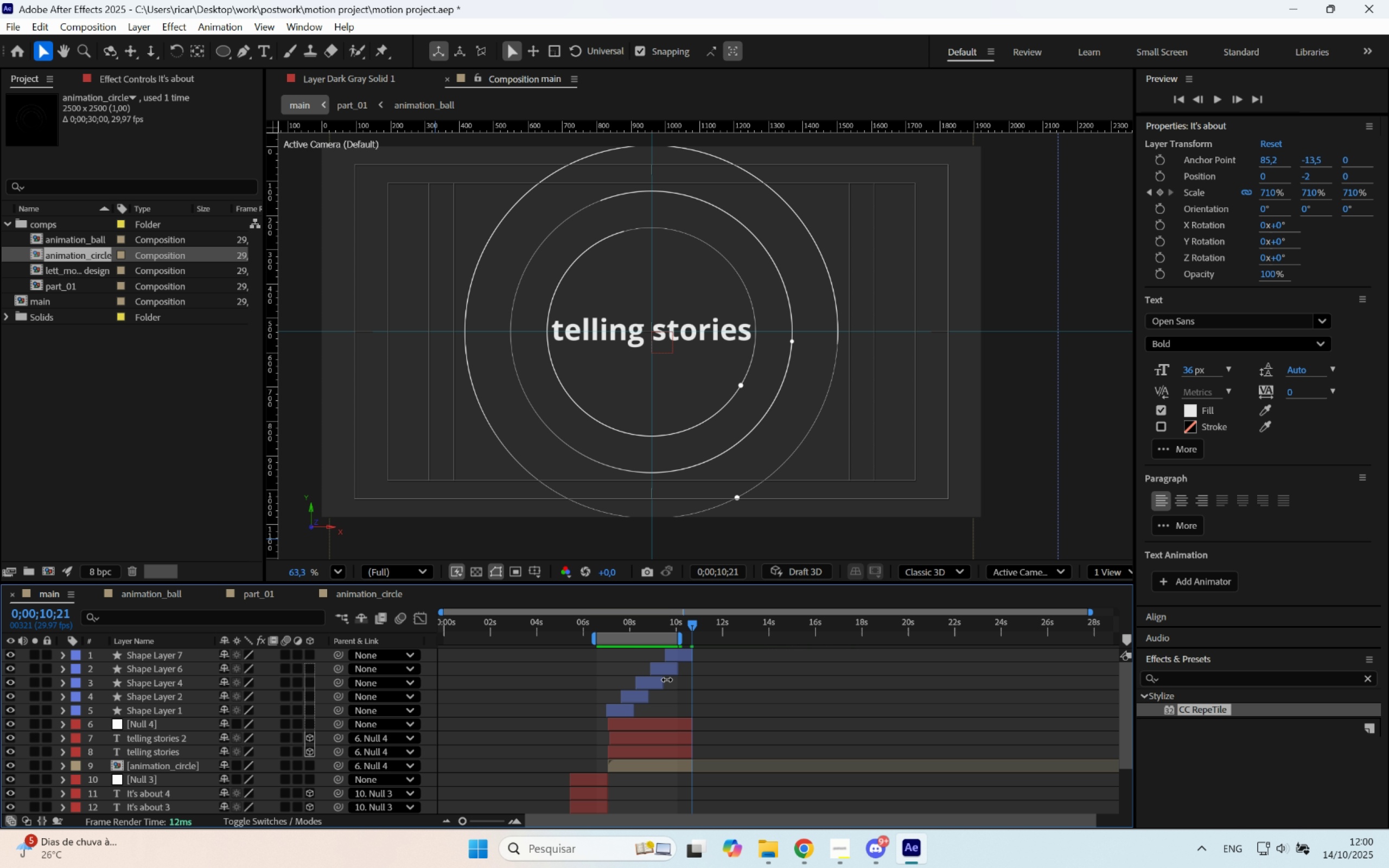 
scroll: coordinate [641, 738], scroll_direction: up, amount: 6.0
 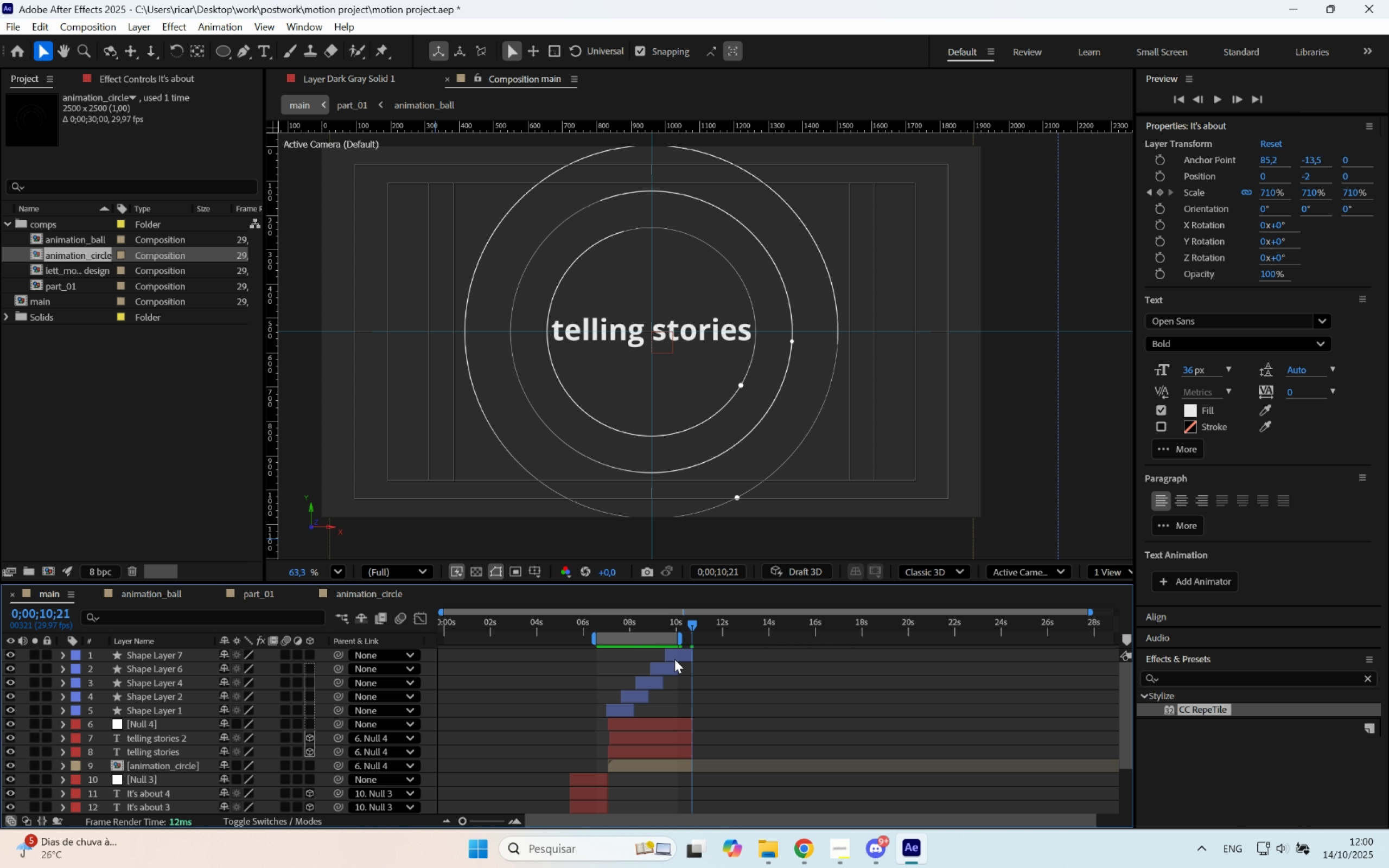 
hold_key(key=ShiftLeft, duration=0.39)
left_click([676, 655])
 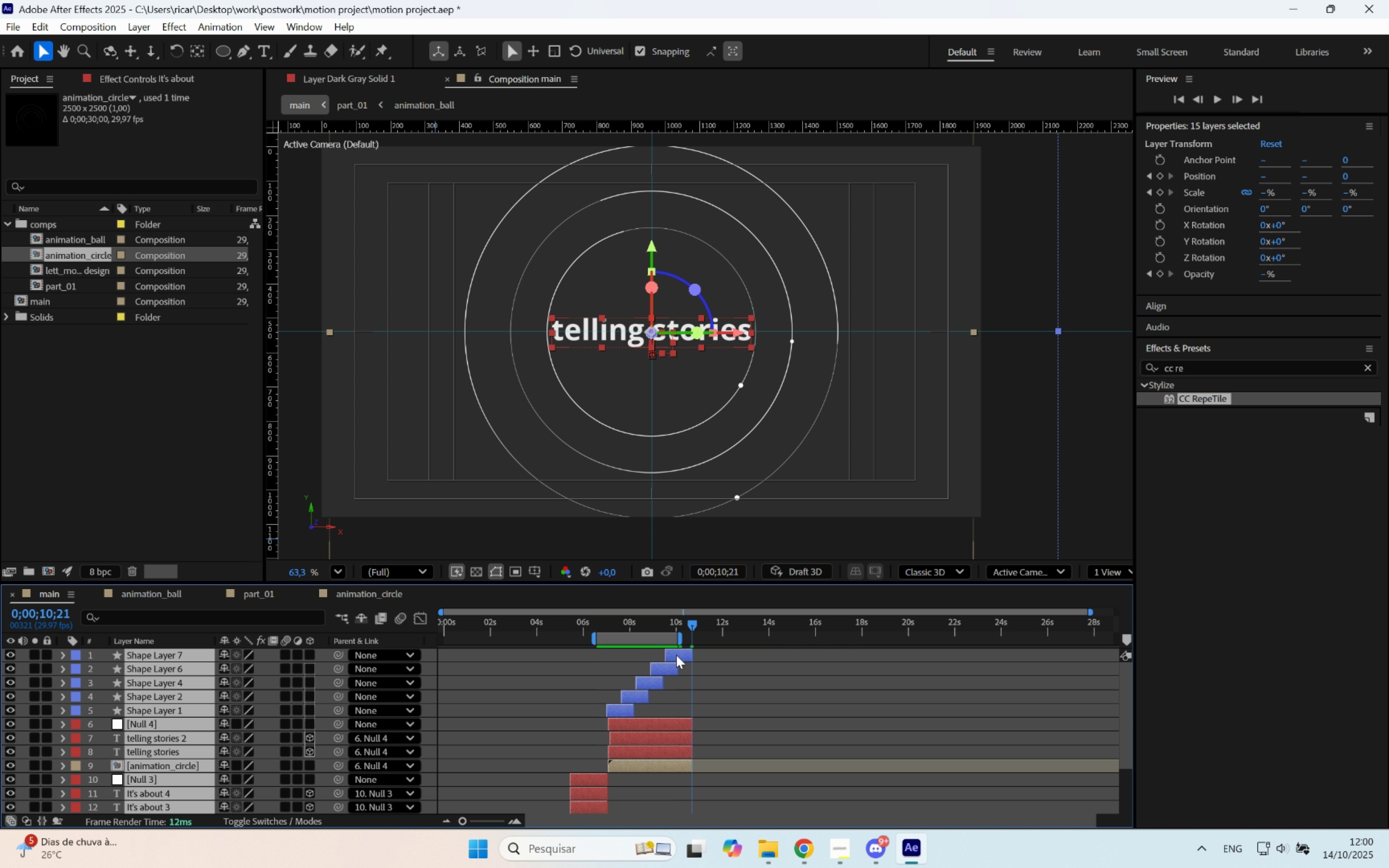 
key(Control+Shift+C)
 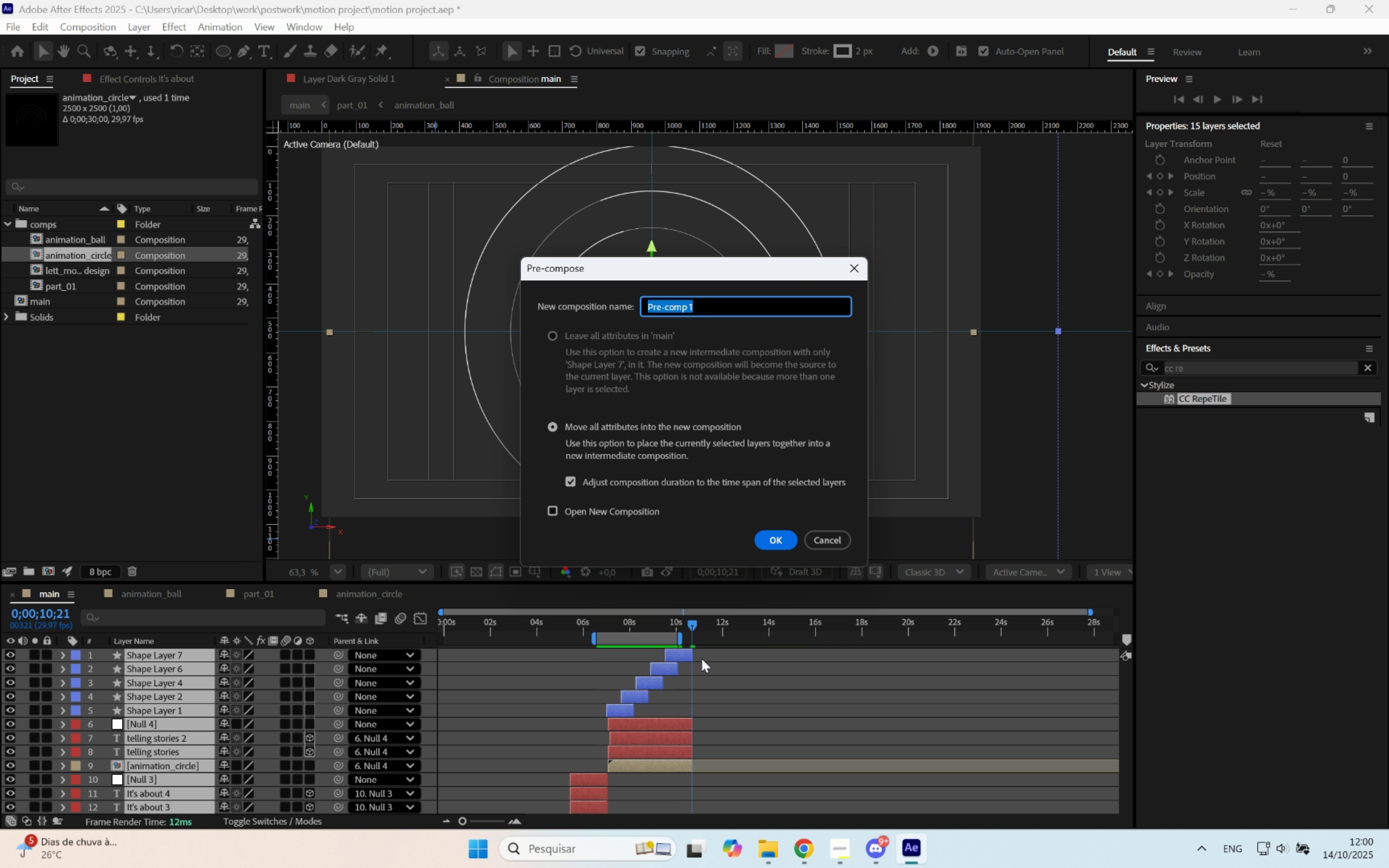 
key(Control+Shift+P)
 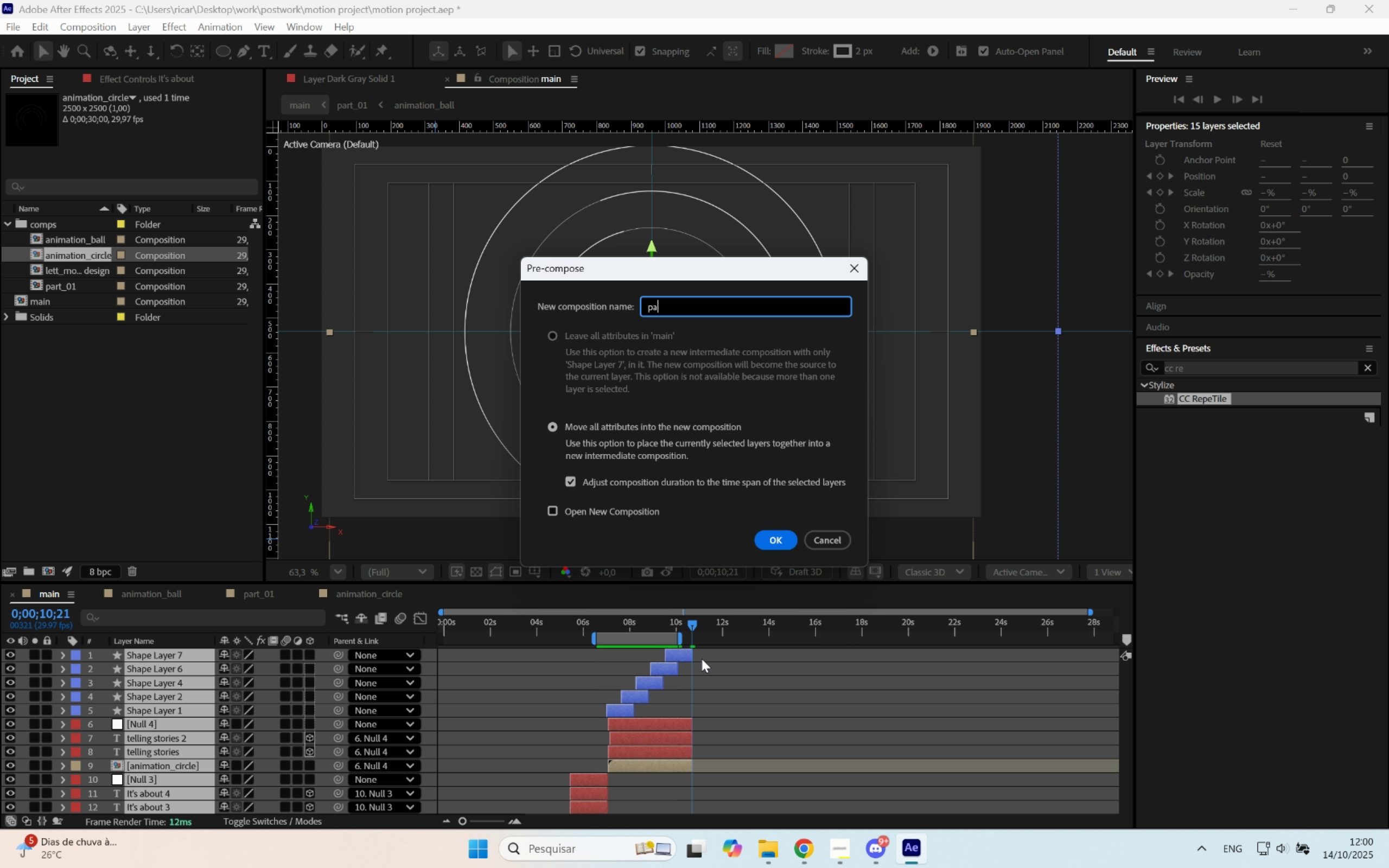 
key(Control+Shift+A)
 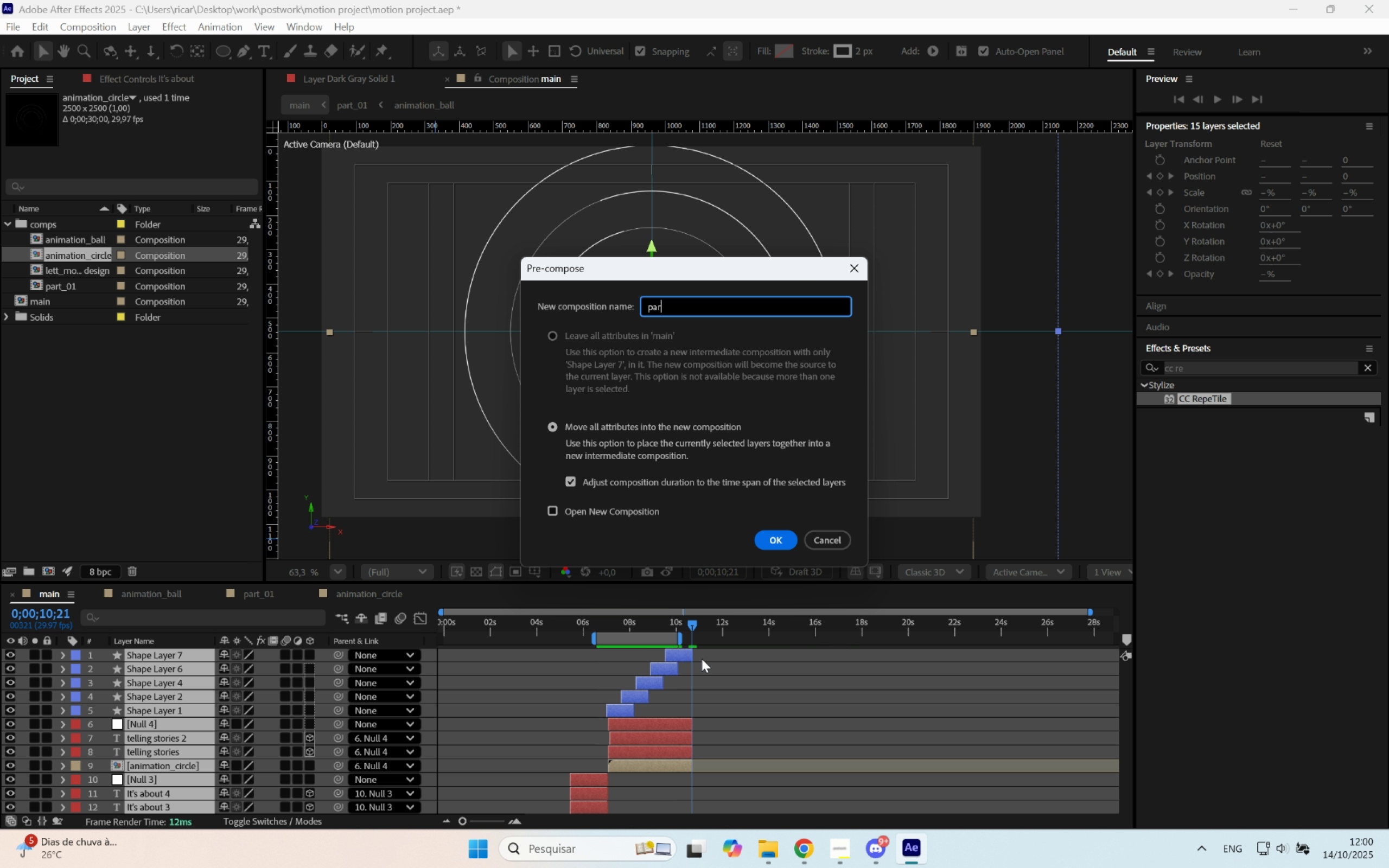 
key(Control+Shift+R)
 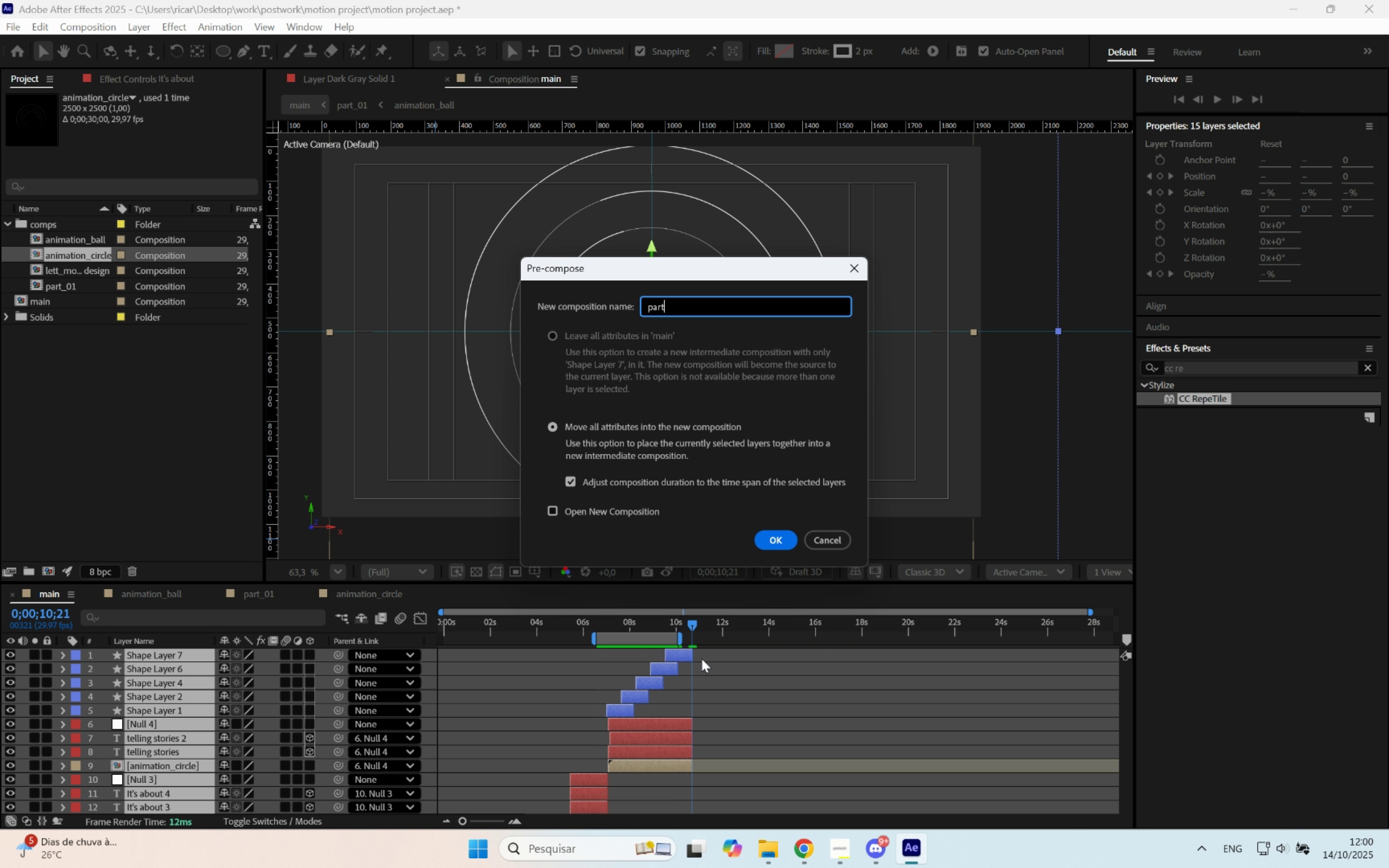 
key(Control+Shift+T)
 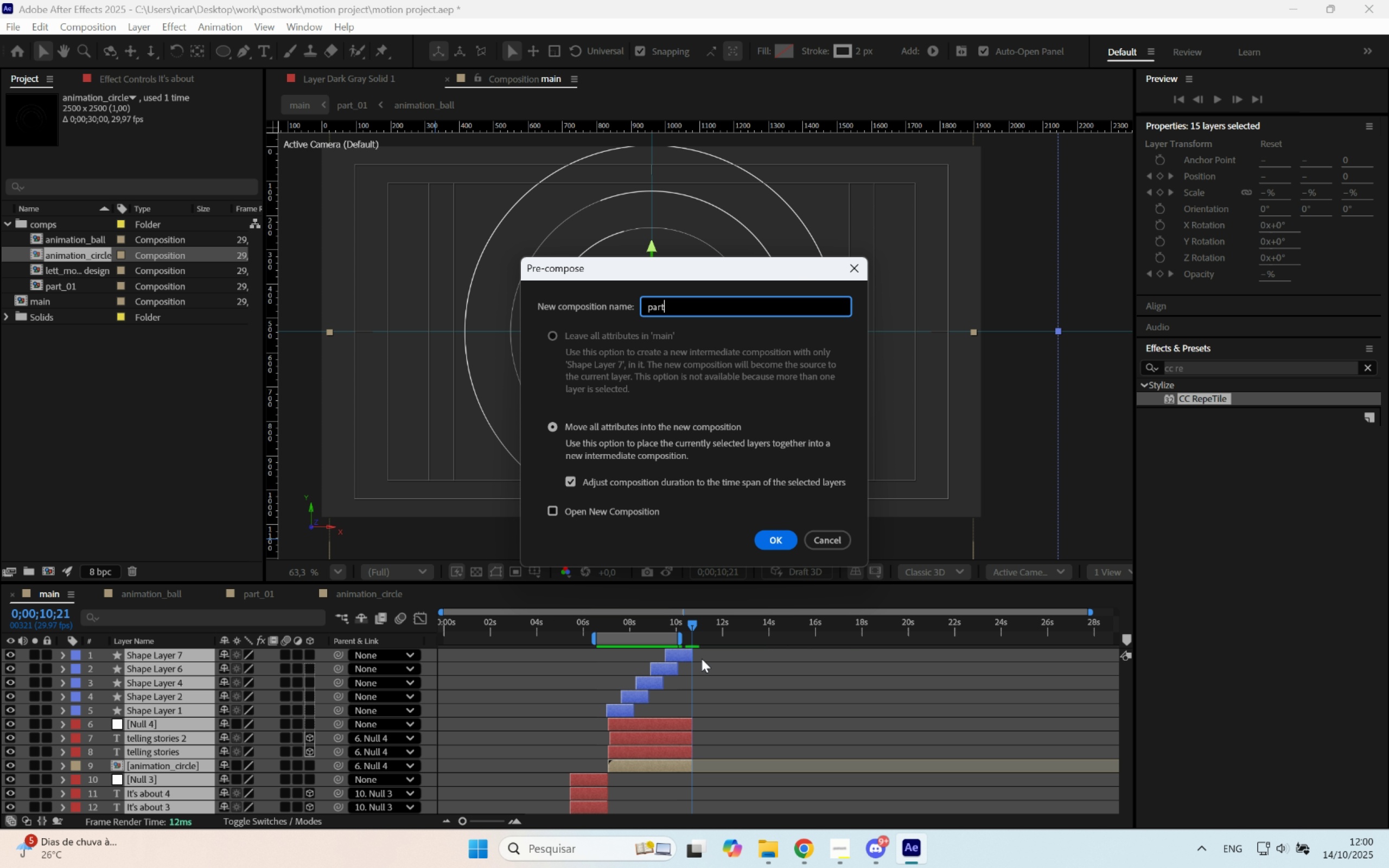 
key(Control+Shift+Space)
 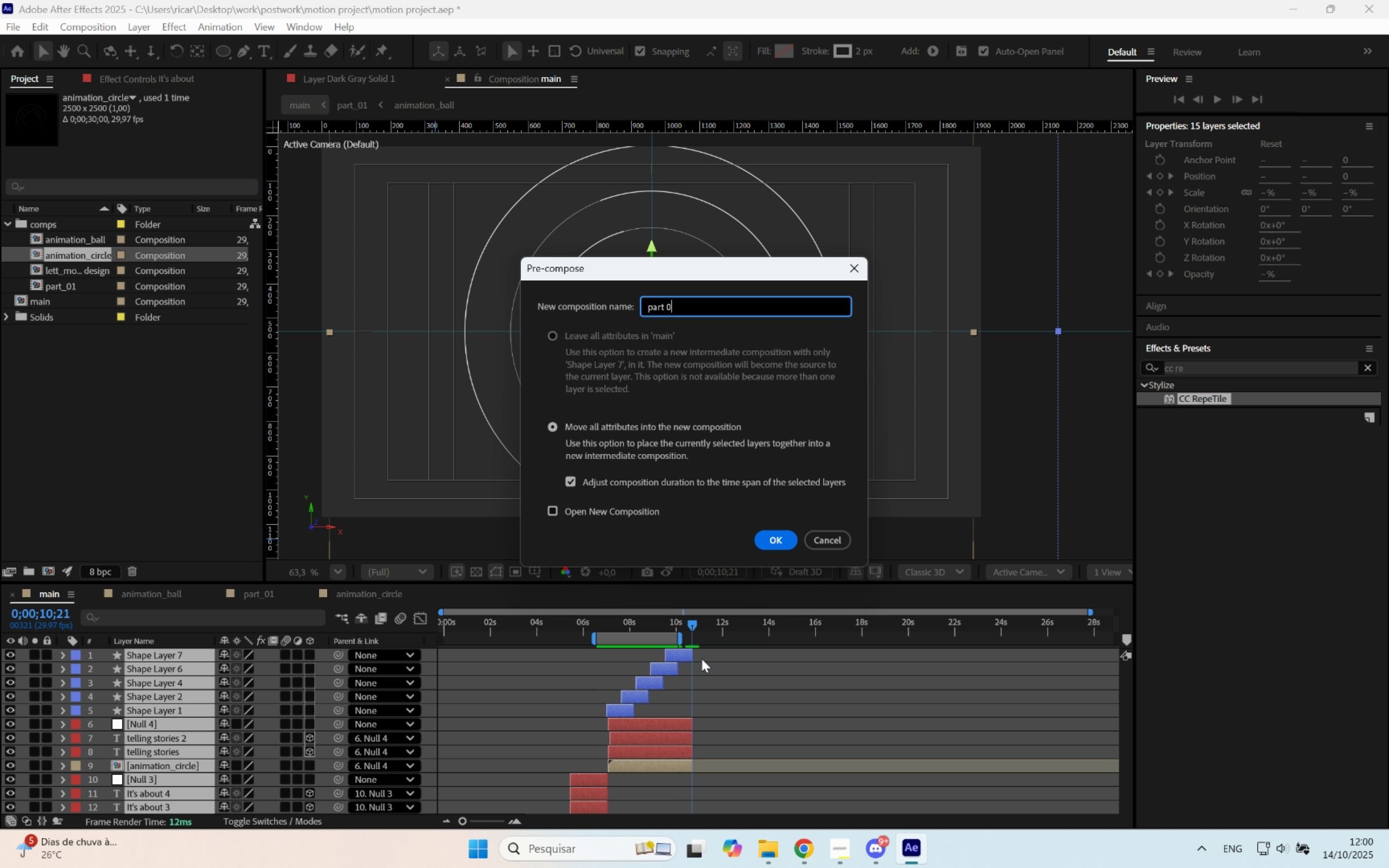 
key(Control+Shift+0)
 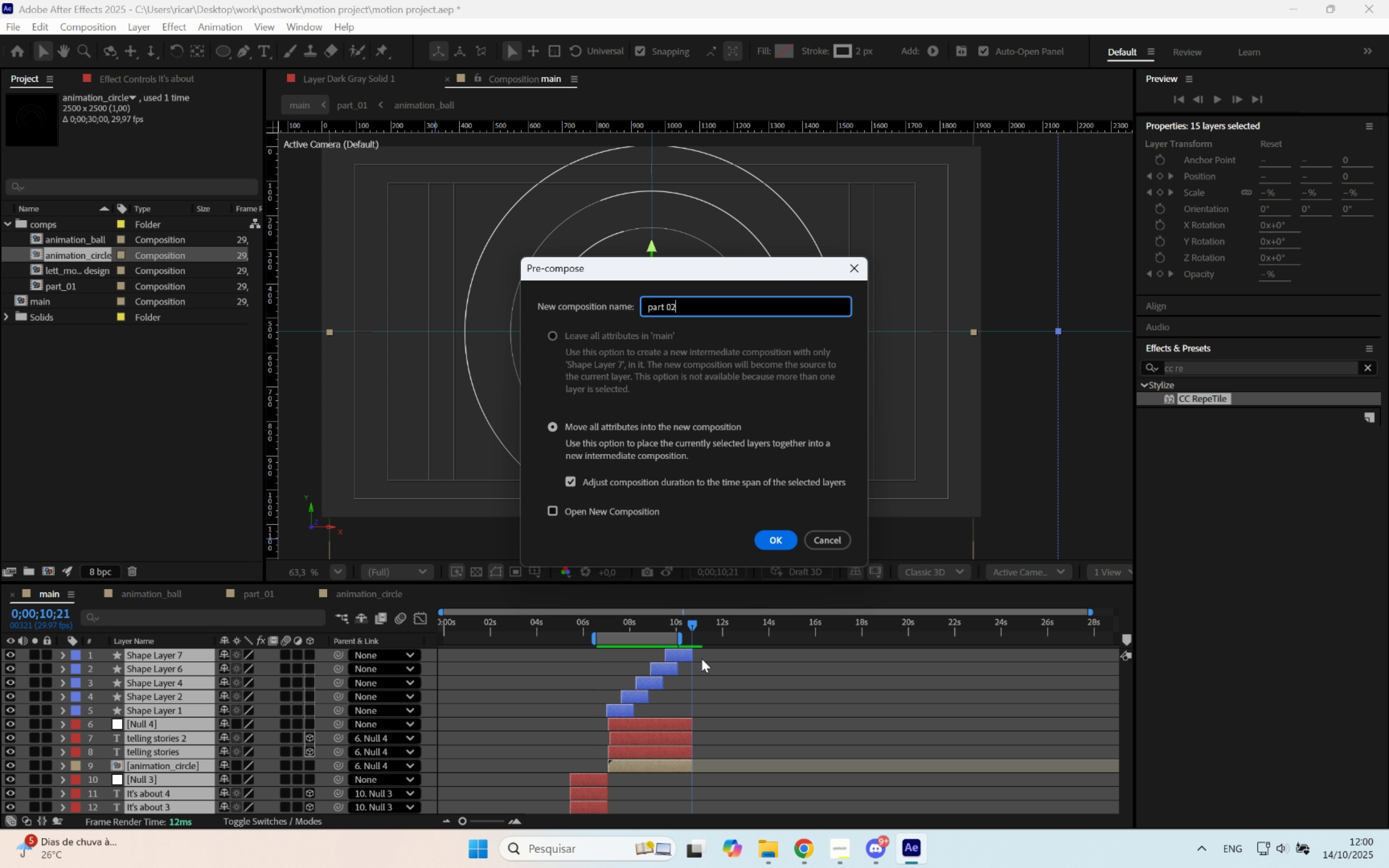 
key(Control+Shift+2)
 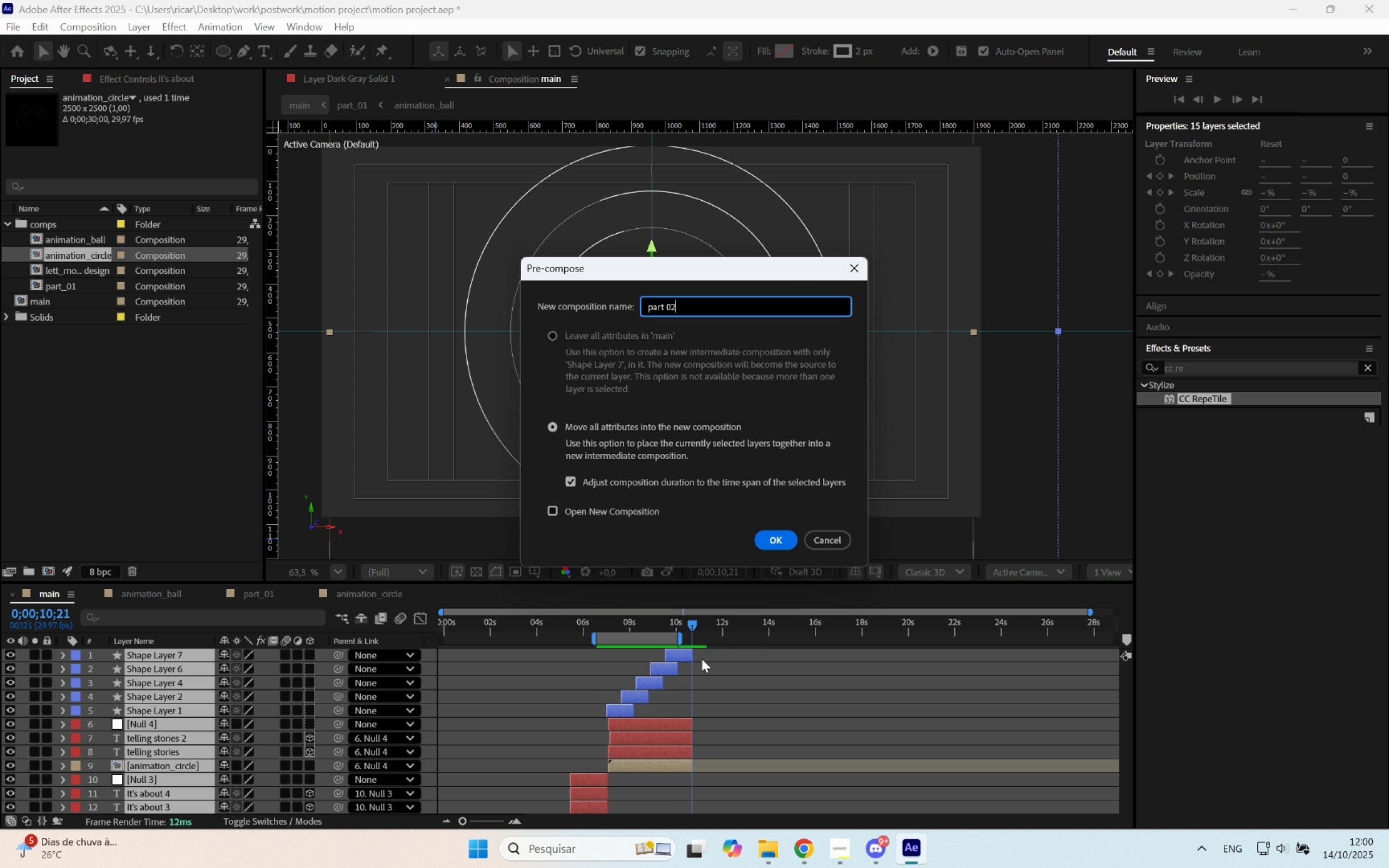 
key(Control+Shift+Backspace)
 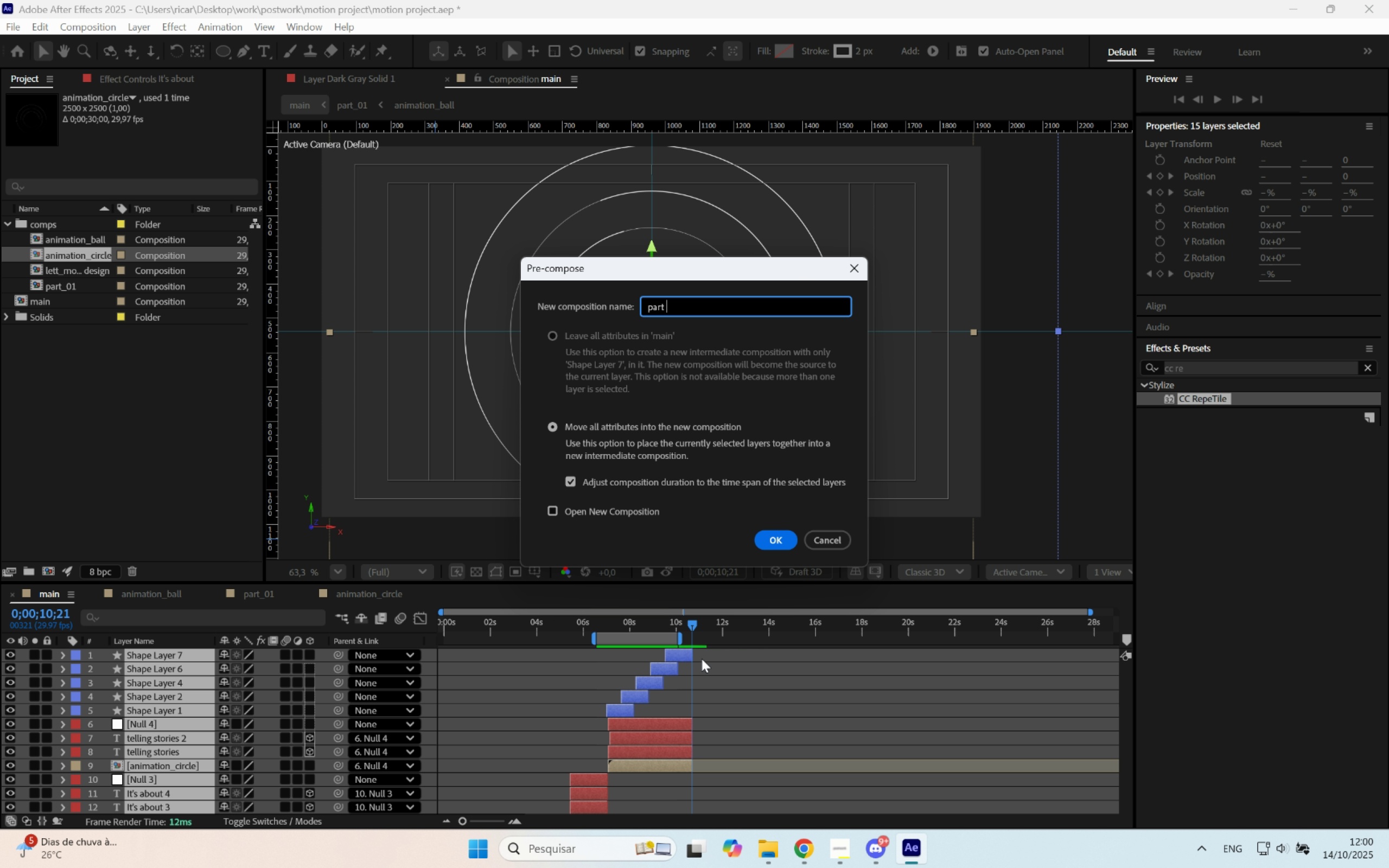 
key(Control+Shift+Backspace)
 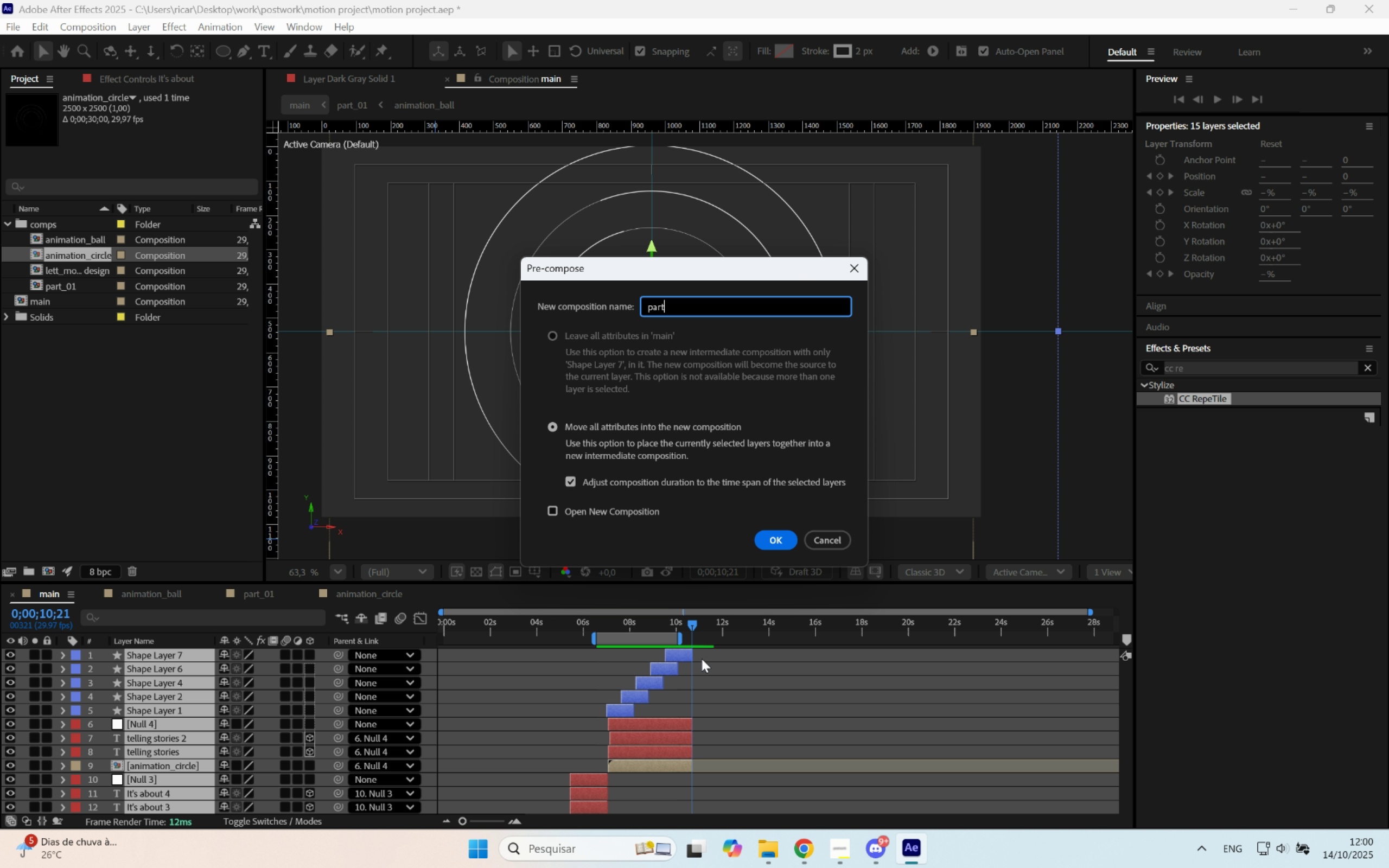 
key(Control+Shift+Backspace)
 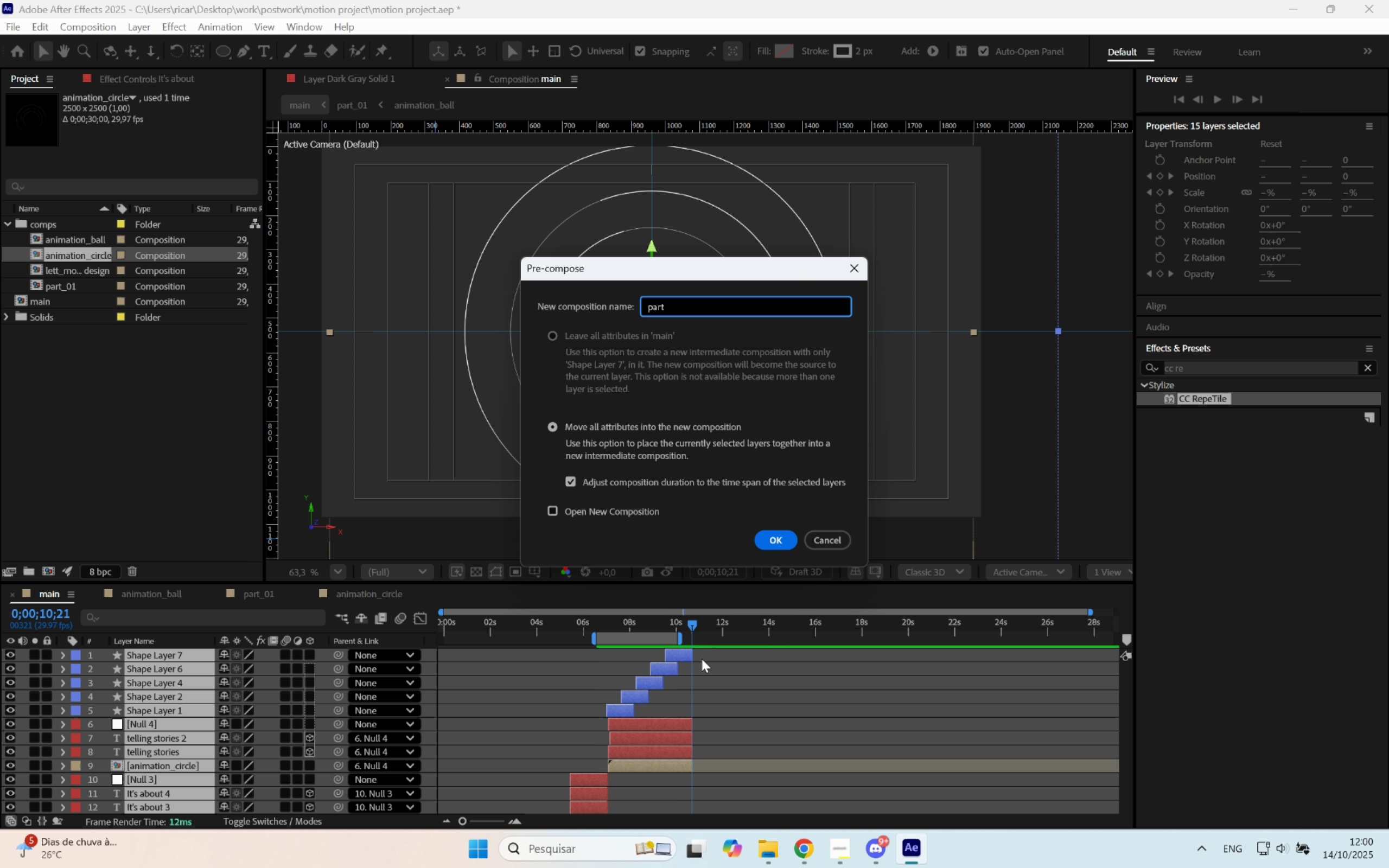 
key(Control+Shift+ShiftRight)
 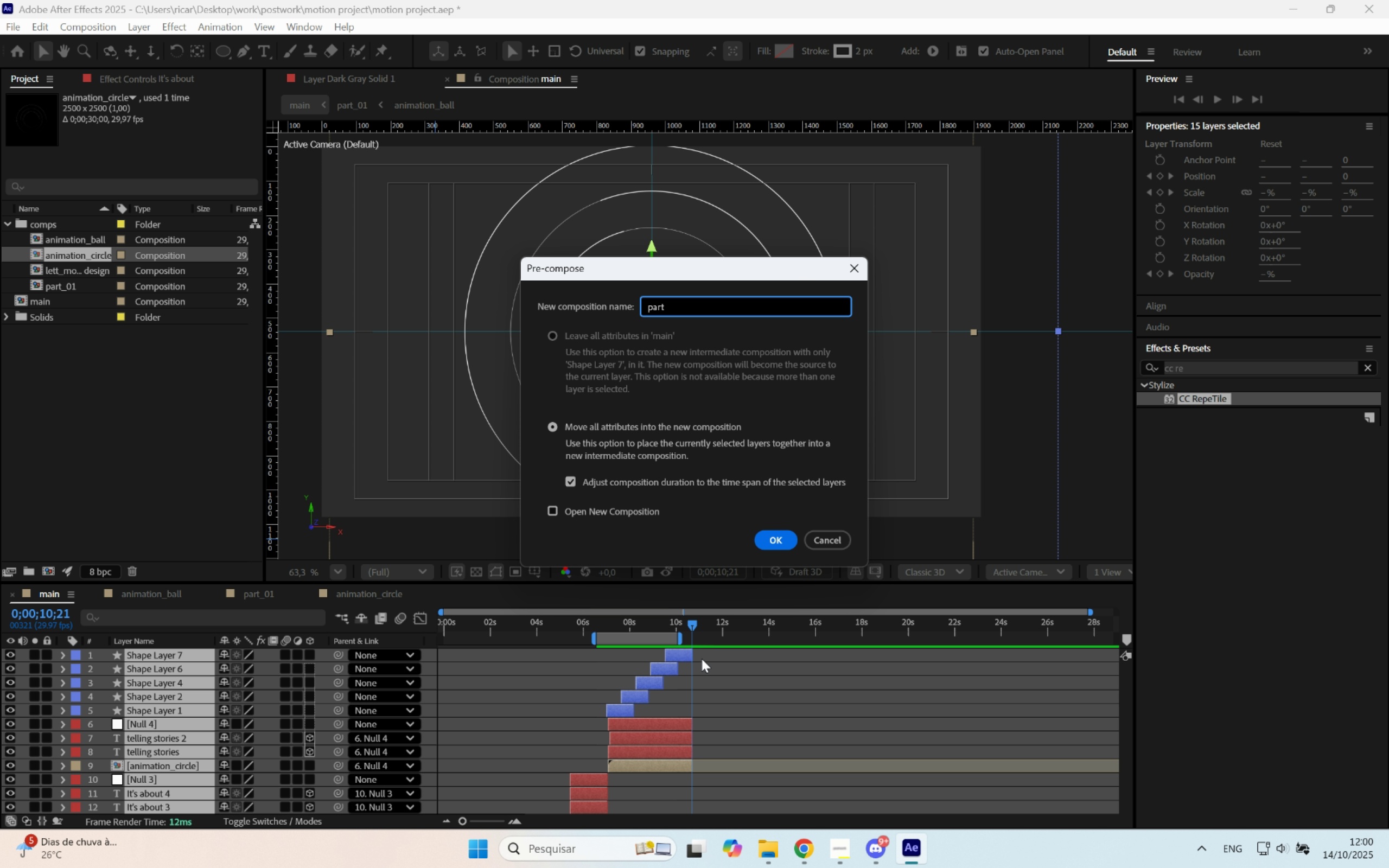 
key(Control+Shift+Minus)
 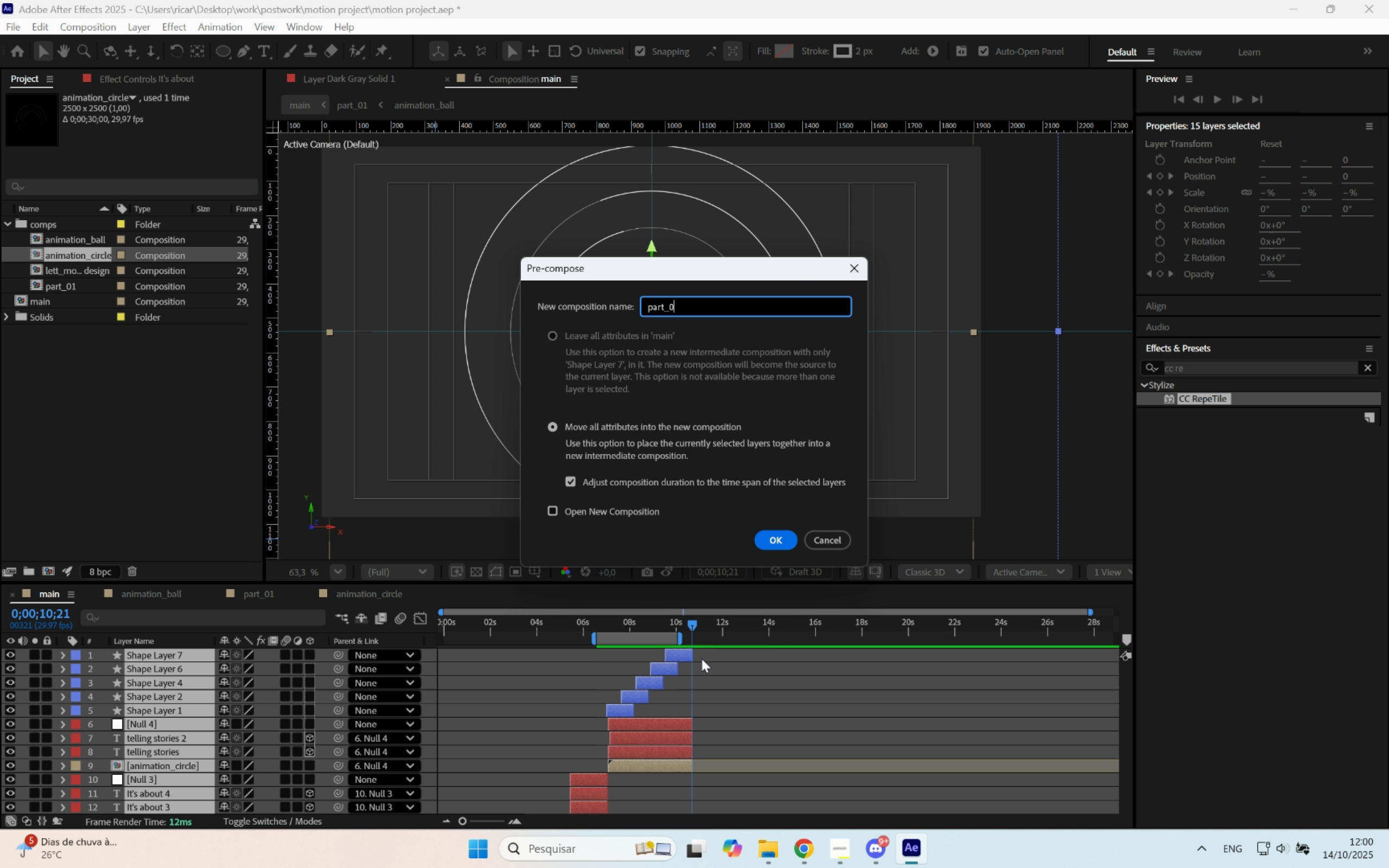 
key(Control+Shift+0)
 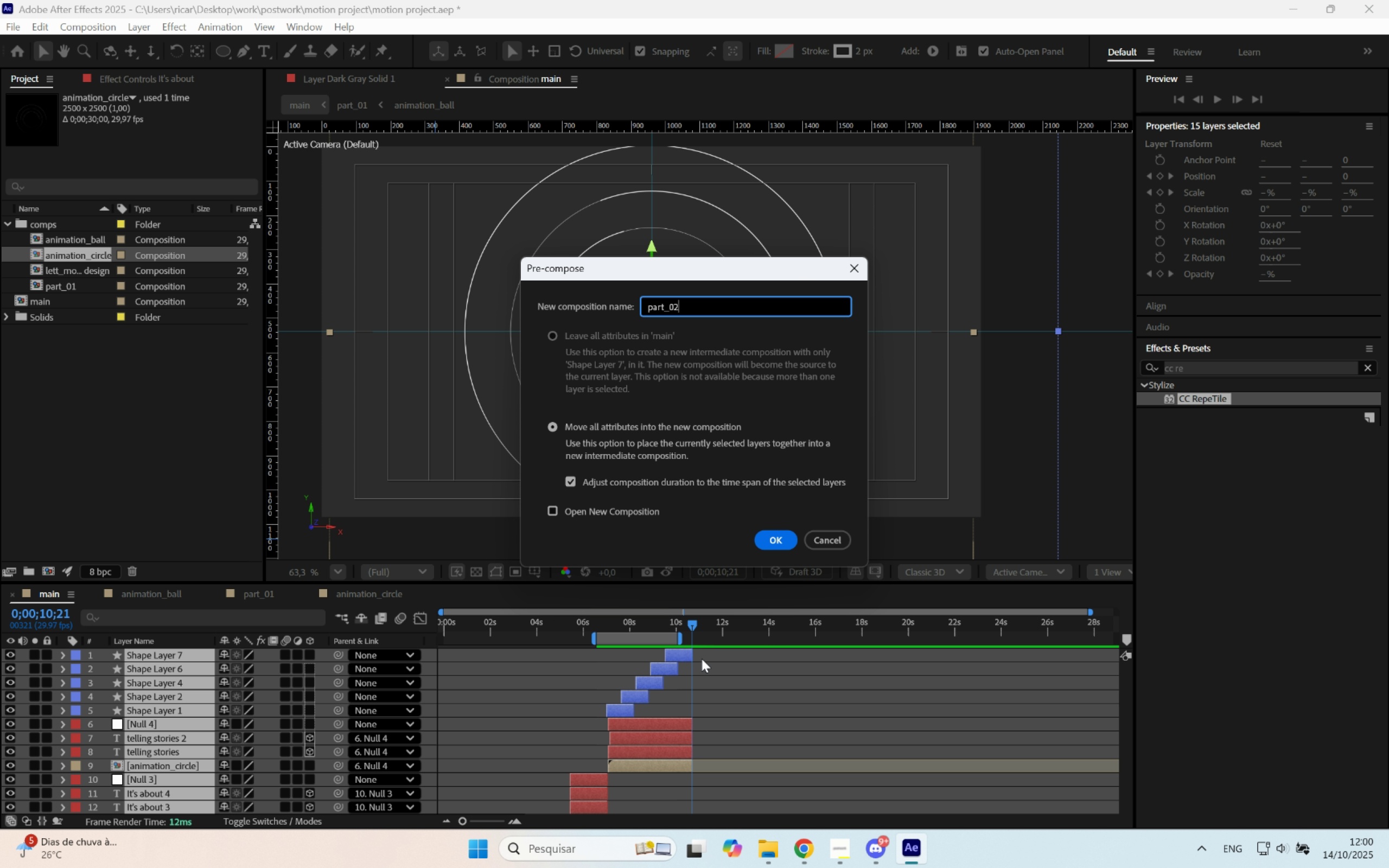 
key(Control+Shift+2)
 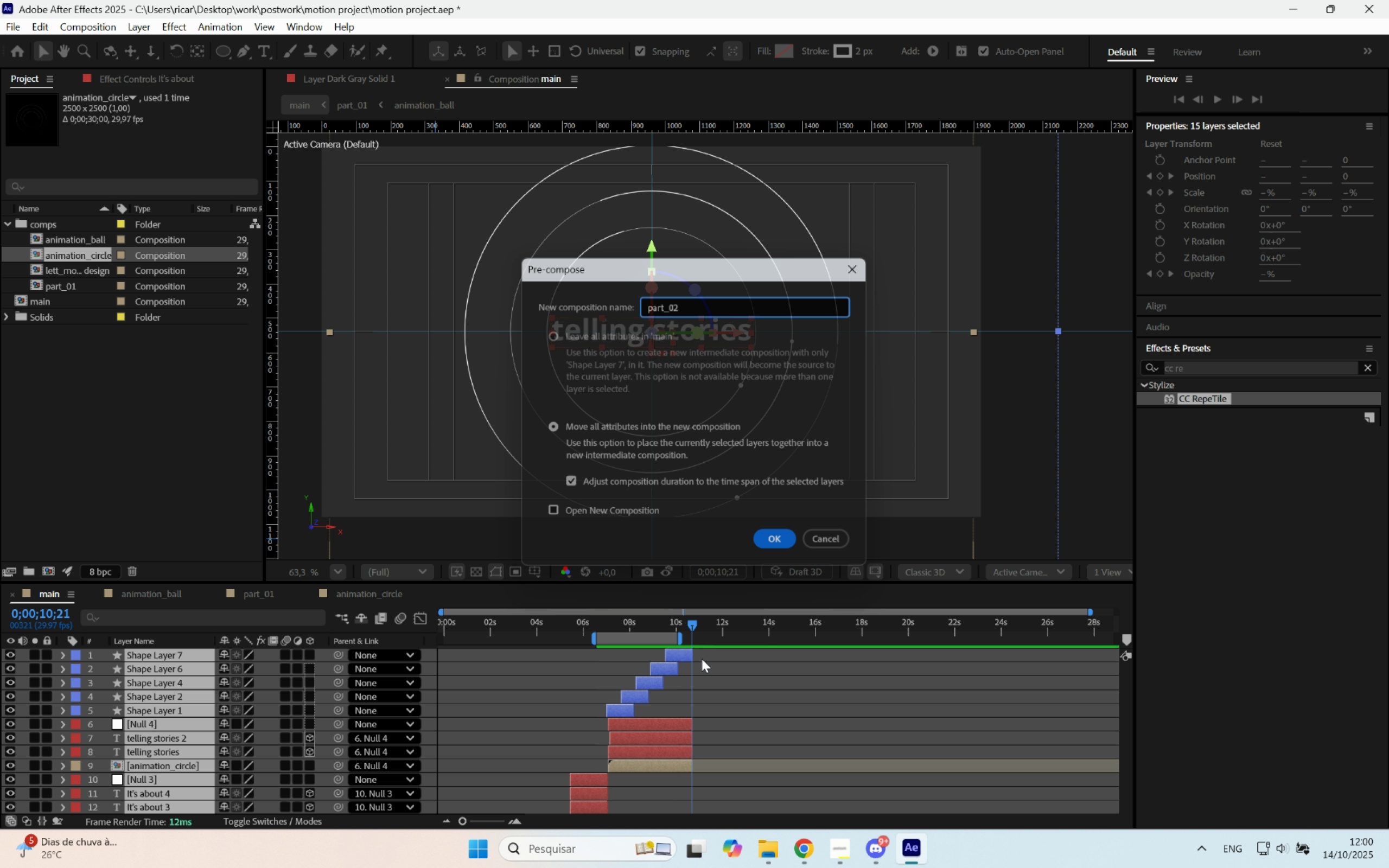 
key(Control+Shift+Enter)
 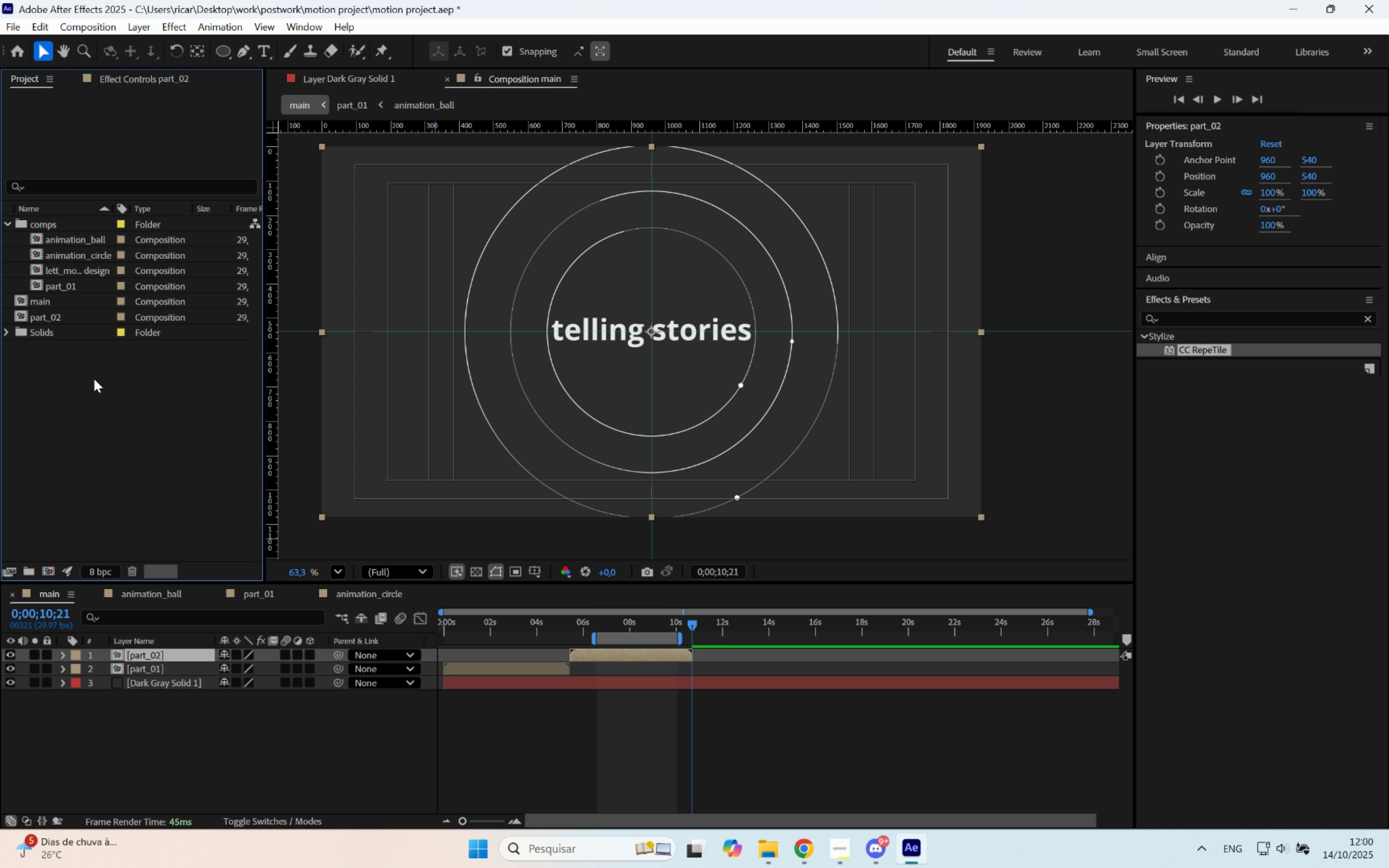 
hold_key(key=ControlLeft, duration=0.39)
 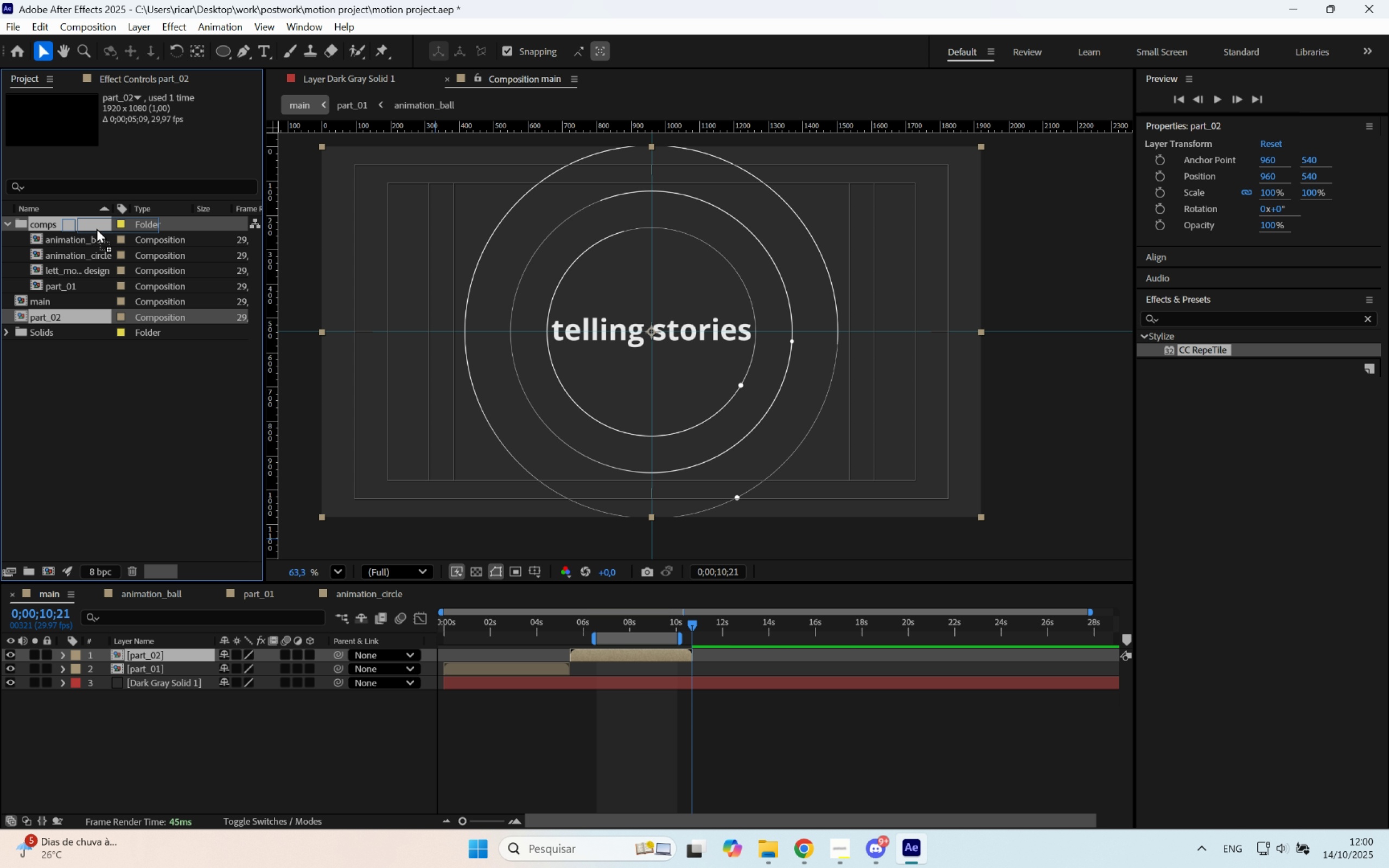 
left_click([107, 386])
 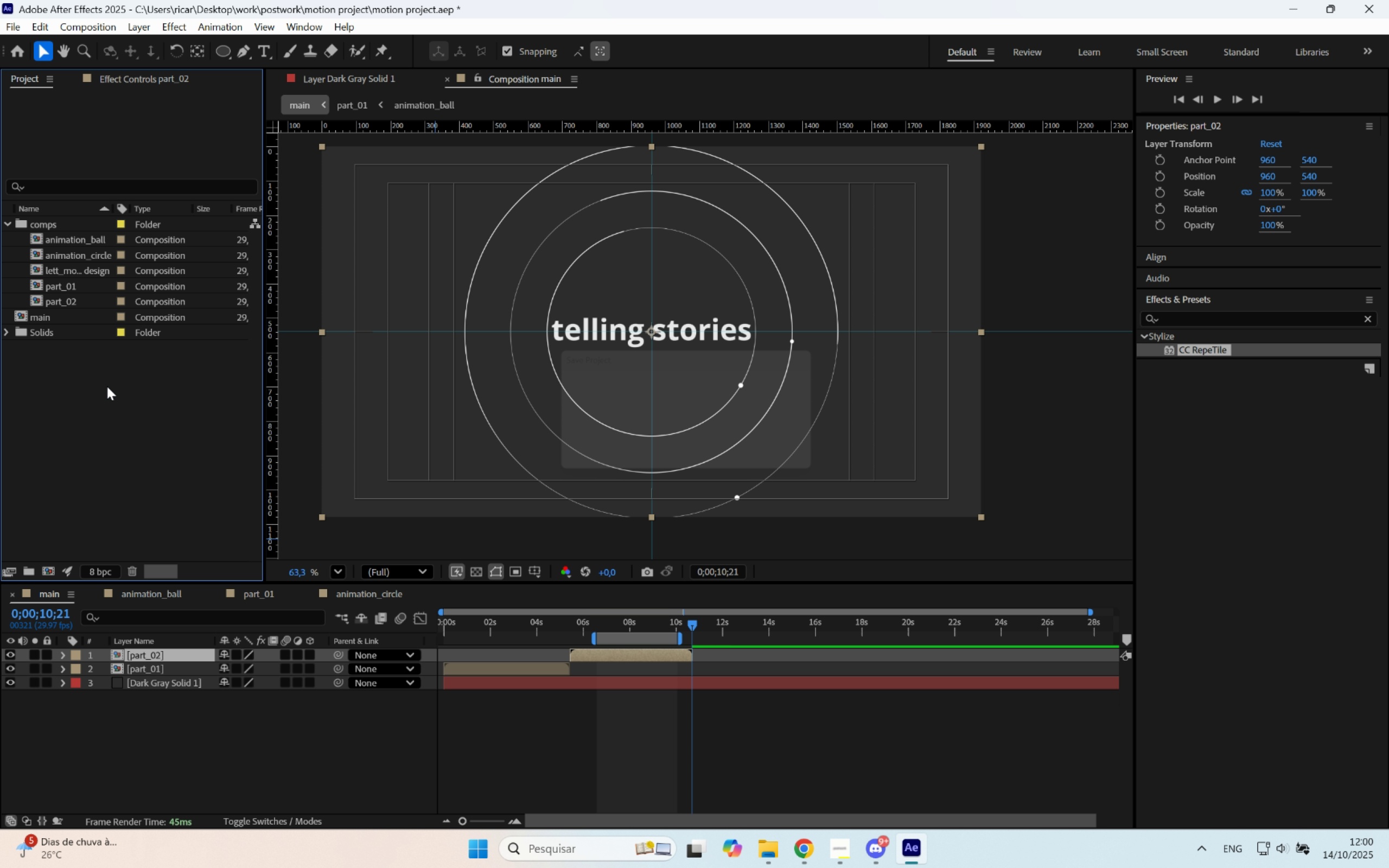 
key(Control+S)
 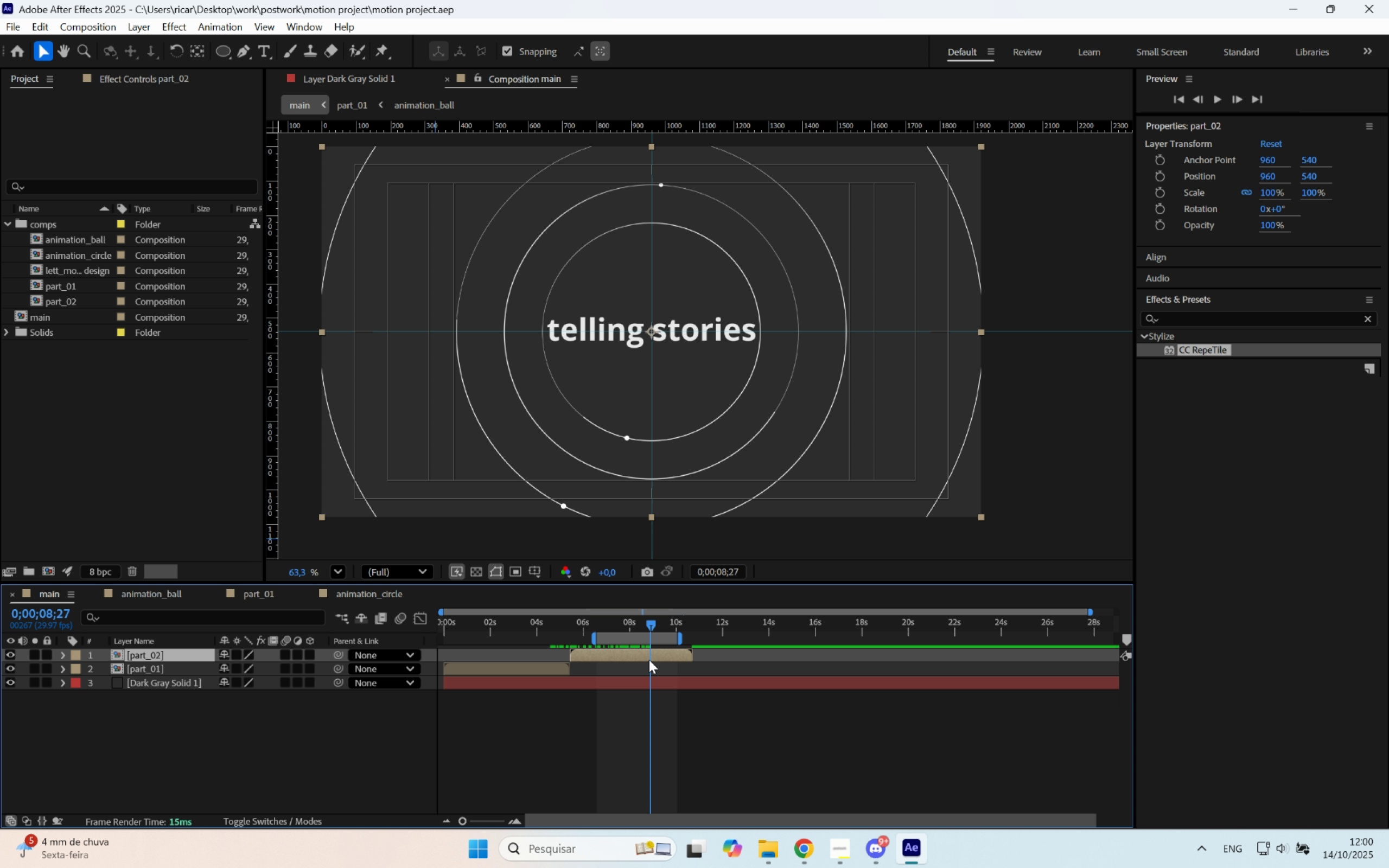 
key(B)
 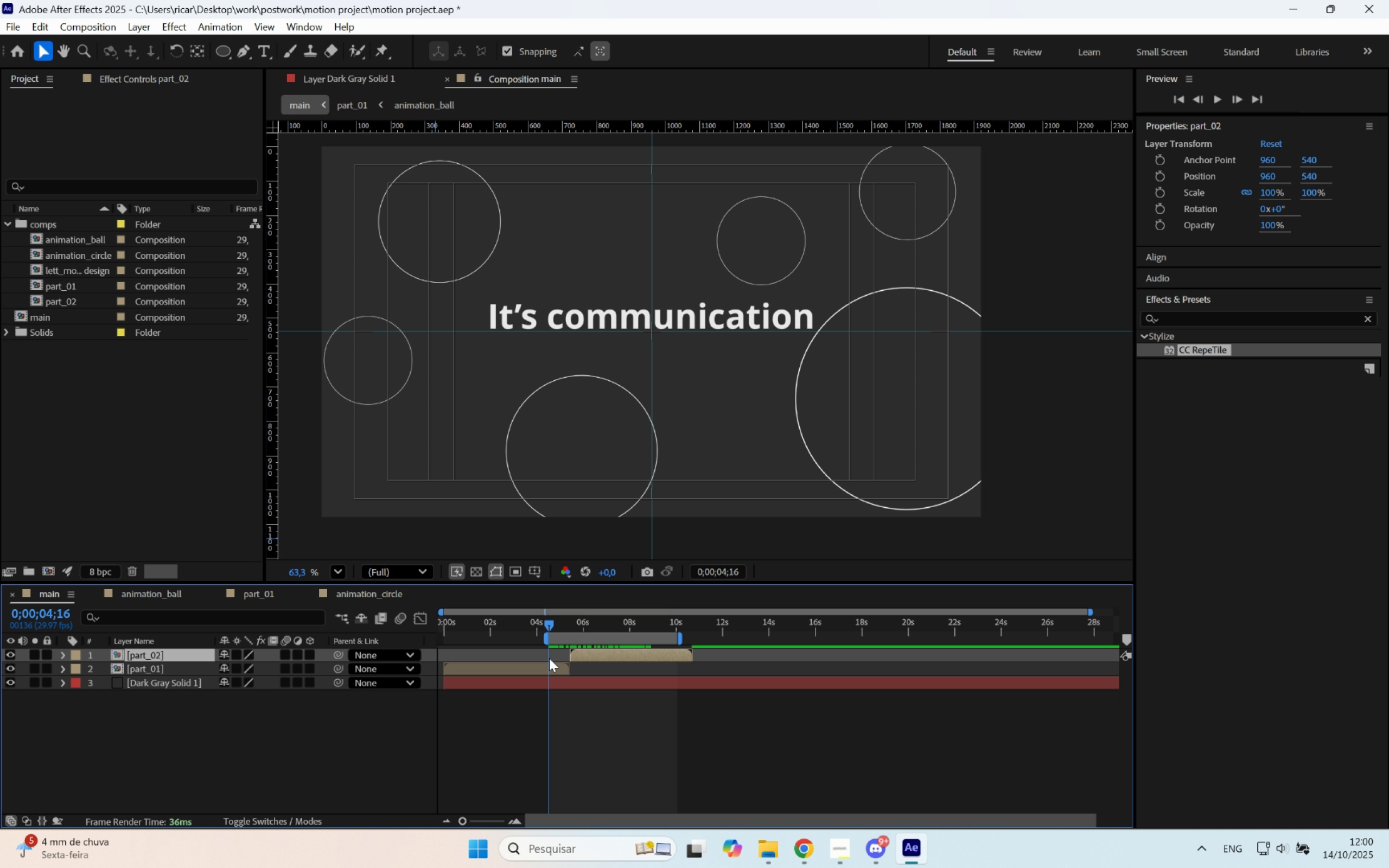 
key(Space)
 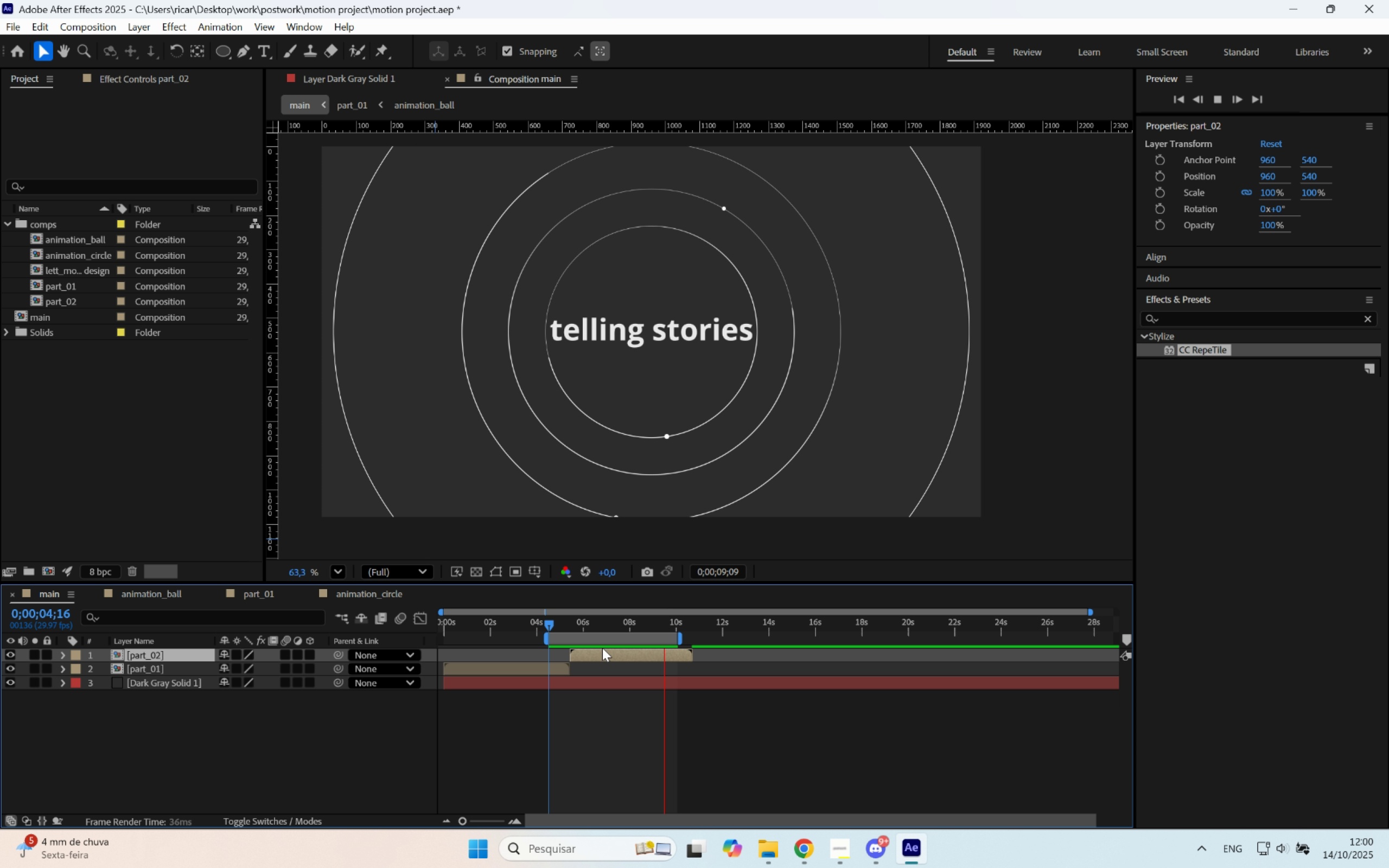 
wait(6.79)
 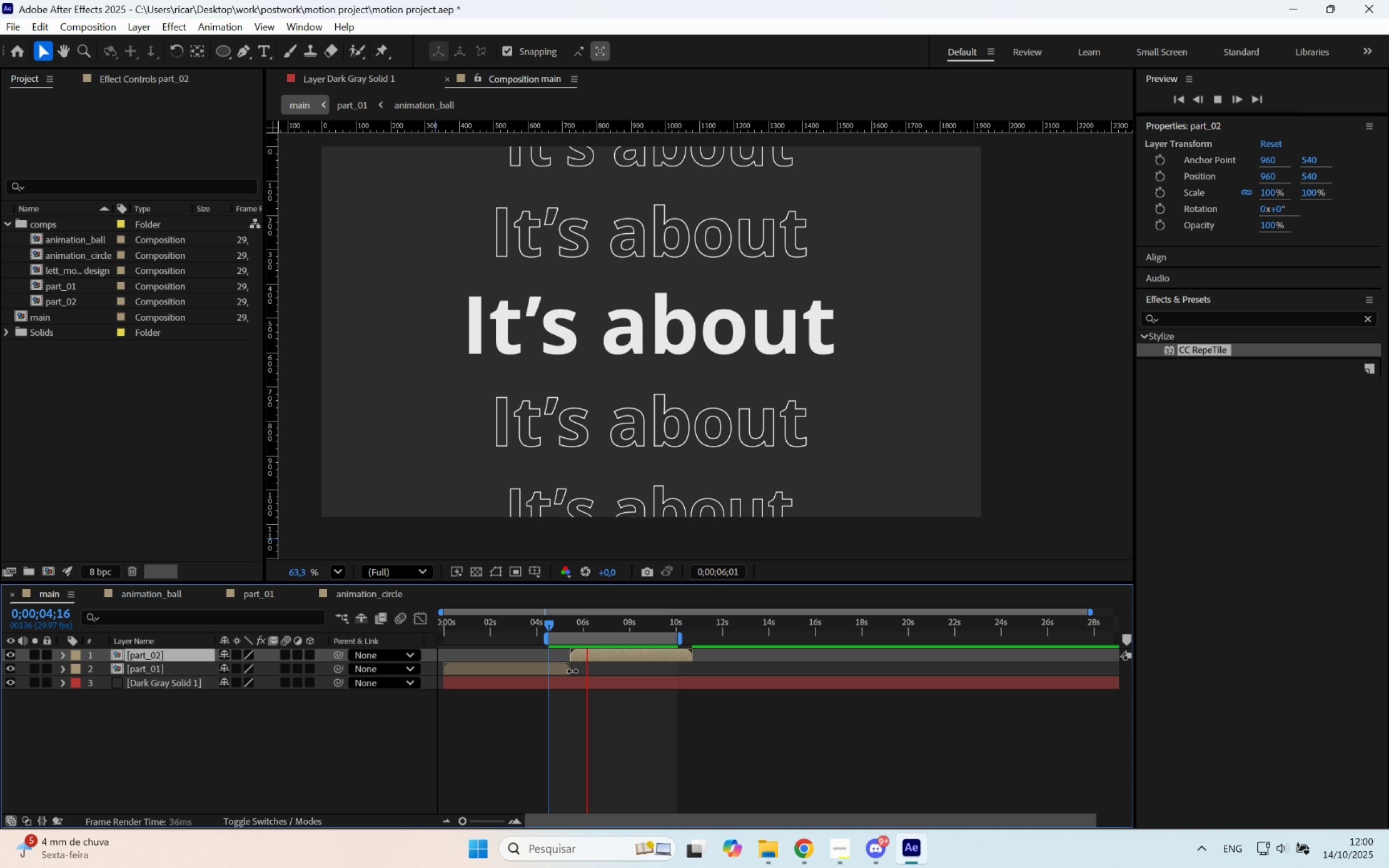 
mouse_move([620, 620])
 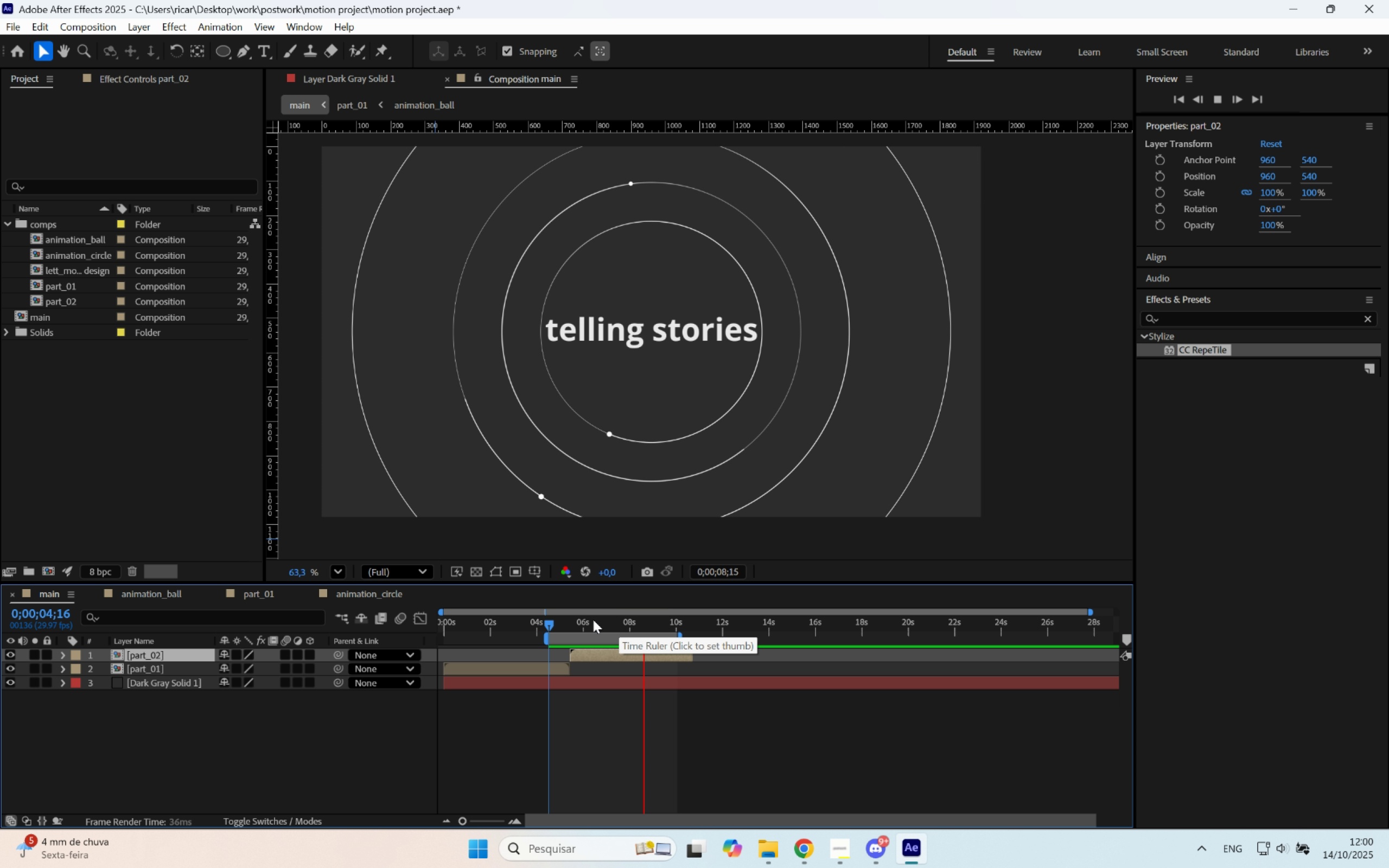 
type( vb )
 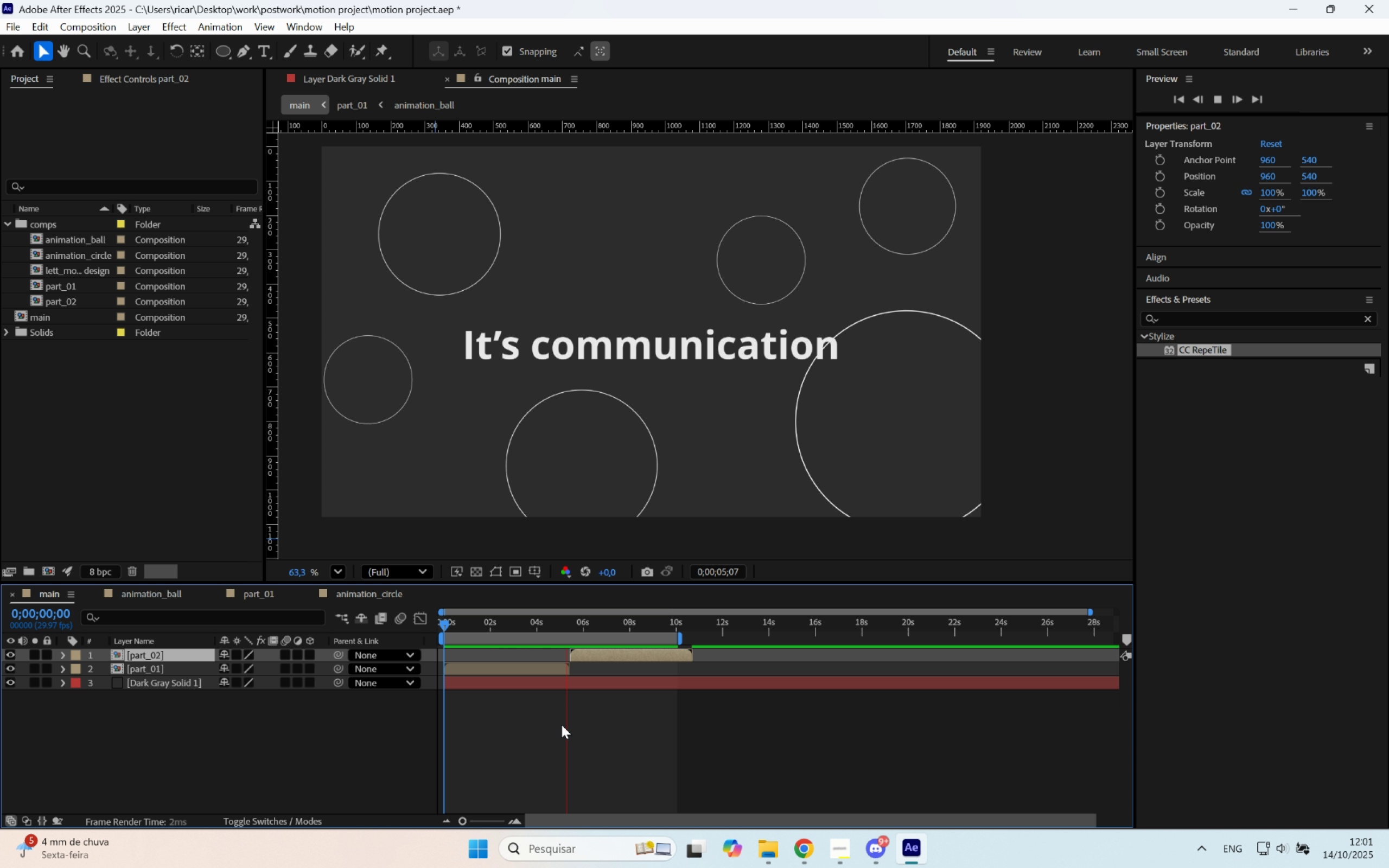 
wait(10.59)
 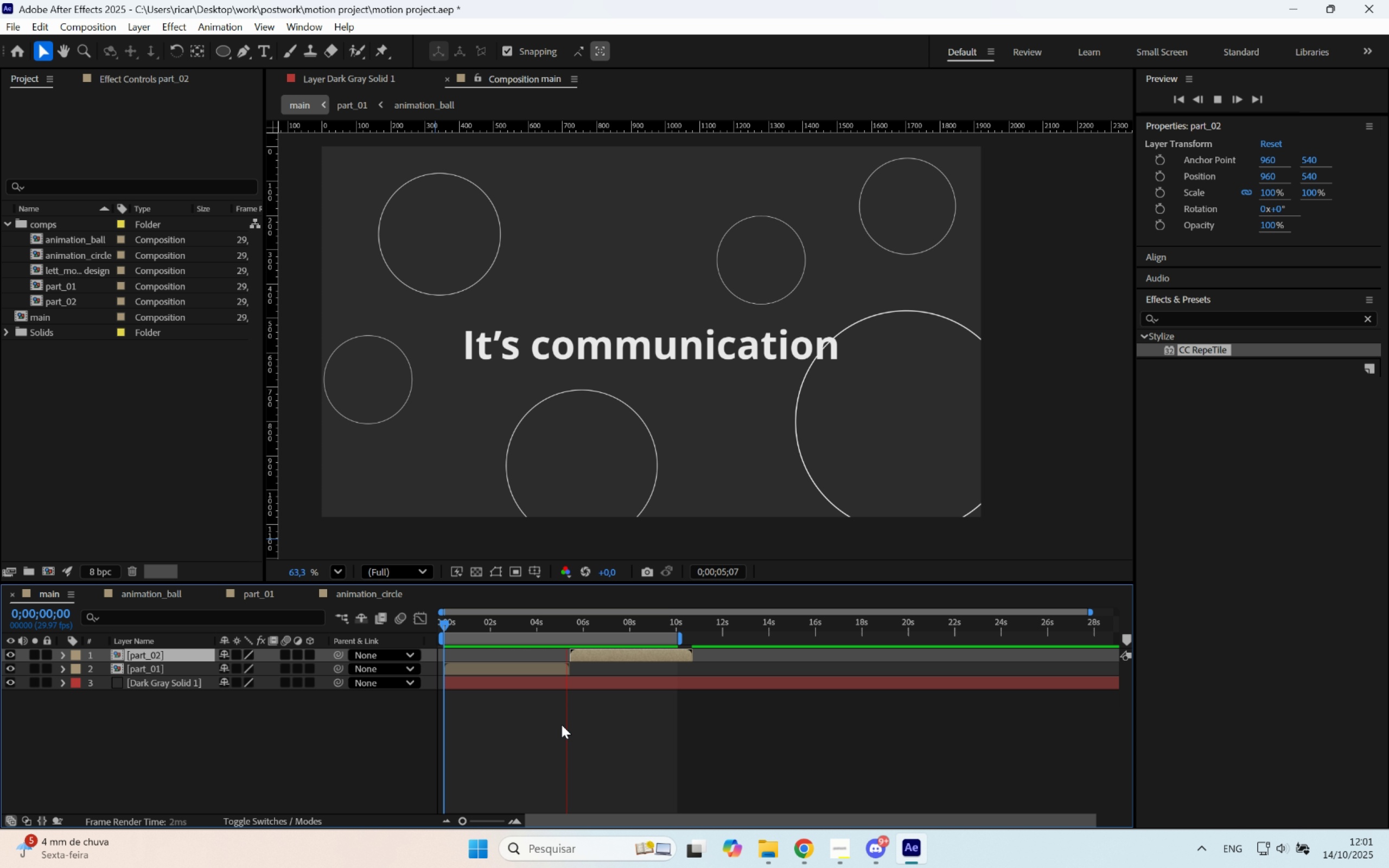 
left_click([625, 736])
 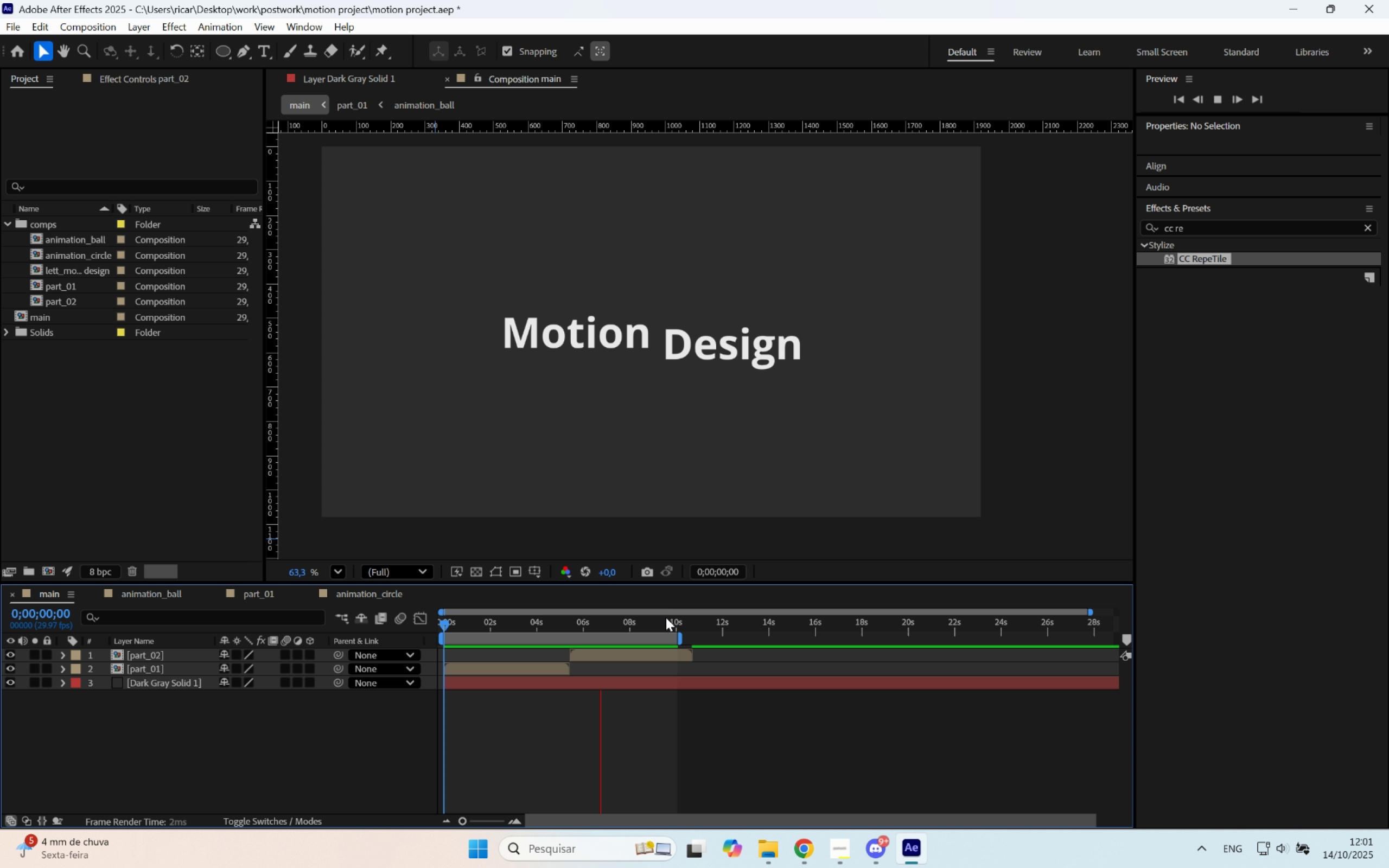 
key(Space)
 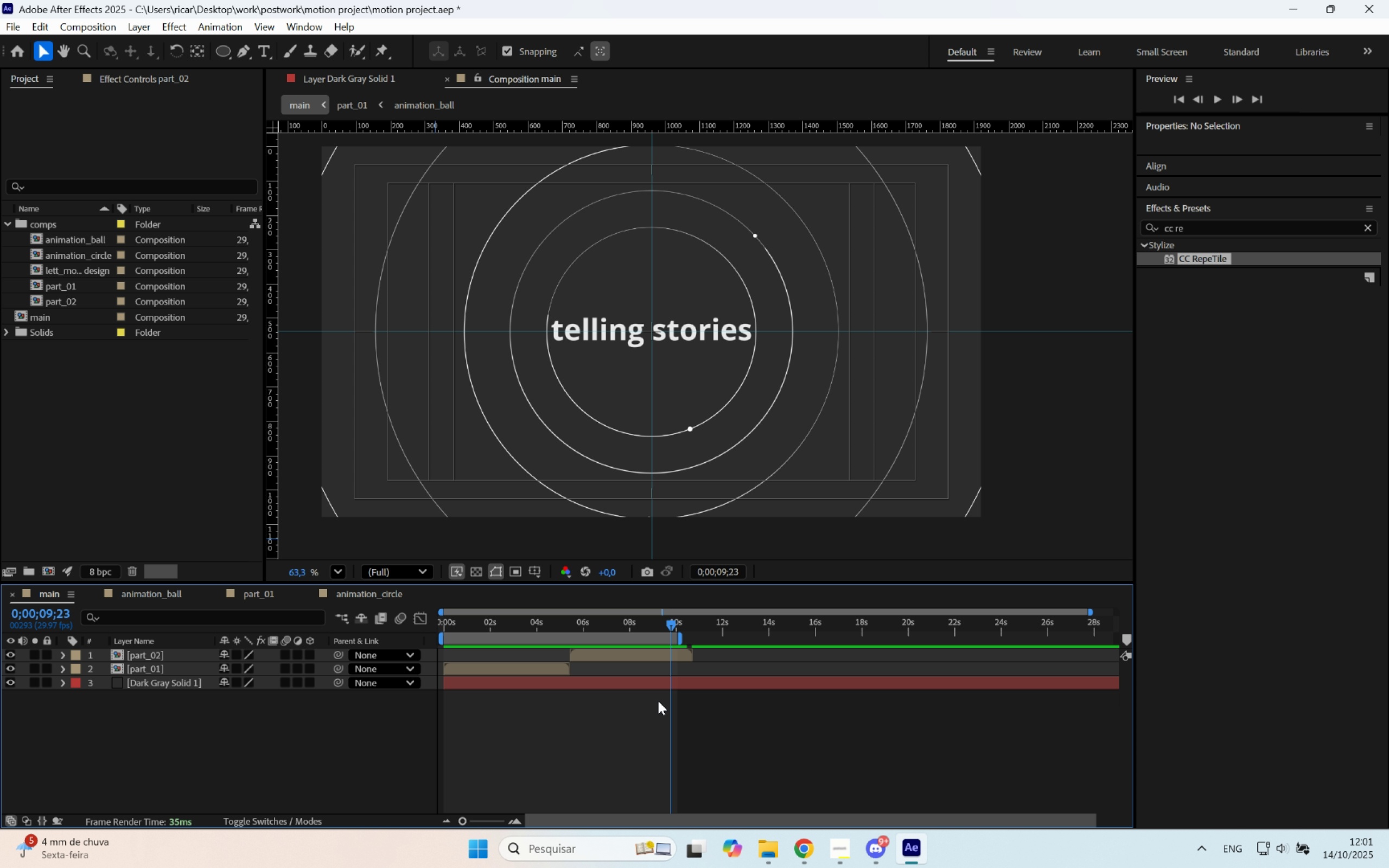 
wait(45.99)
 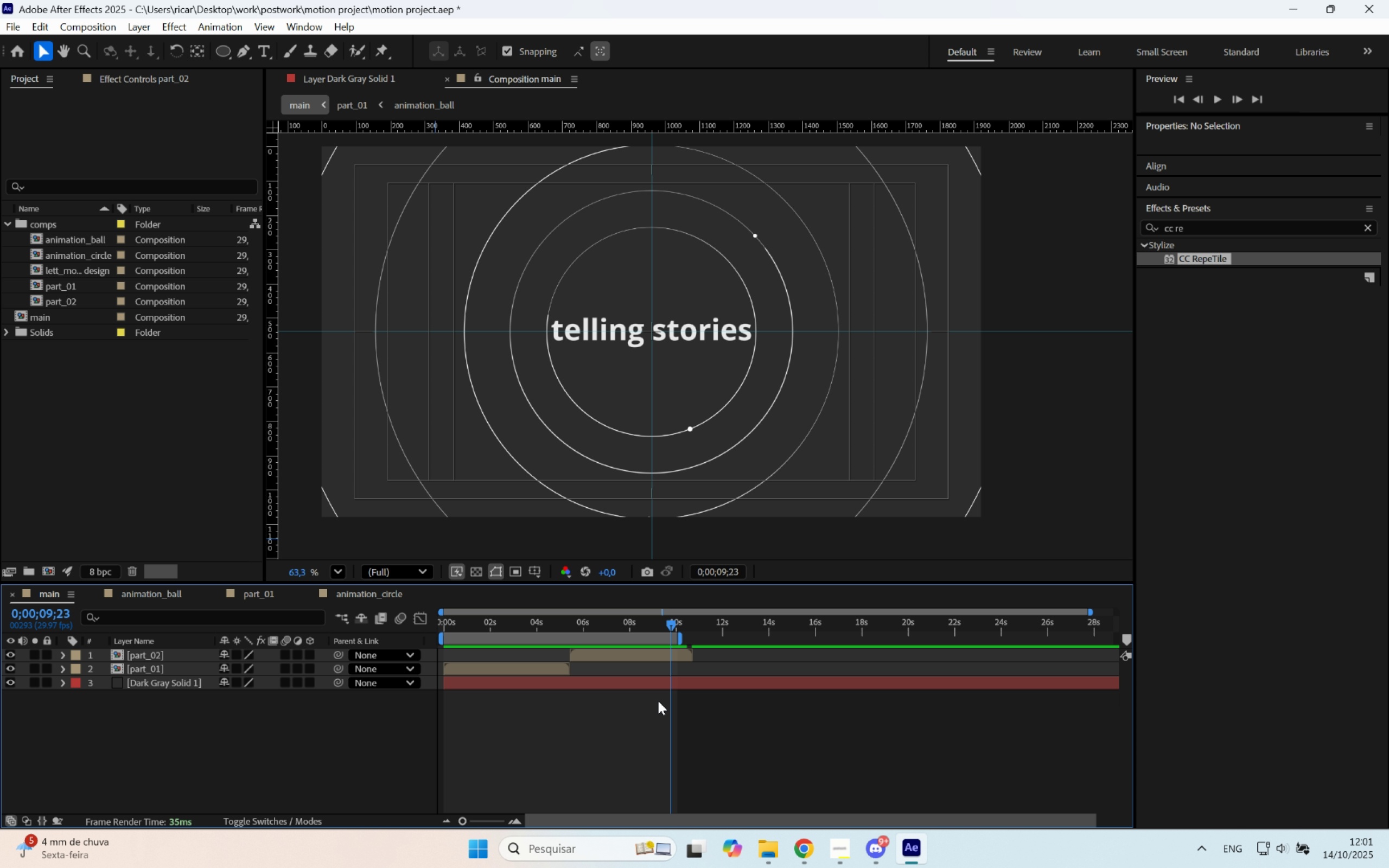 
mouse_move([626, 757])
 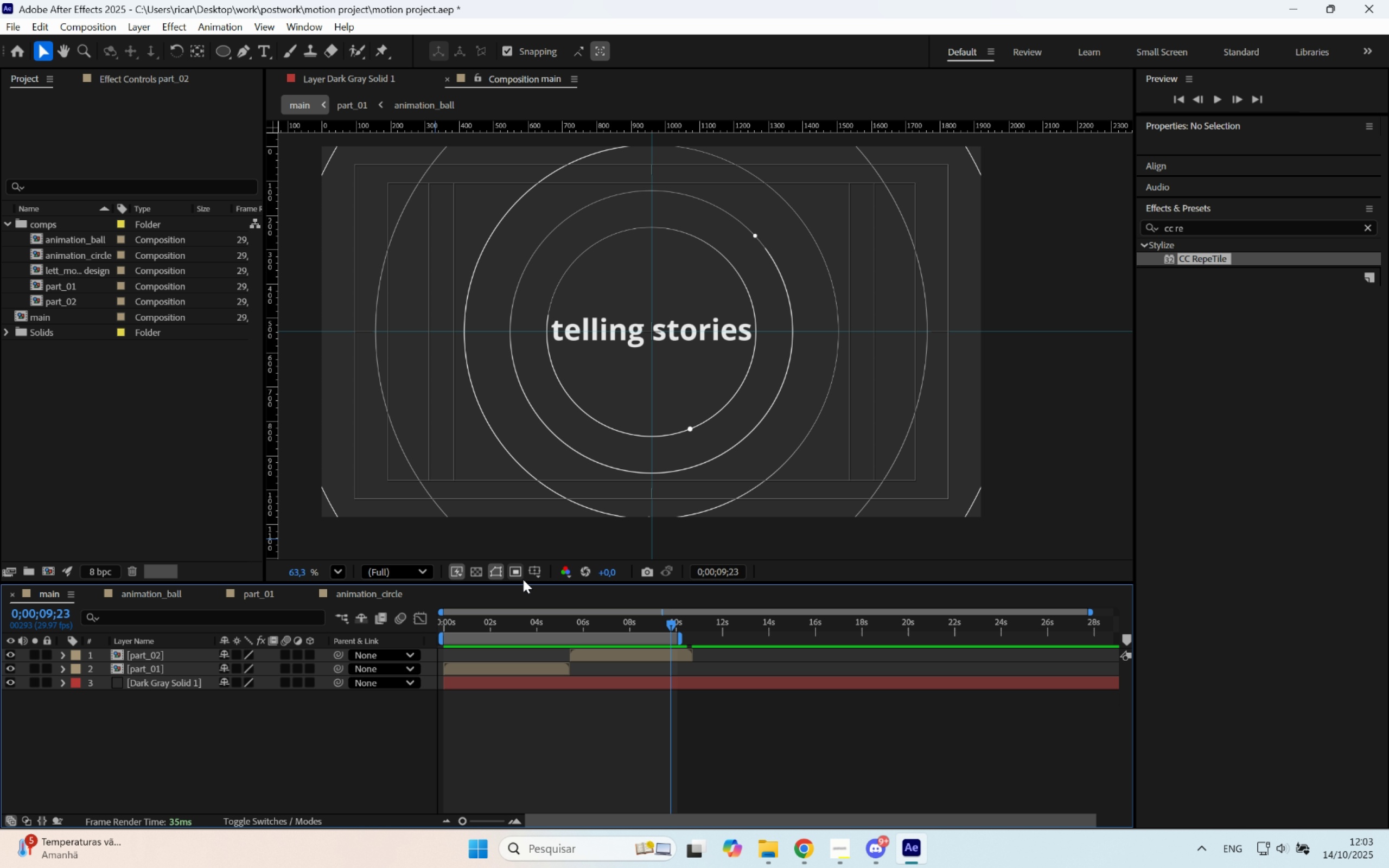 
wait(104.95)
 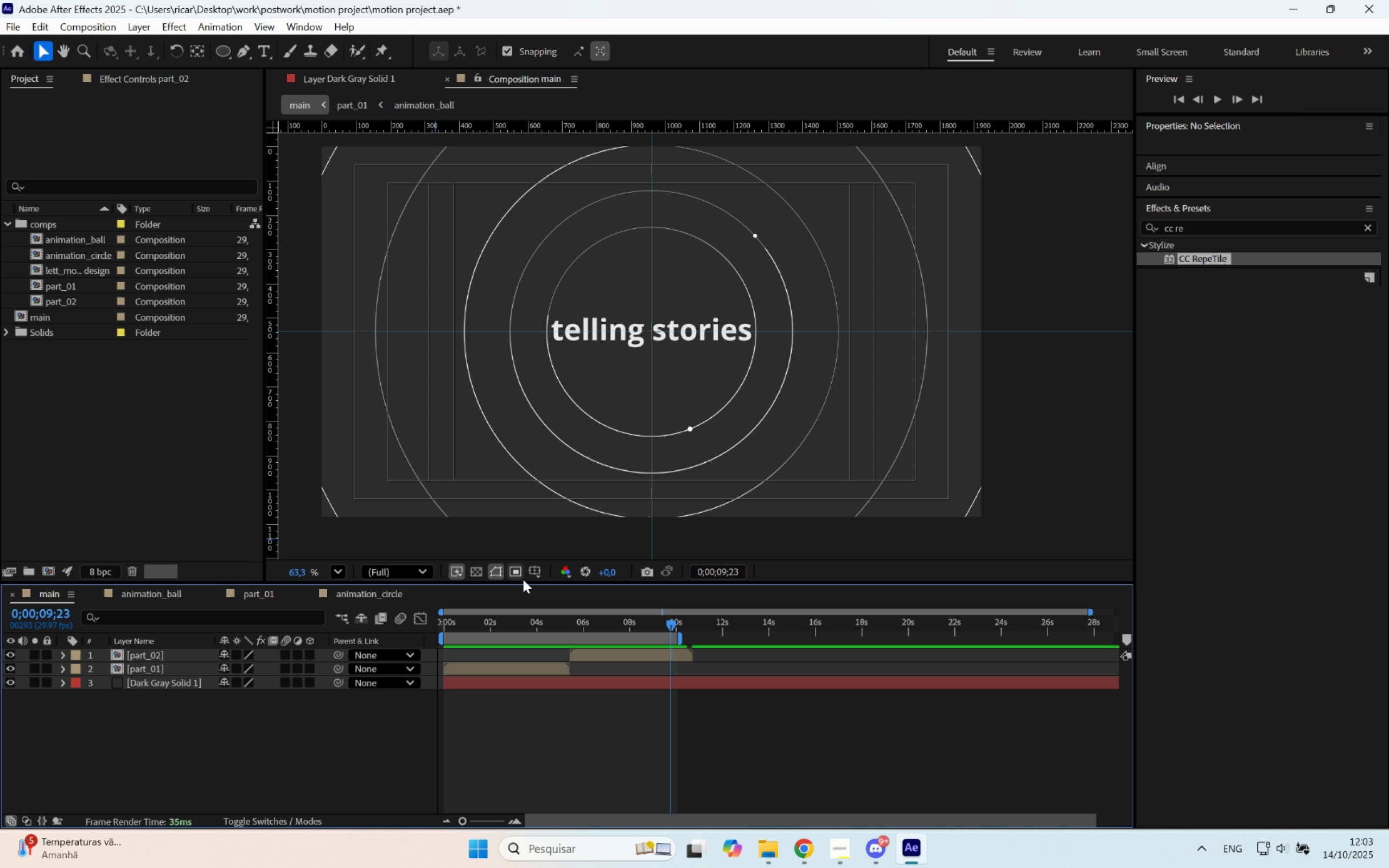 
key(B)
 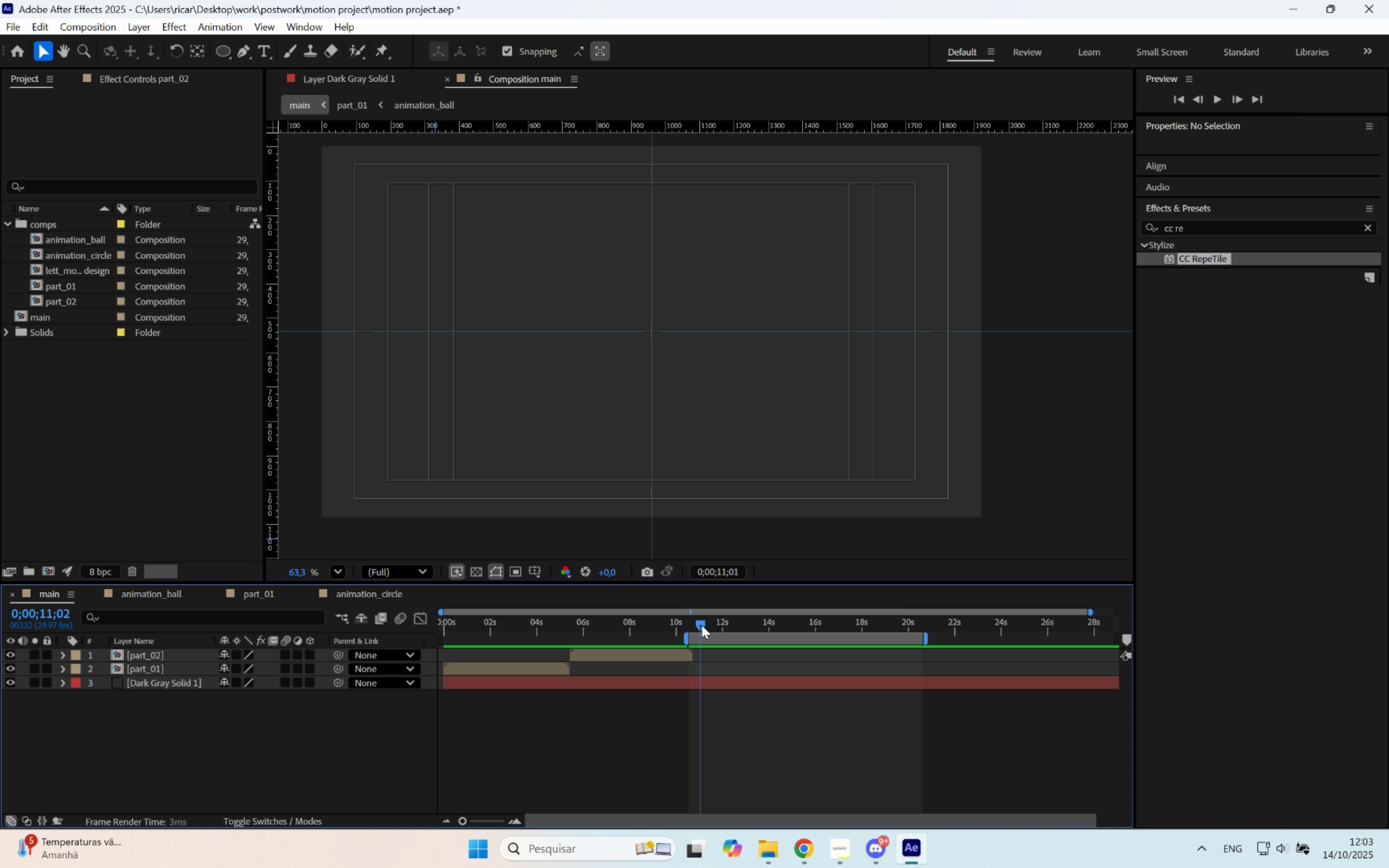 
hold_key(key=AltLeft, duration=0.38)
scroll: coordinate [709, 628], scroll_direction: up, amount: 3.0
 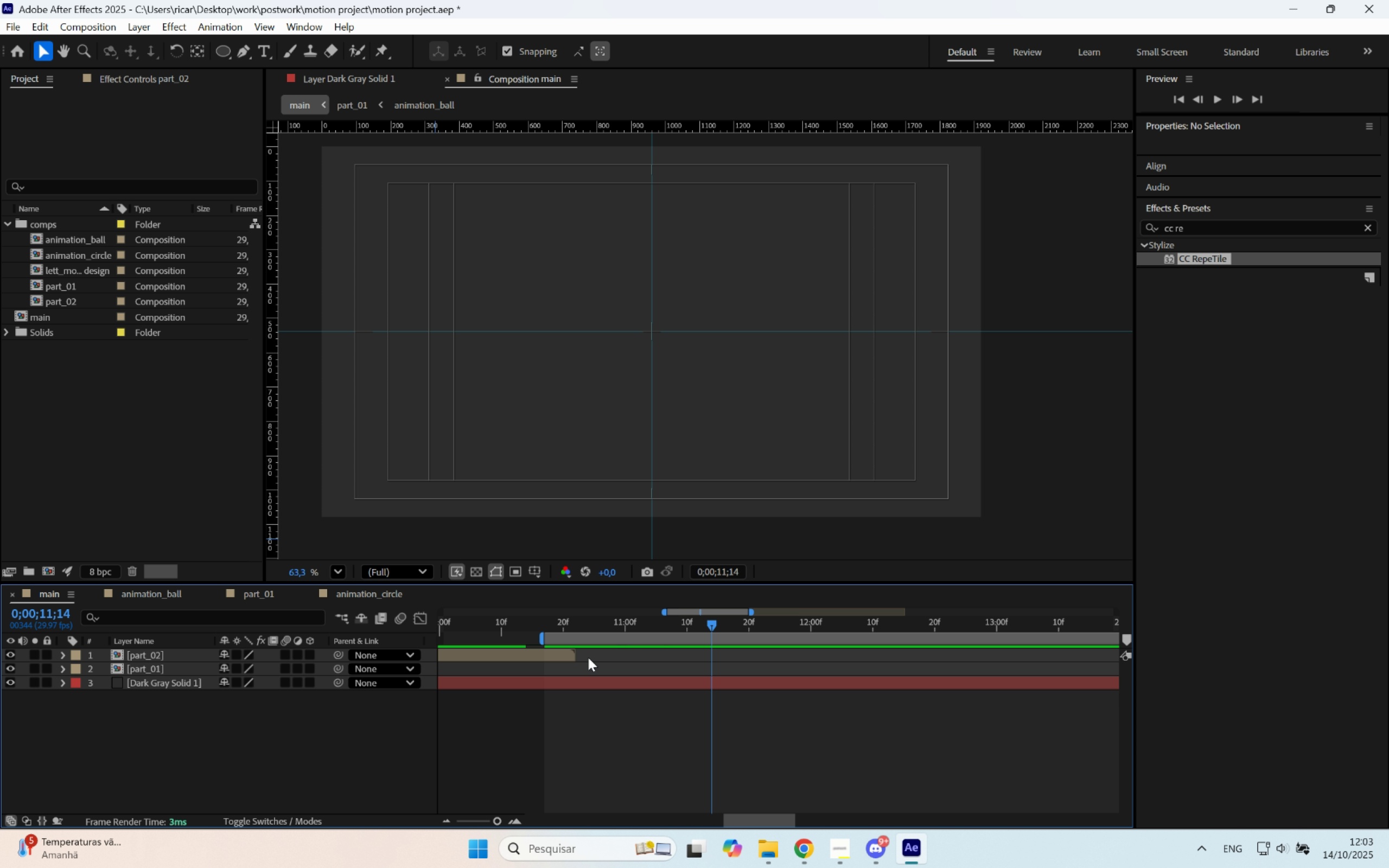 
hold_key(key=Space, duration=0.41)
 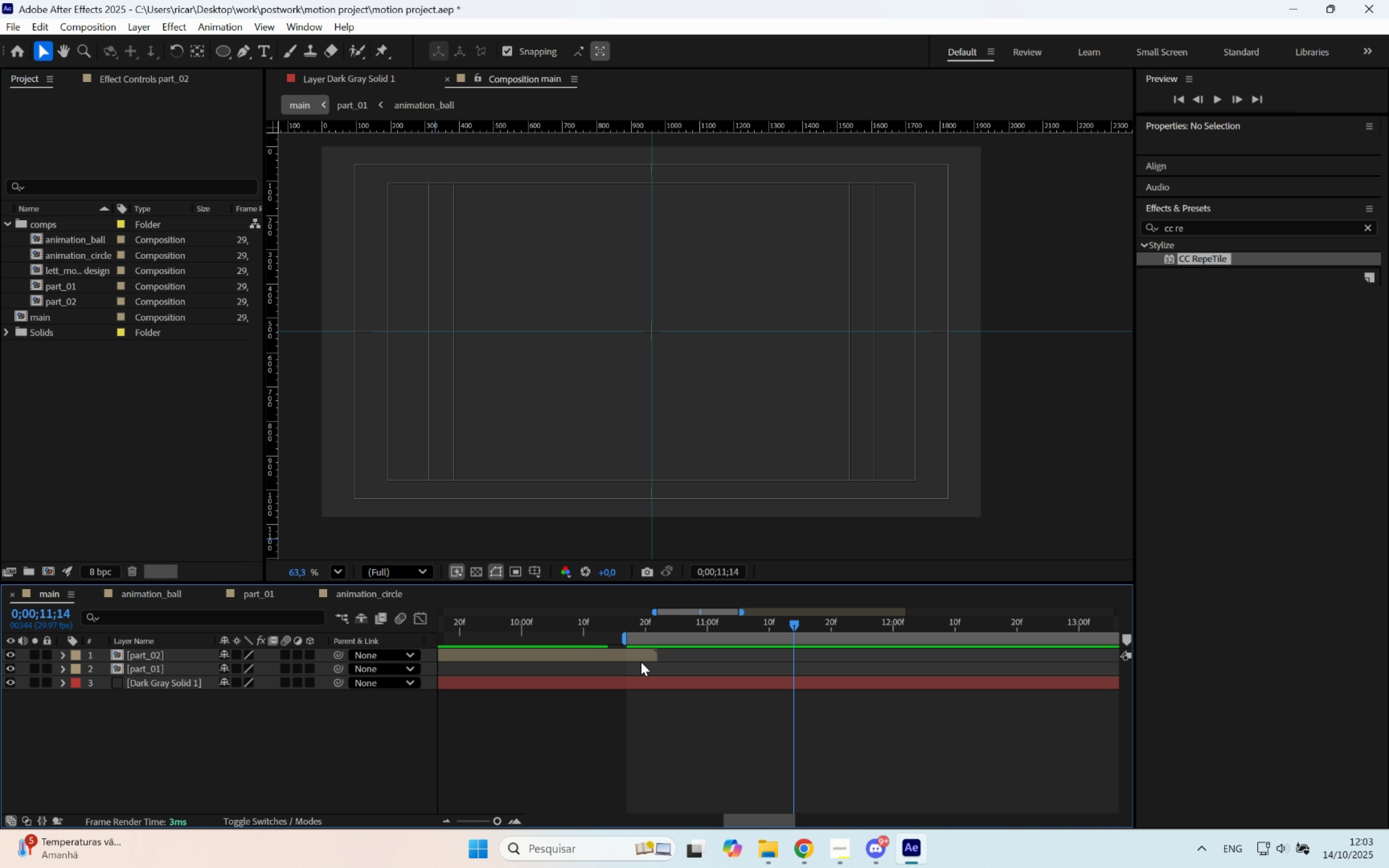 
double_click([641, 662])
 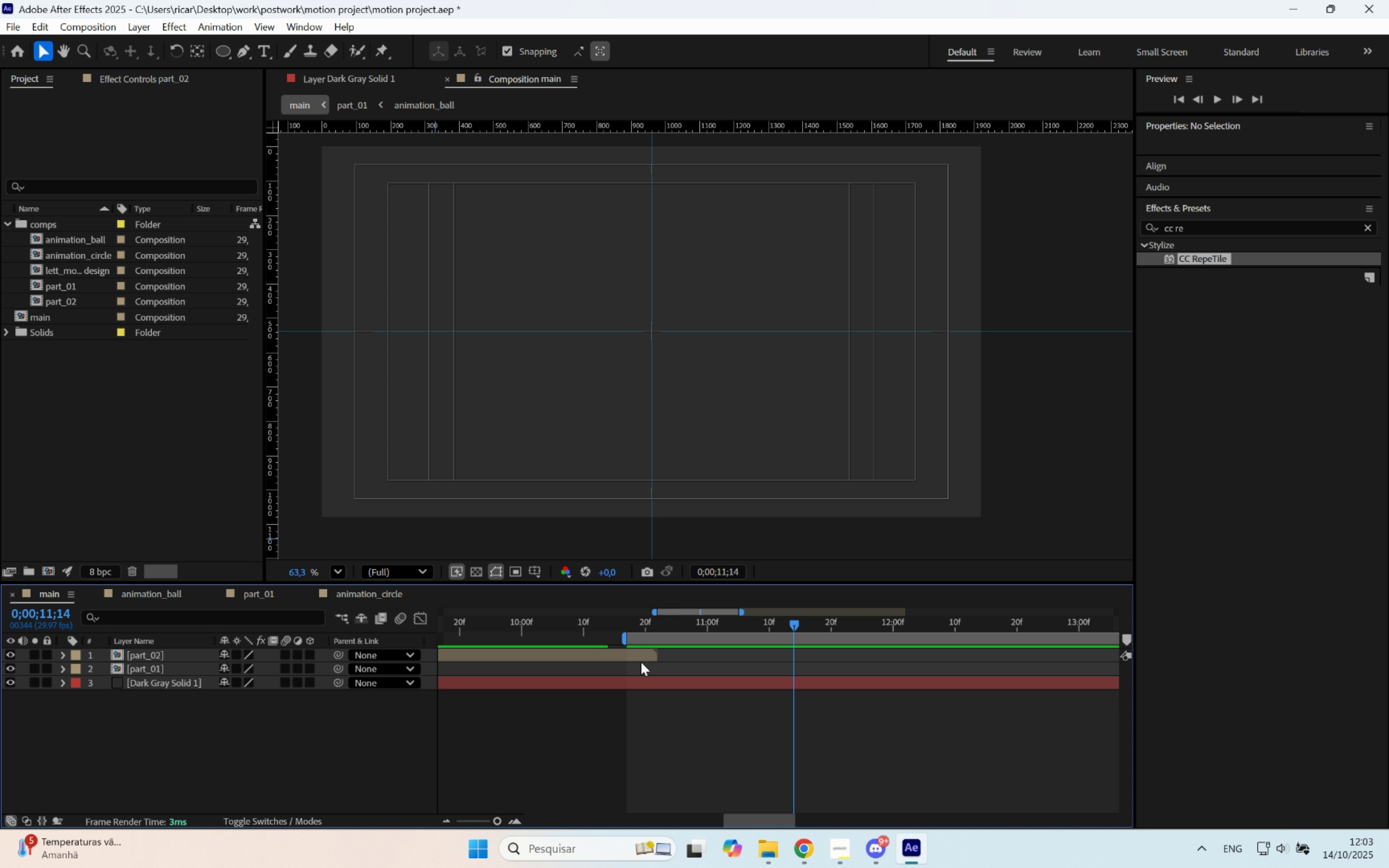 
triple_click([641, 662])
 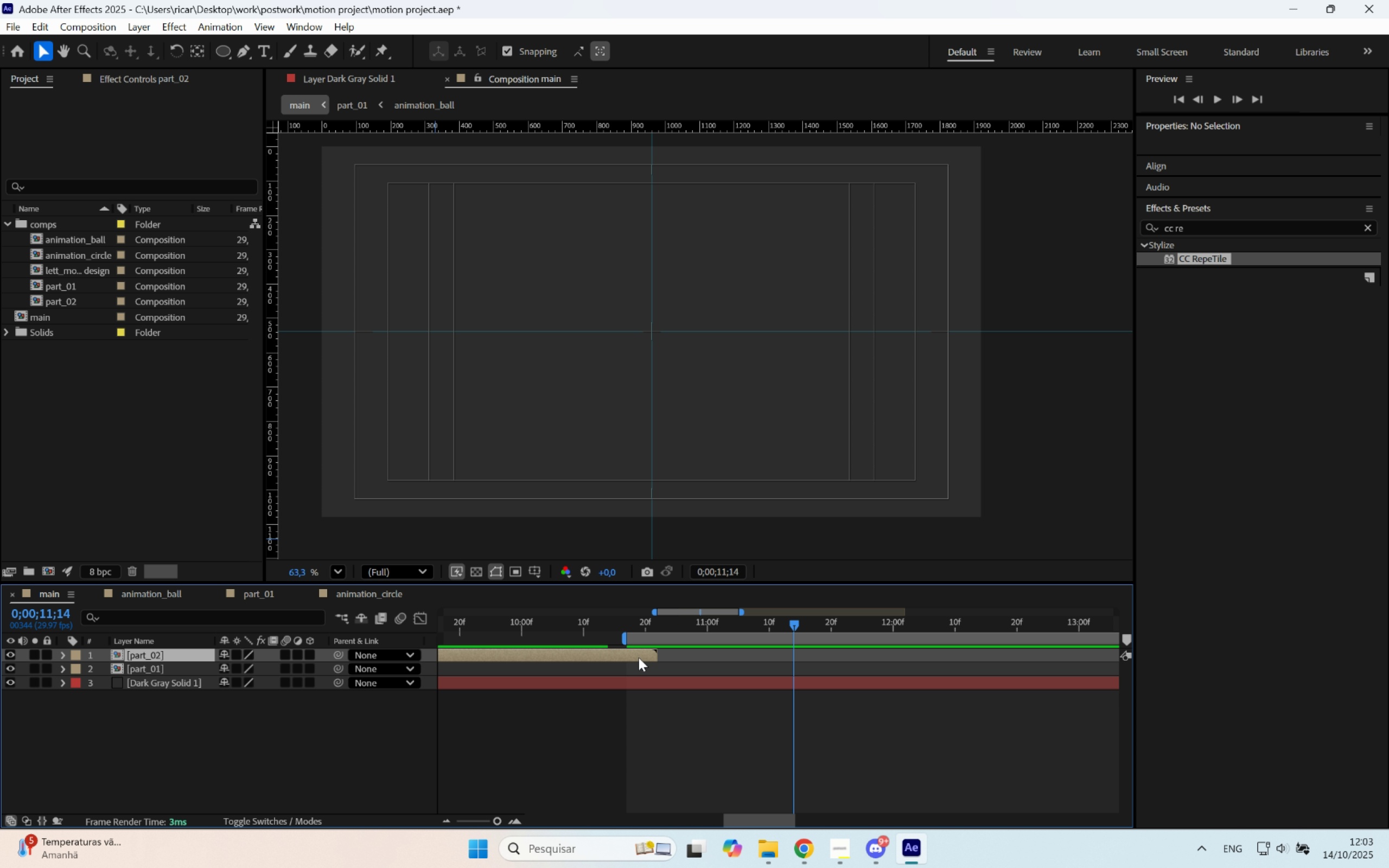 
triple_click([639, 658])
 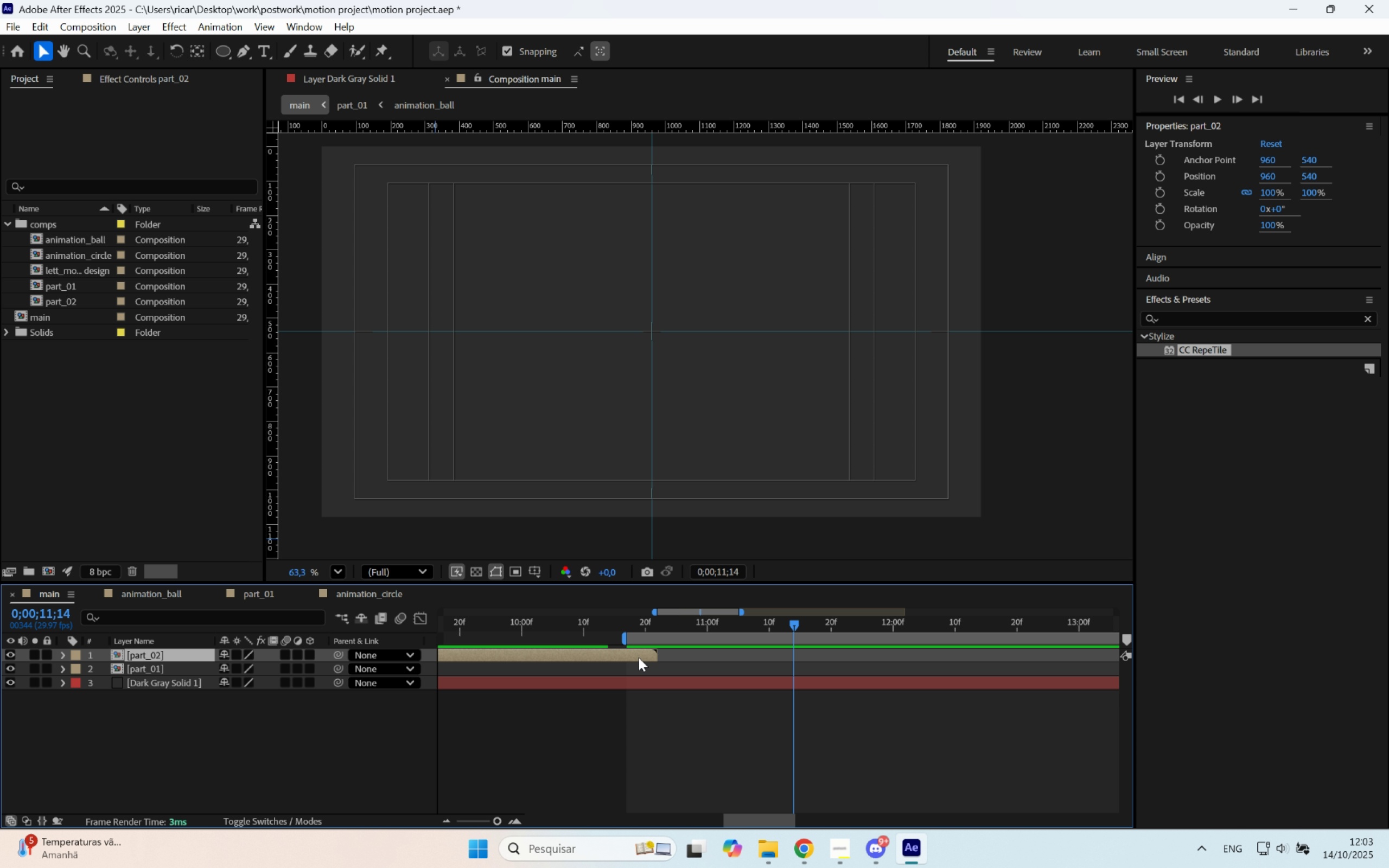 
triple_click([639, 658])
 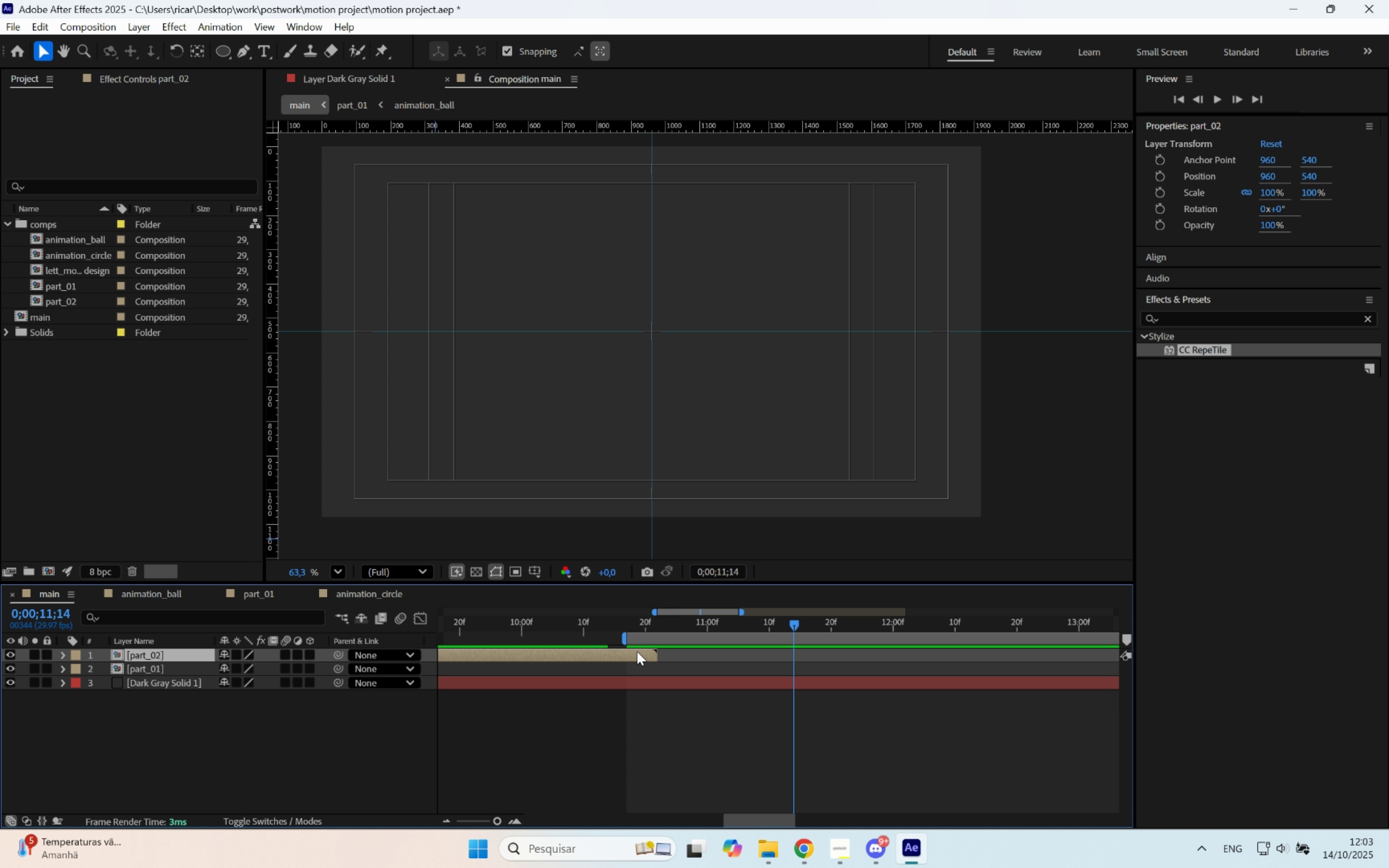 
double_click([638, 648])
 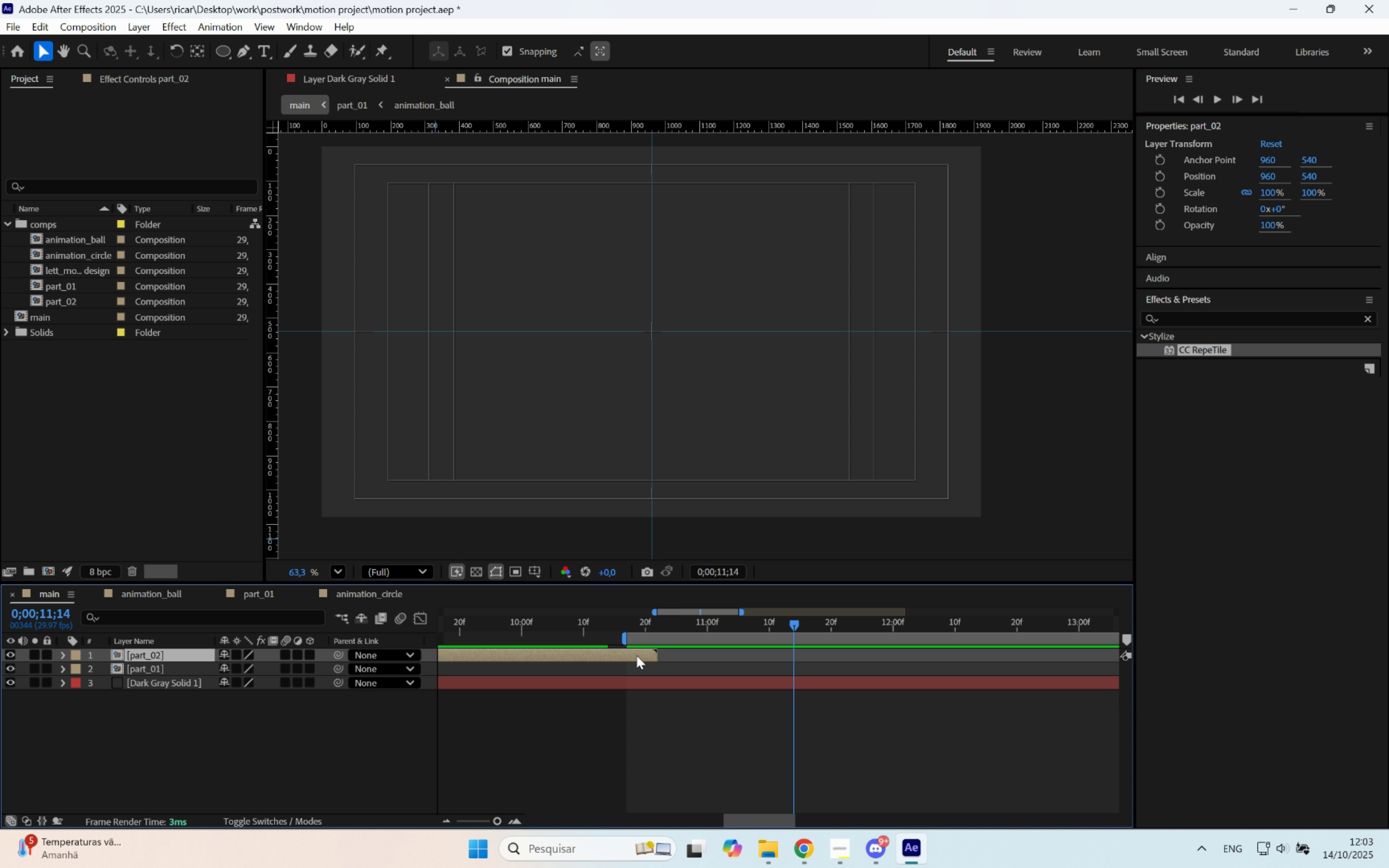 
double_click([636, 655])
 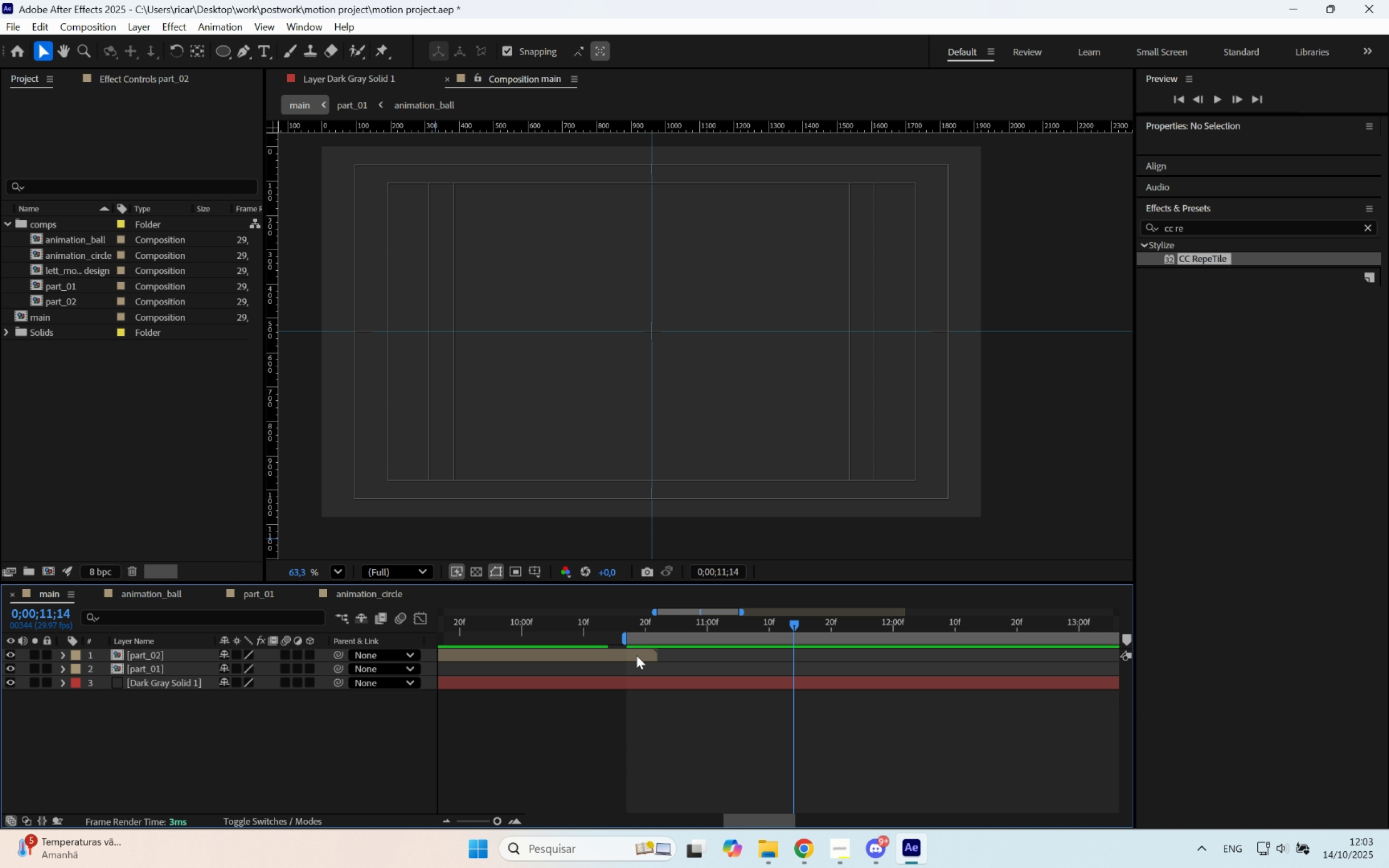 
double_click([636, 648])
 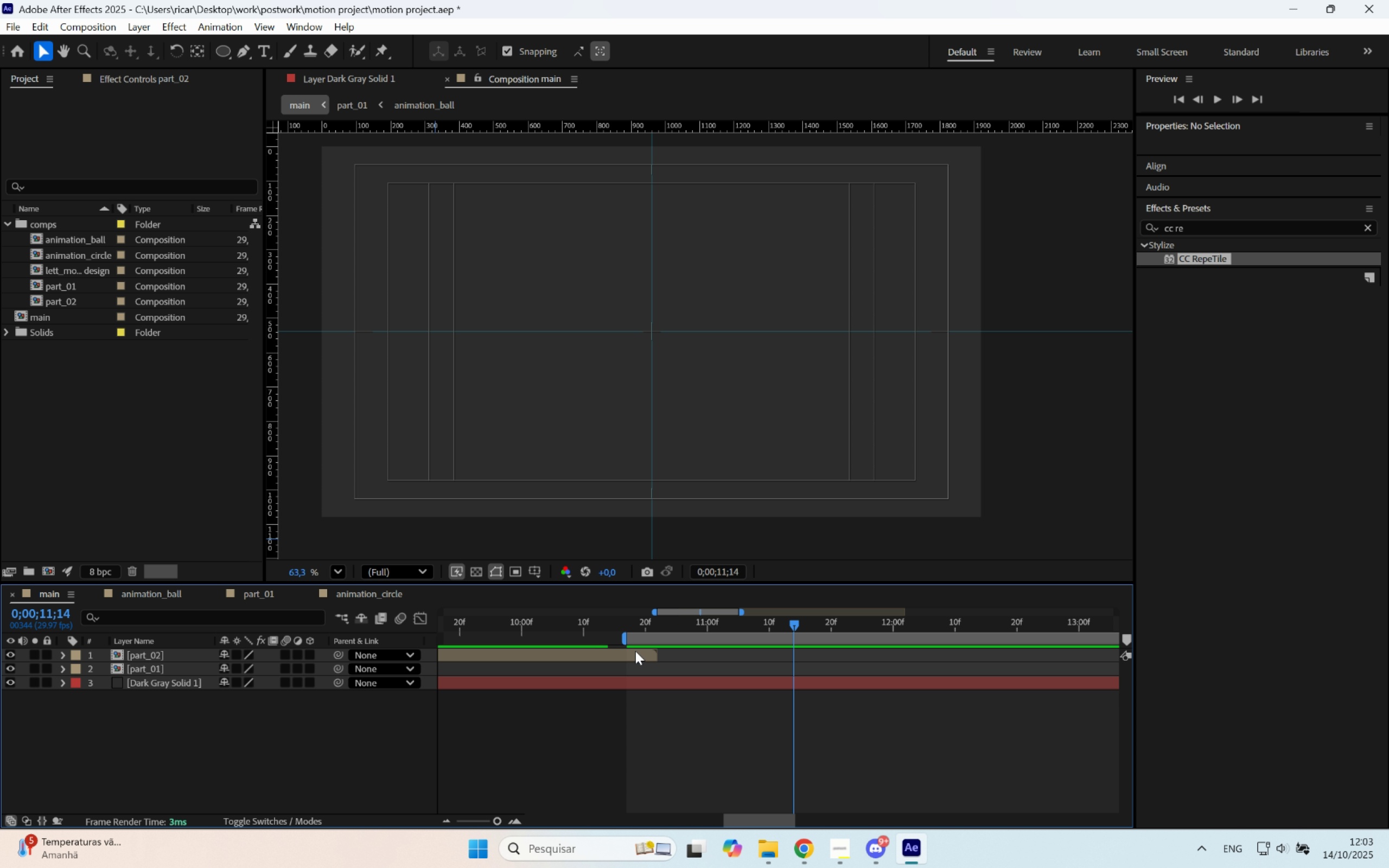 
triple_click([636, 648])
 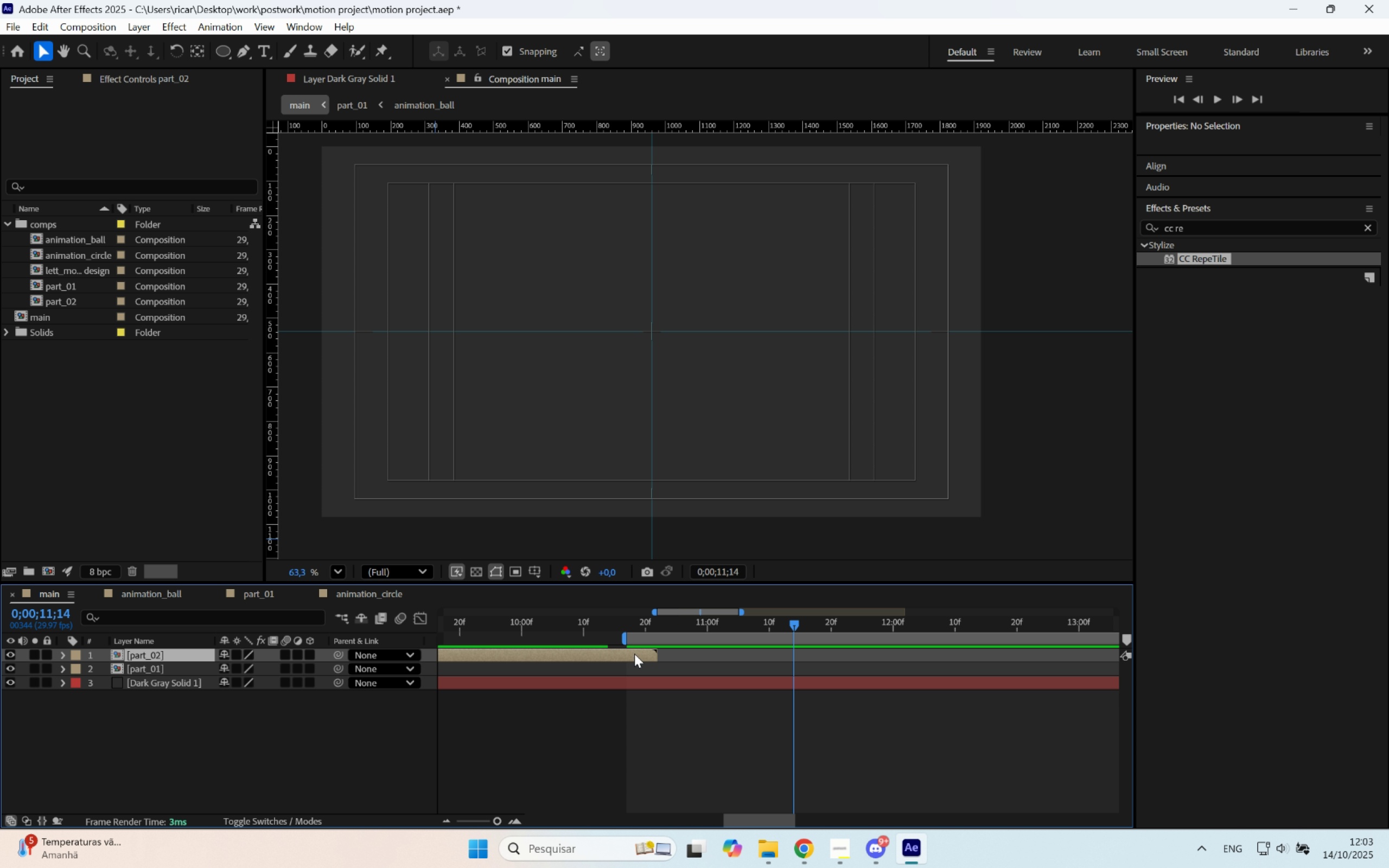 
triple_click([634, 654])
 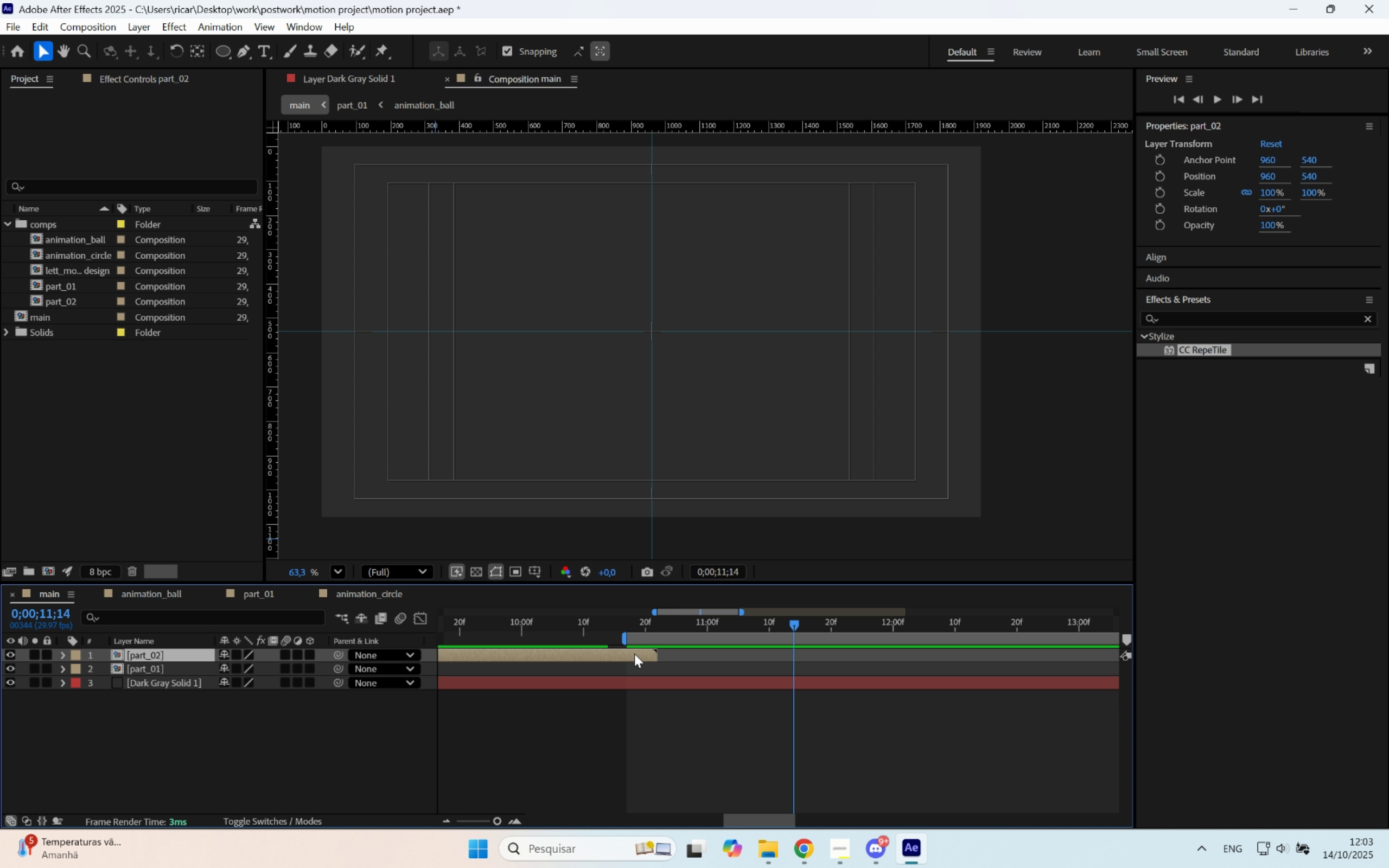 
triple_click([634, 654])
 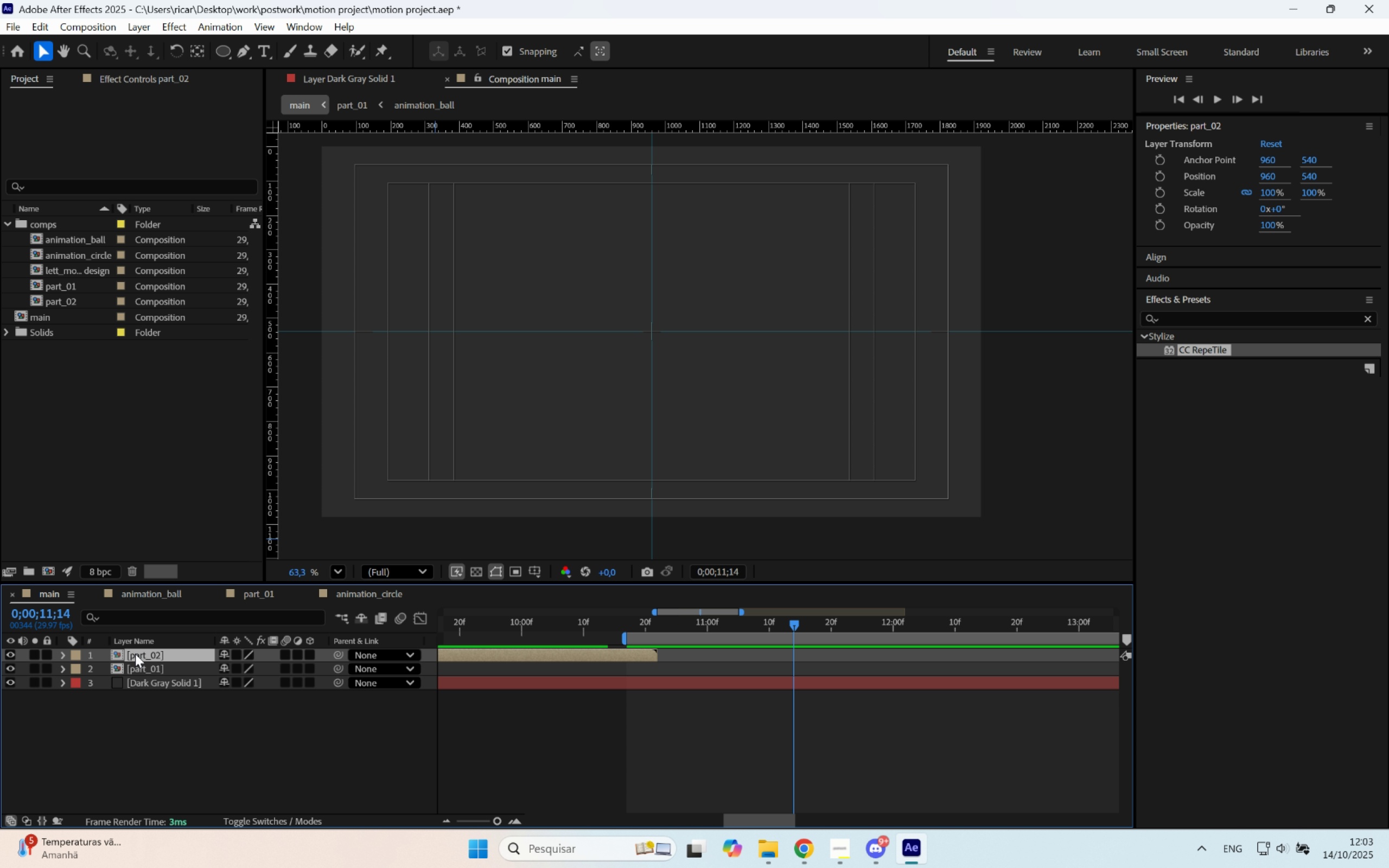 
double_click([135, 654])
 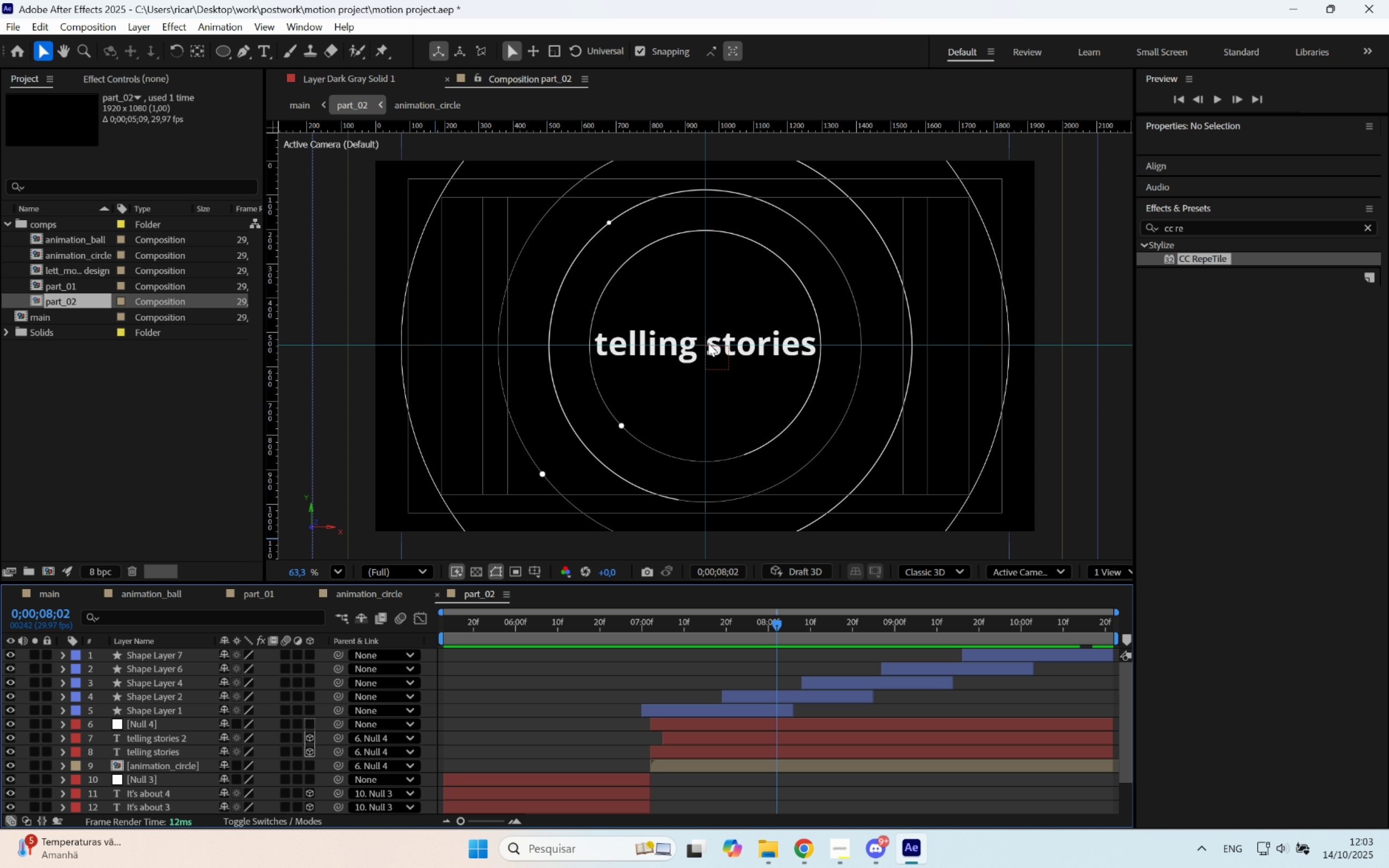 
left_click([713, 751])
 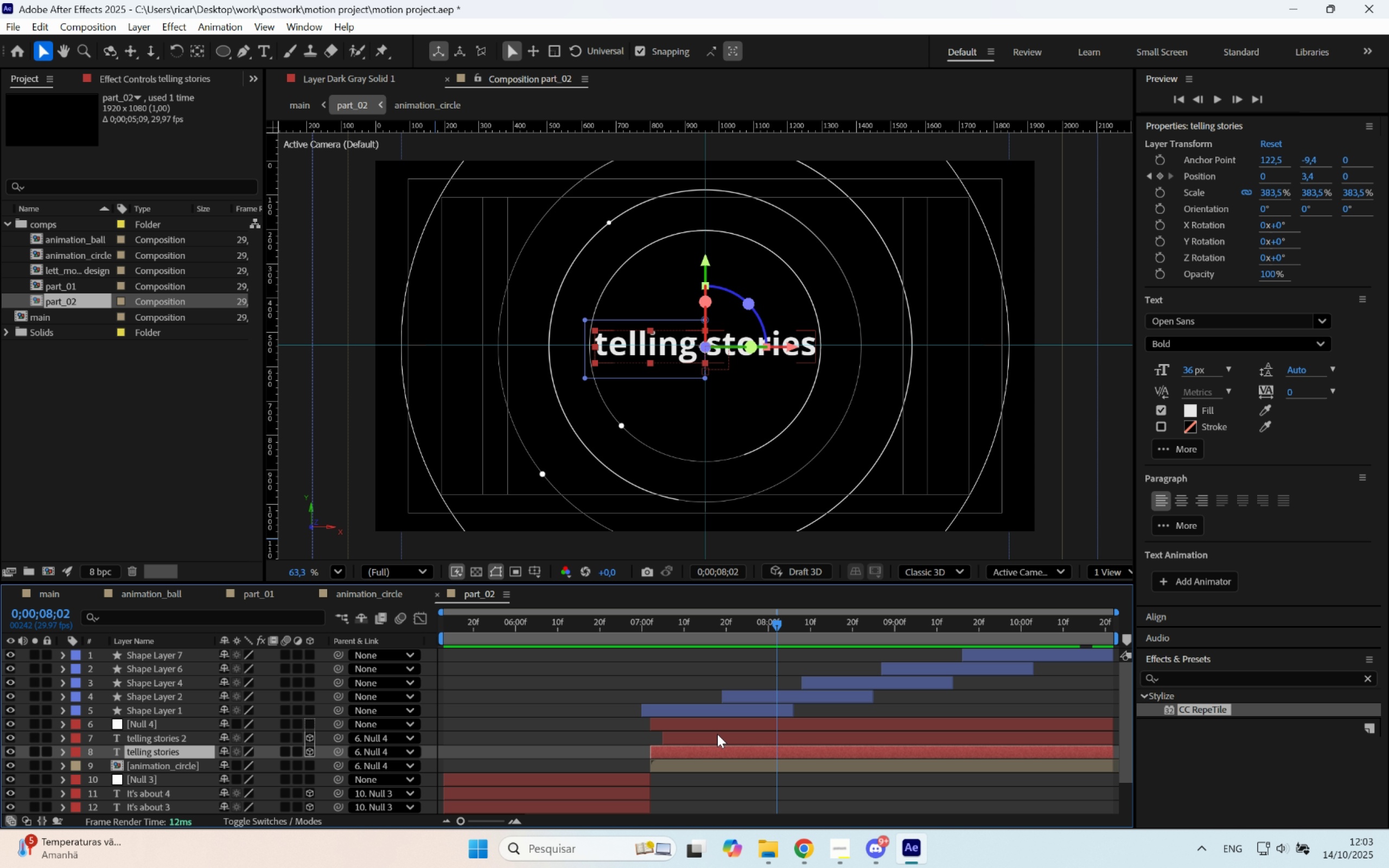 
key(Control+ControlLeft)
 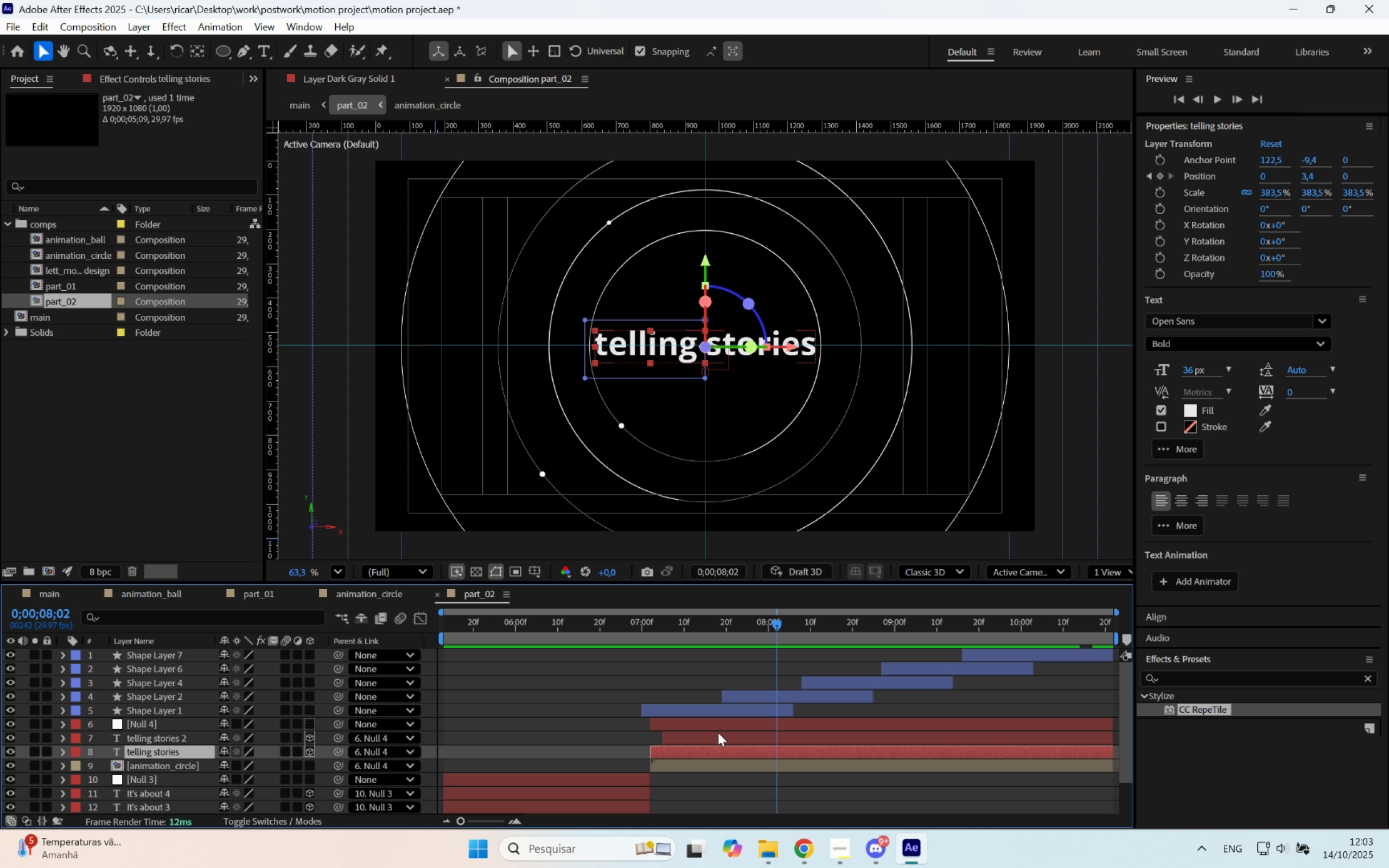 
key(Control+C)
 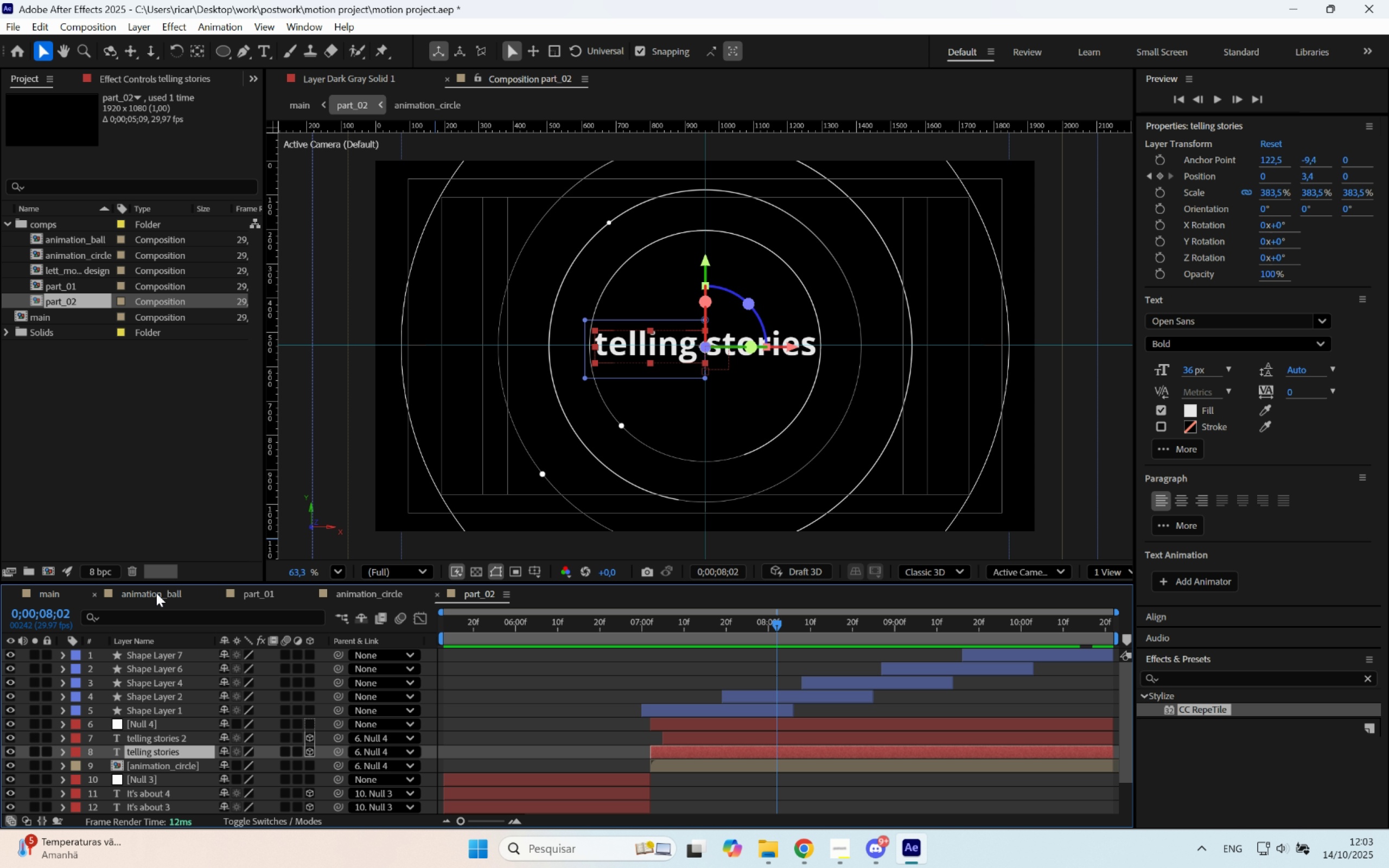 
left_click([148, 590])
 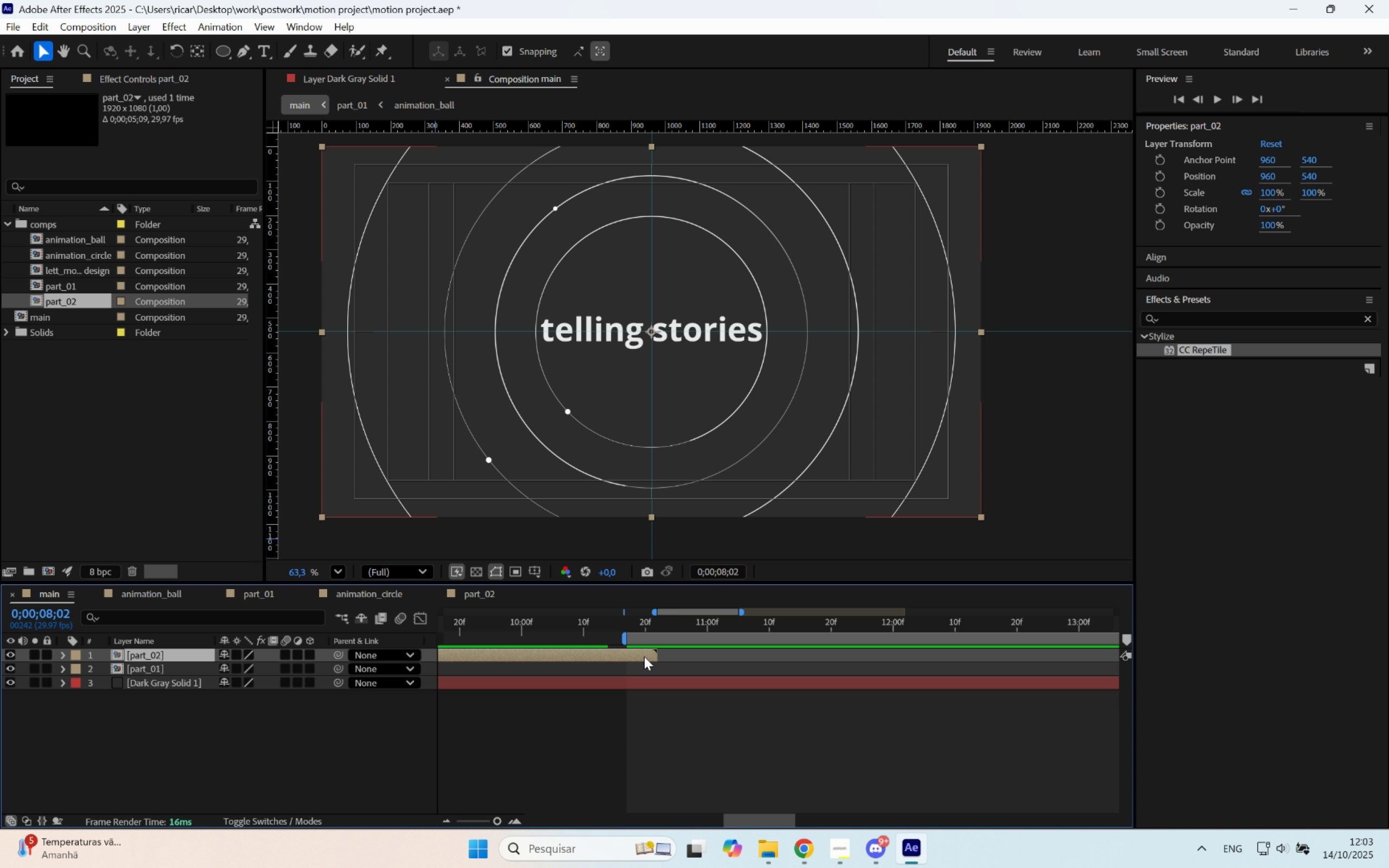 
key(Control+ControlLeft)
 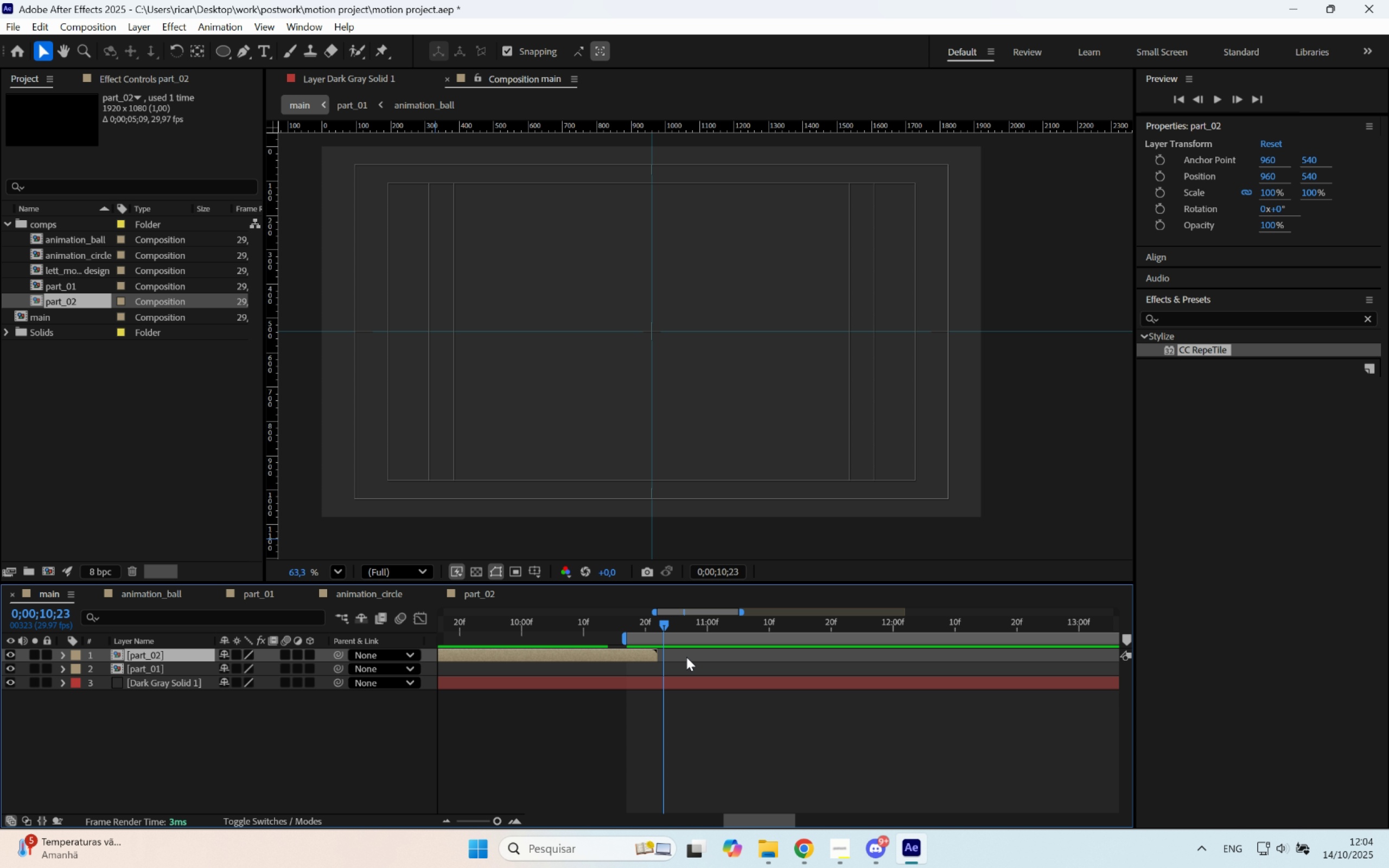 
key(Control+V)
 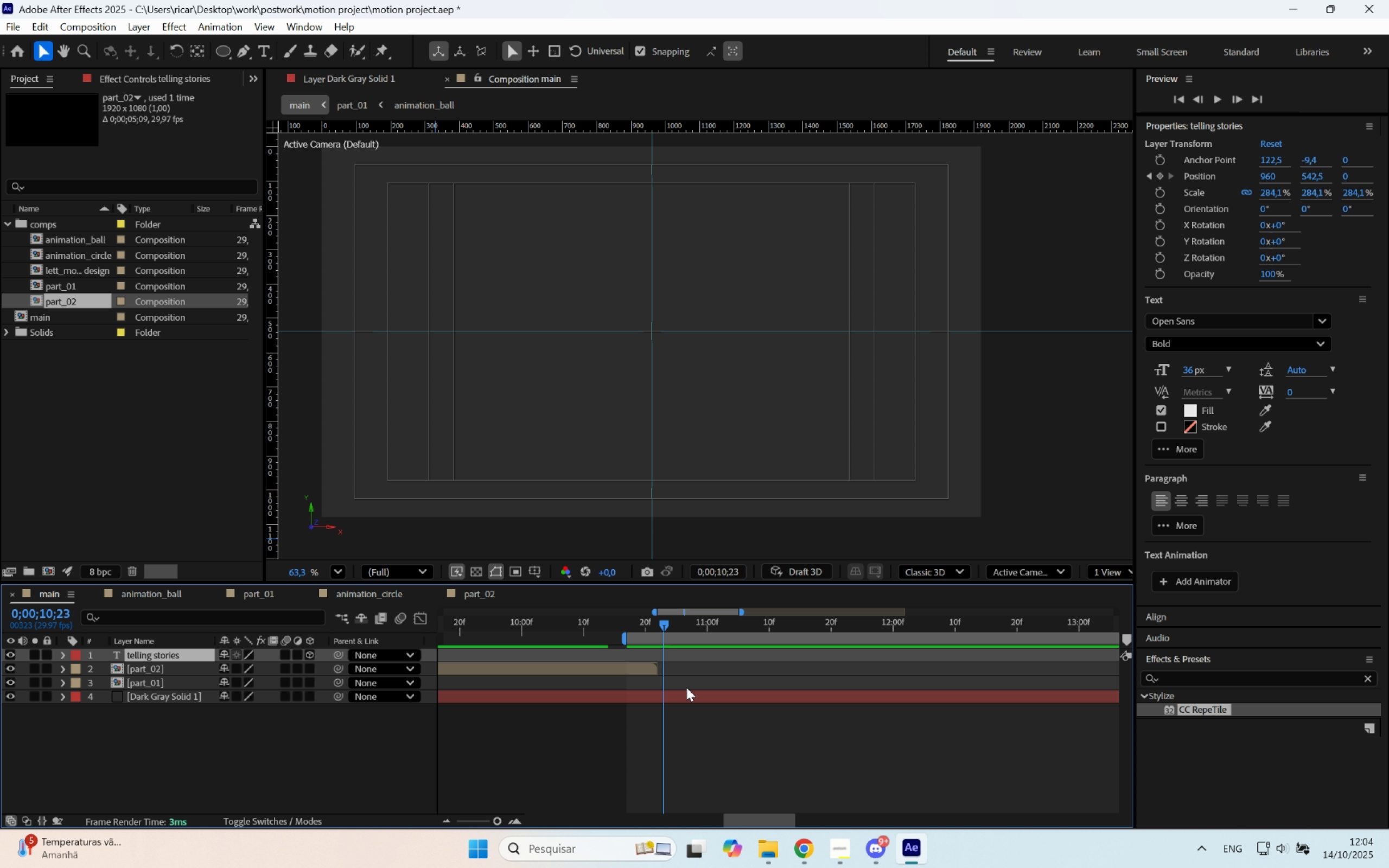 
key(BracketLeft)
 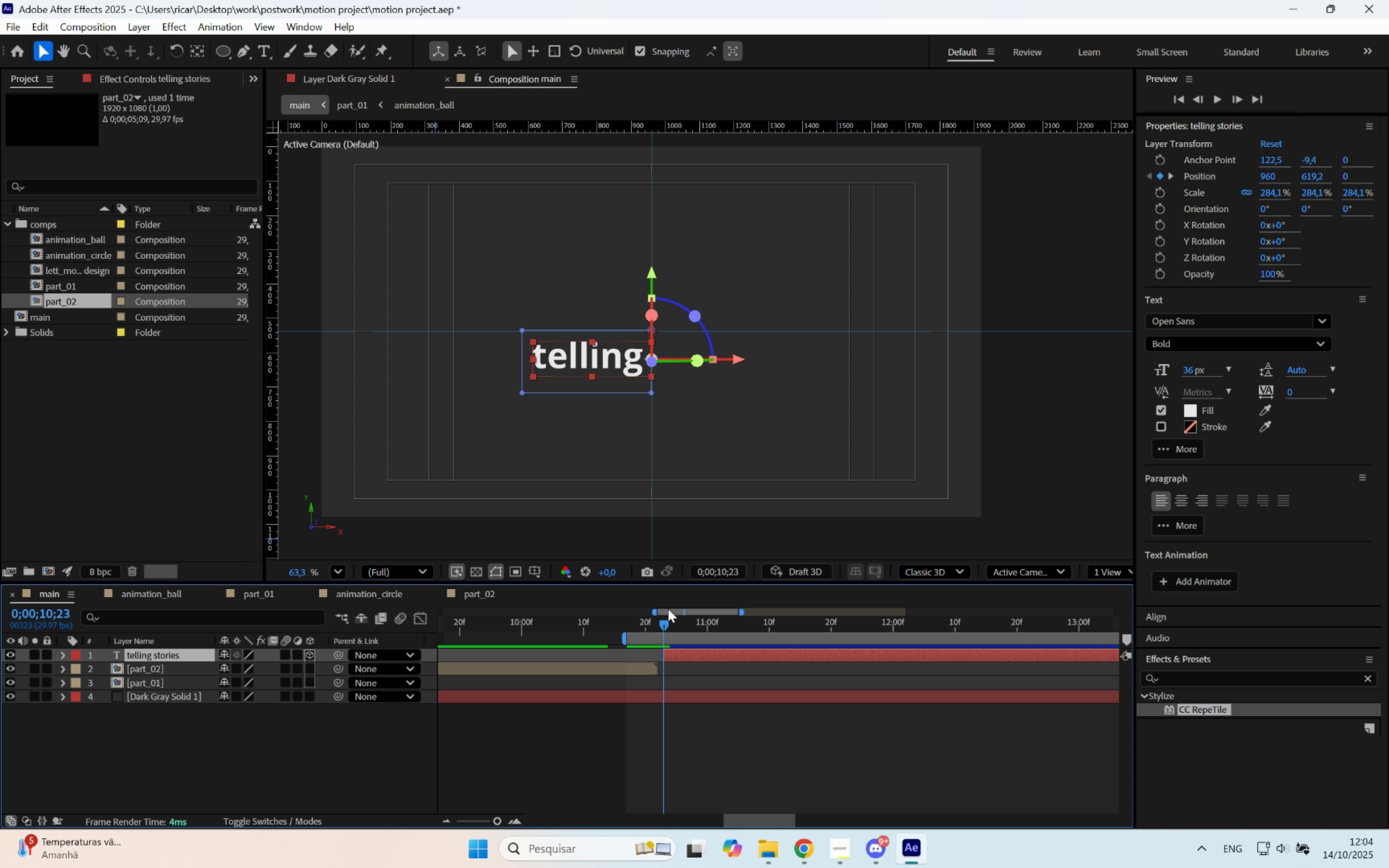 
key(U)
 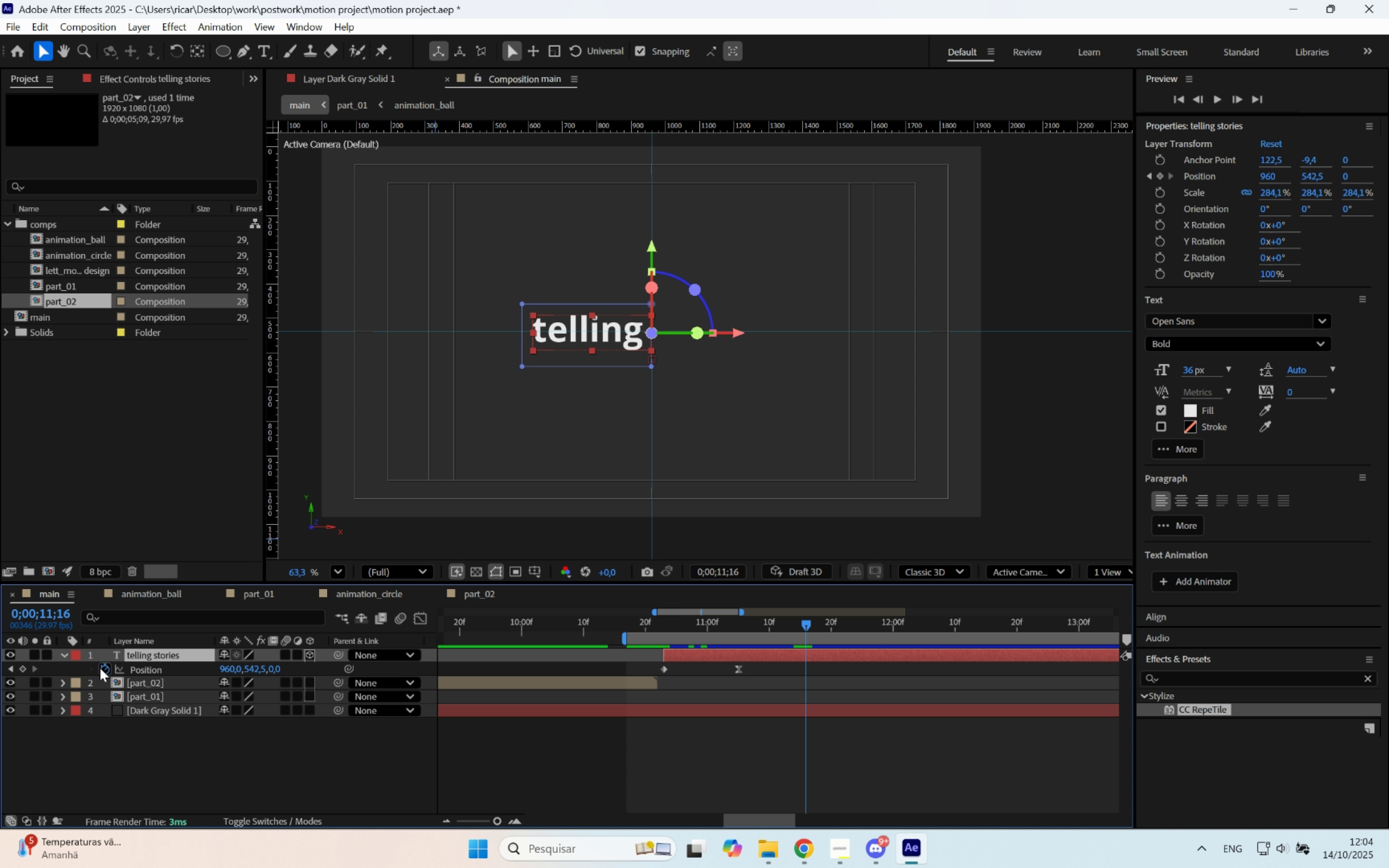 
left_click([106, 666])
 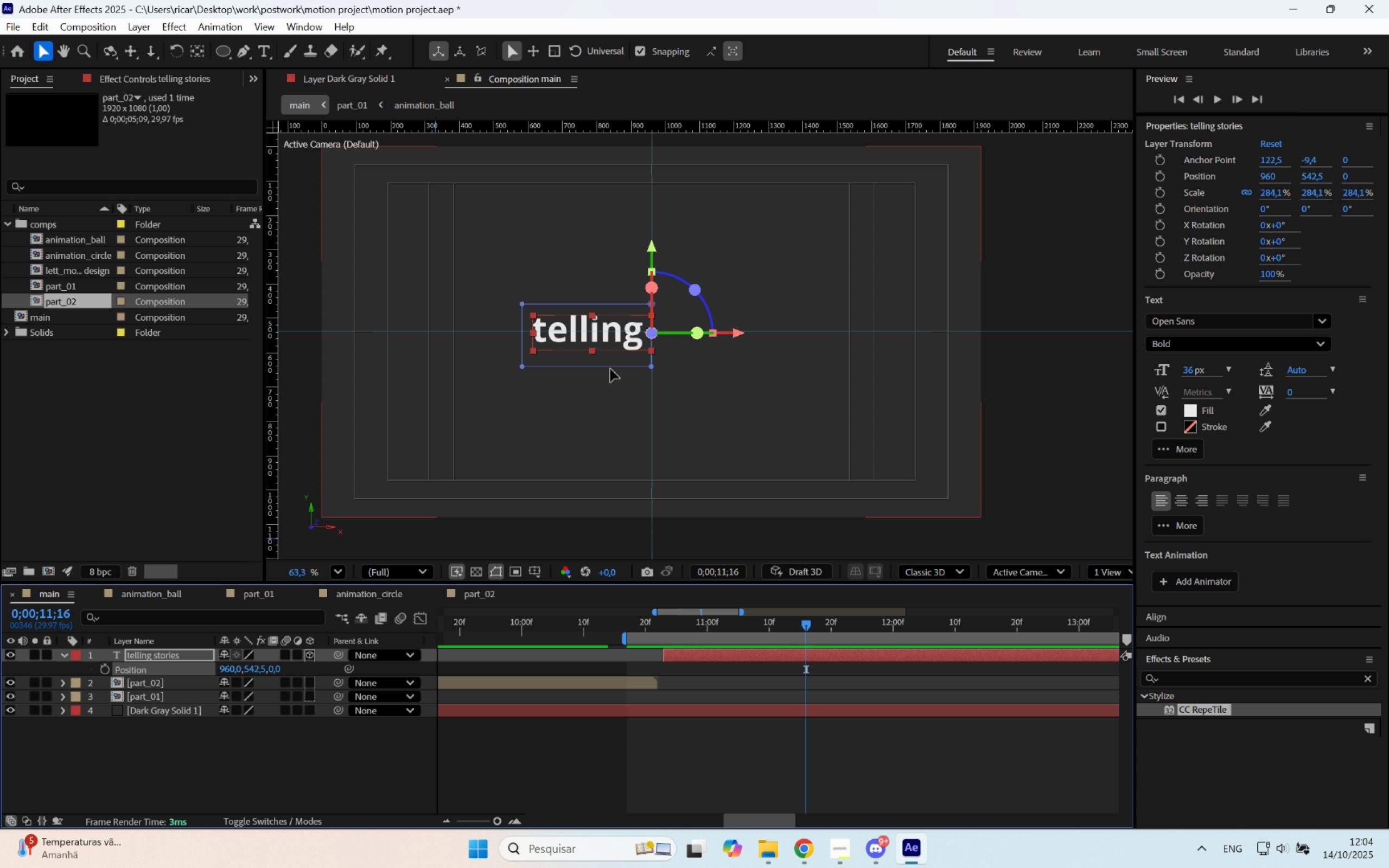 
key(M)
 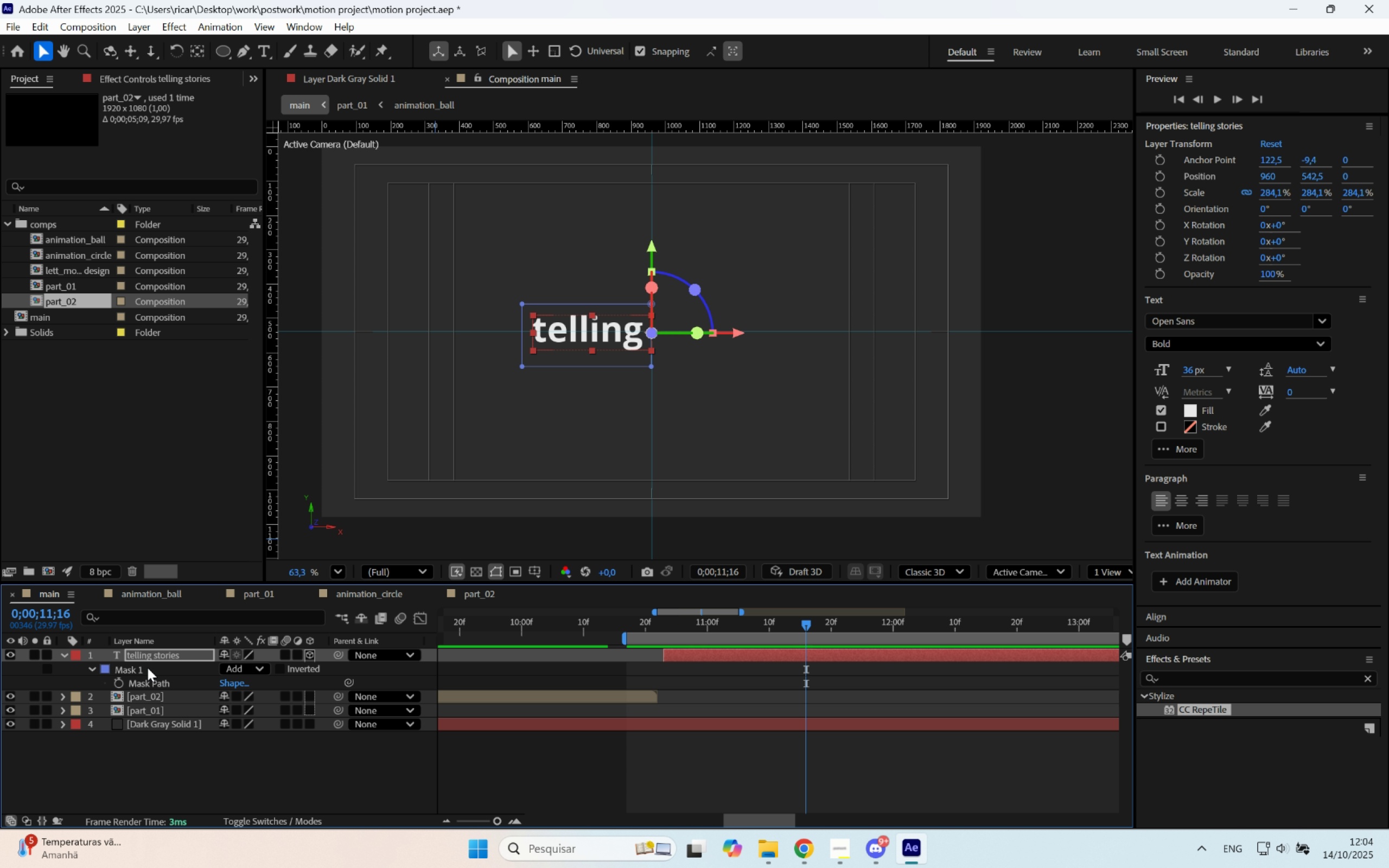 
left_click([146, 668])
 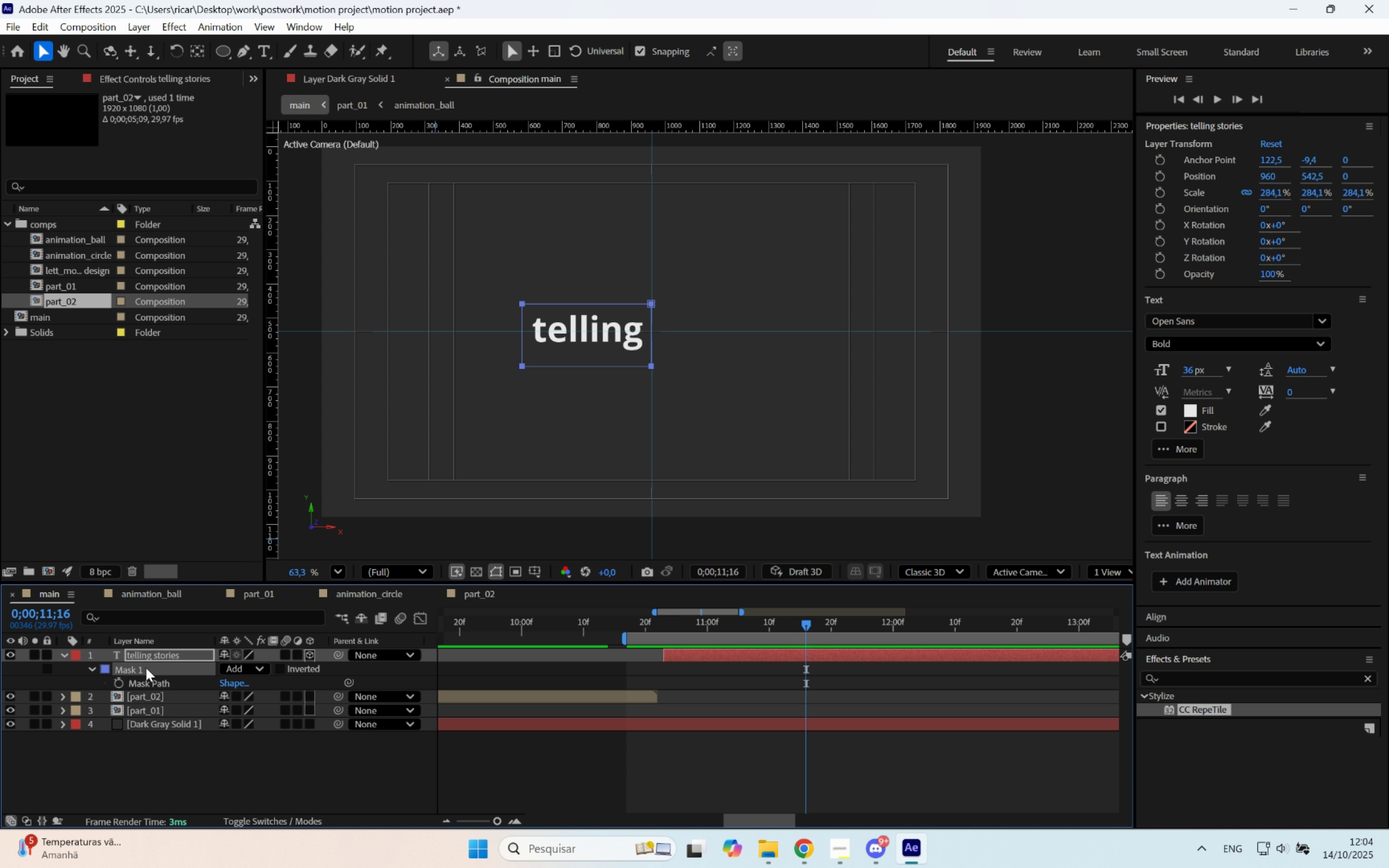 
key(Delete)
 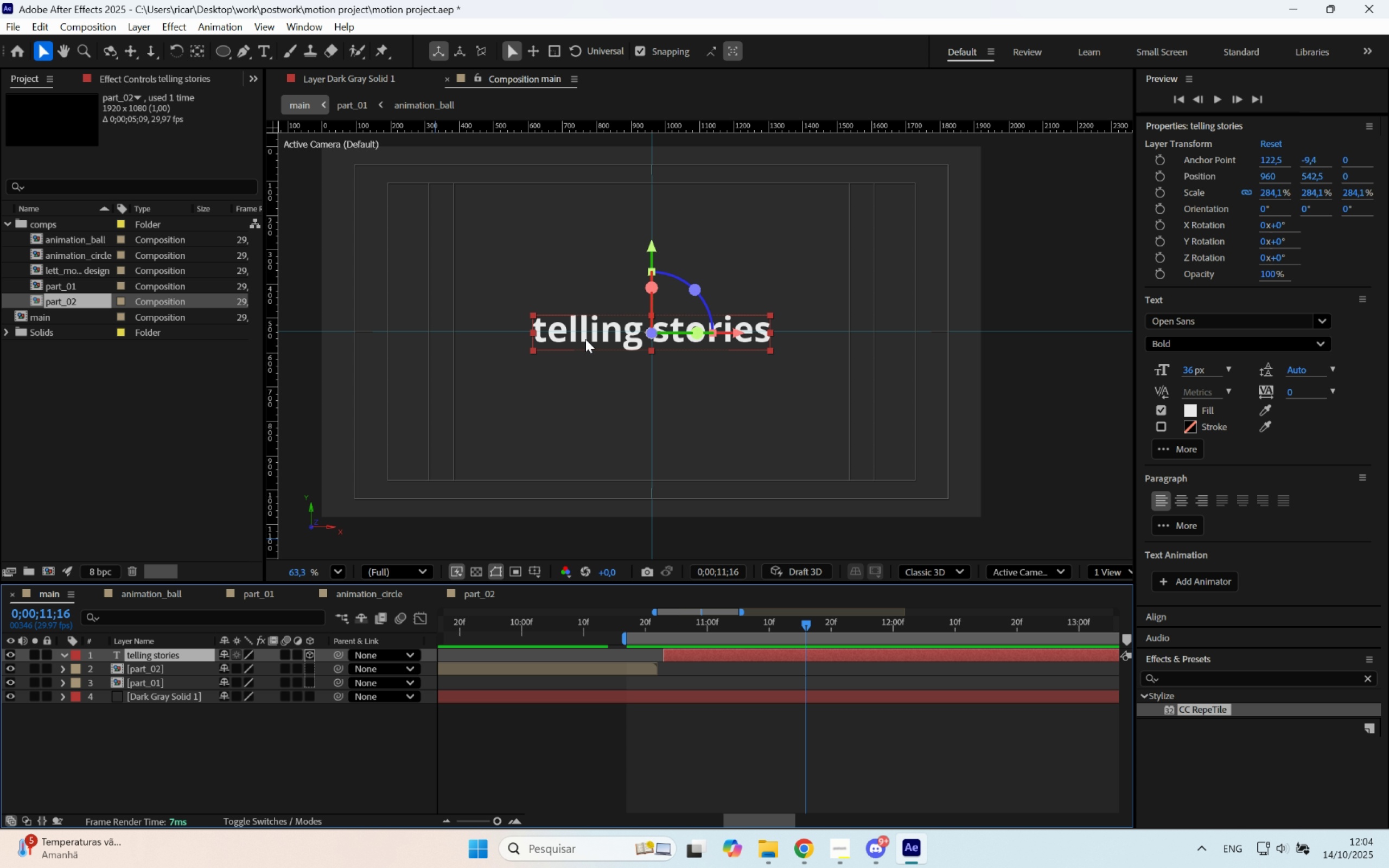 
scroll: coordinate [612, 352], scroll_direction: up, amount: 4.0
 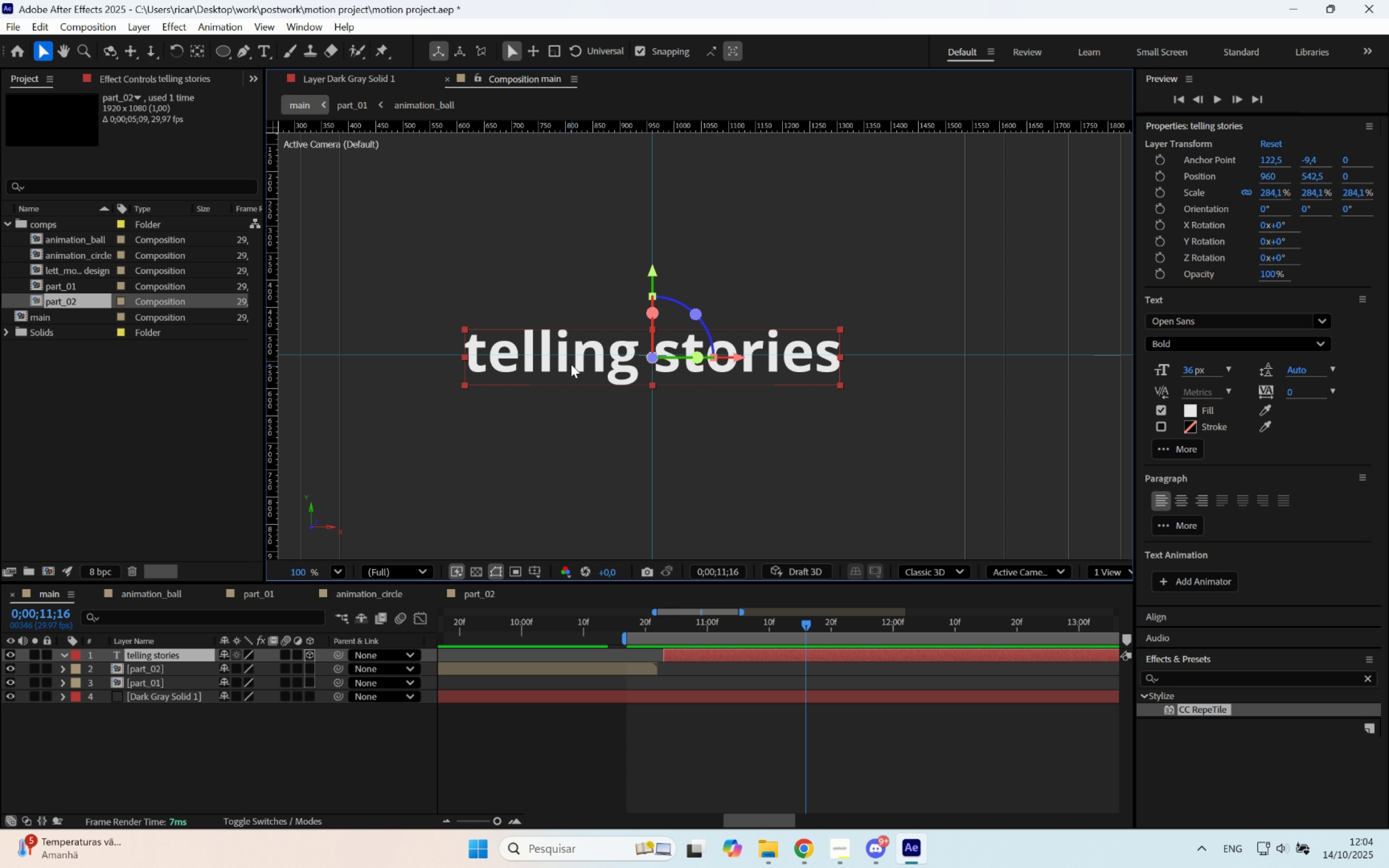 
double_click([571, 364])
 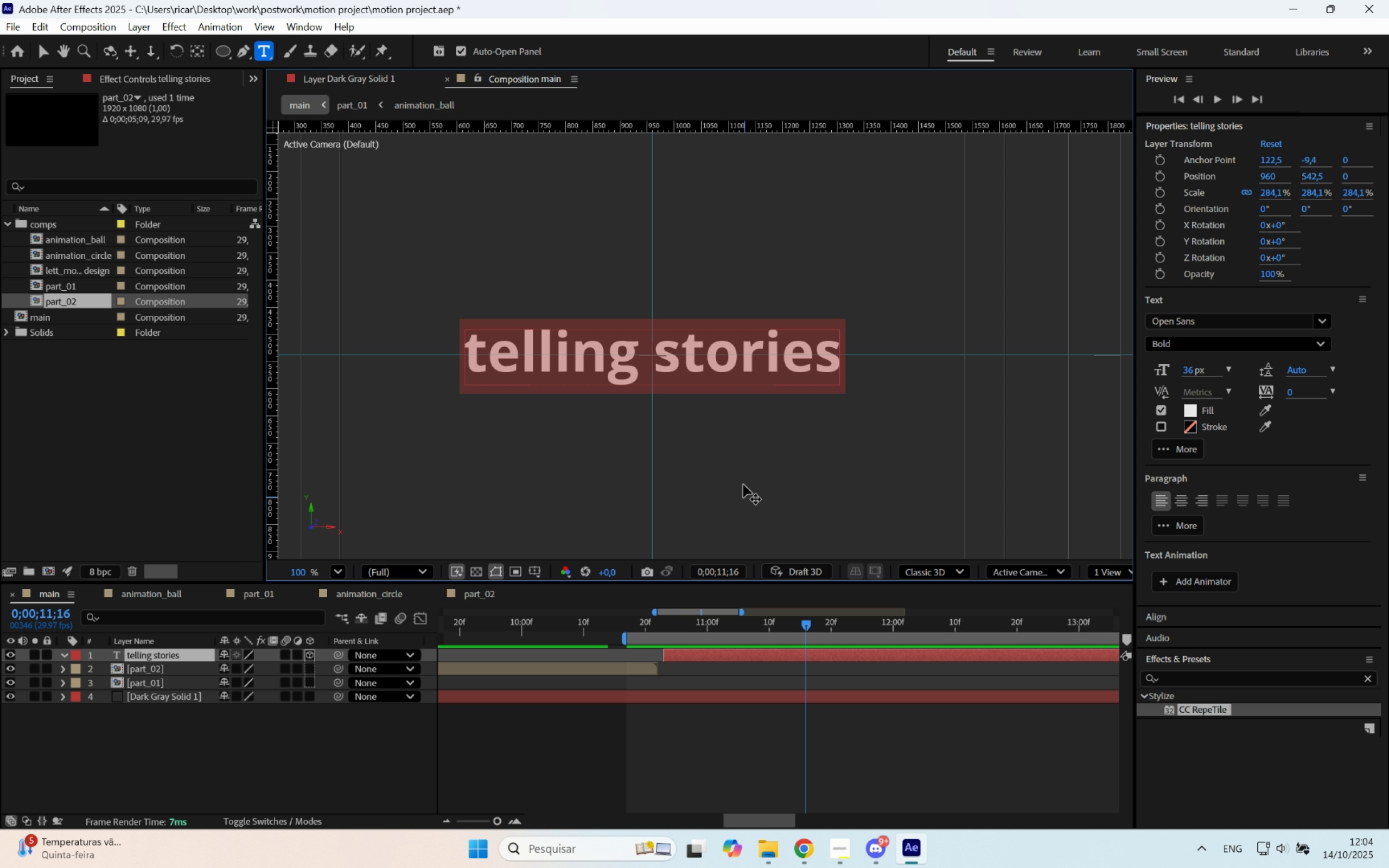 
wait(36.07)
 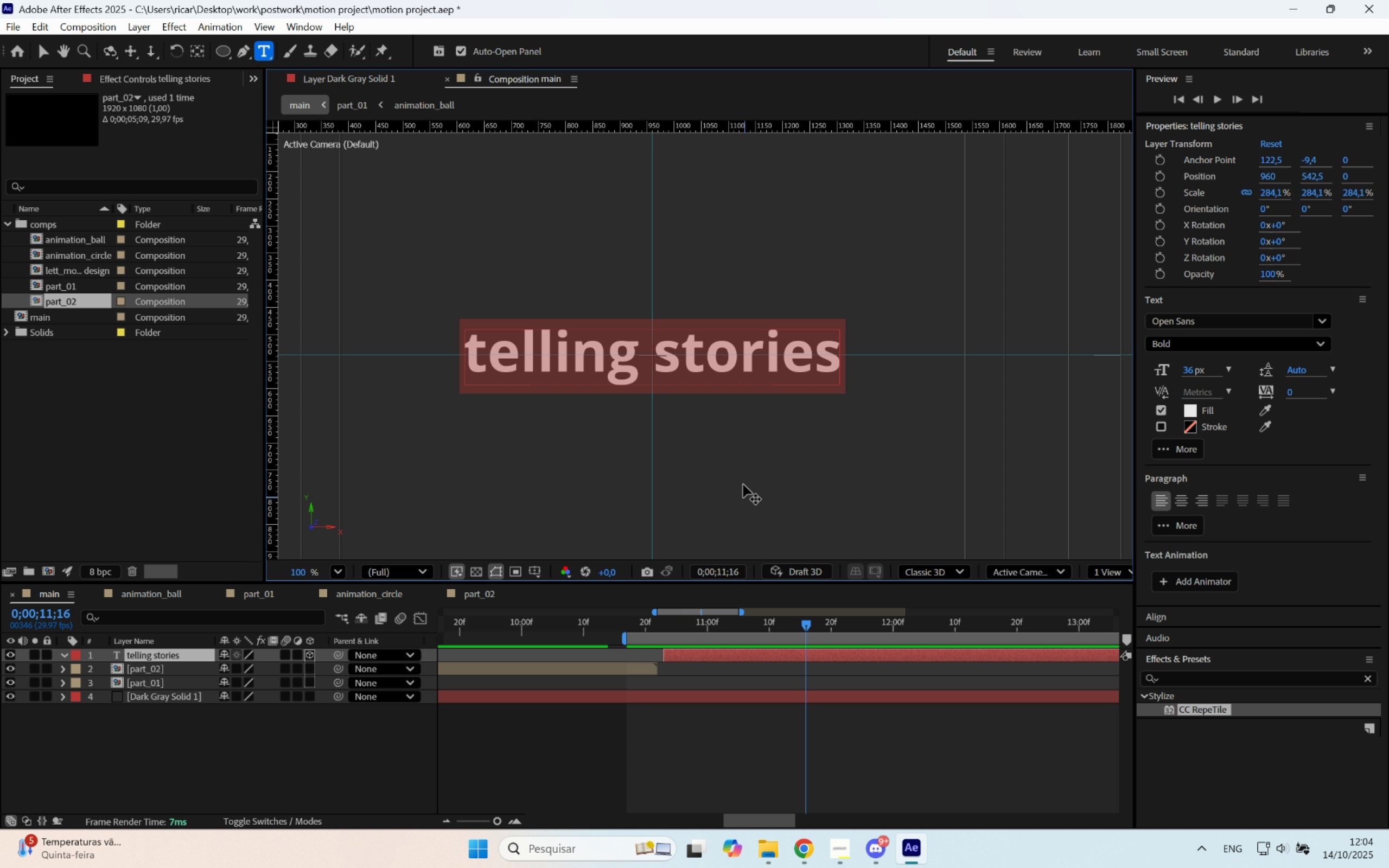 
type(Lets)
key(Backspace)
type(`)
key(Backspace)
 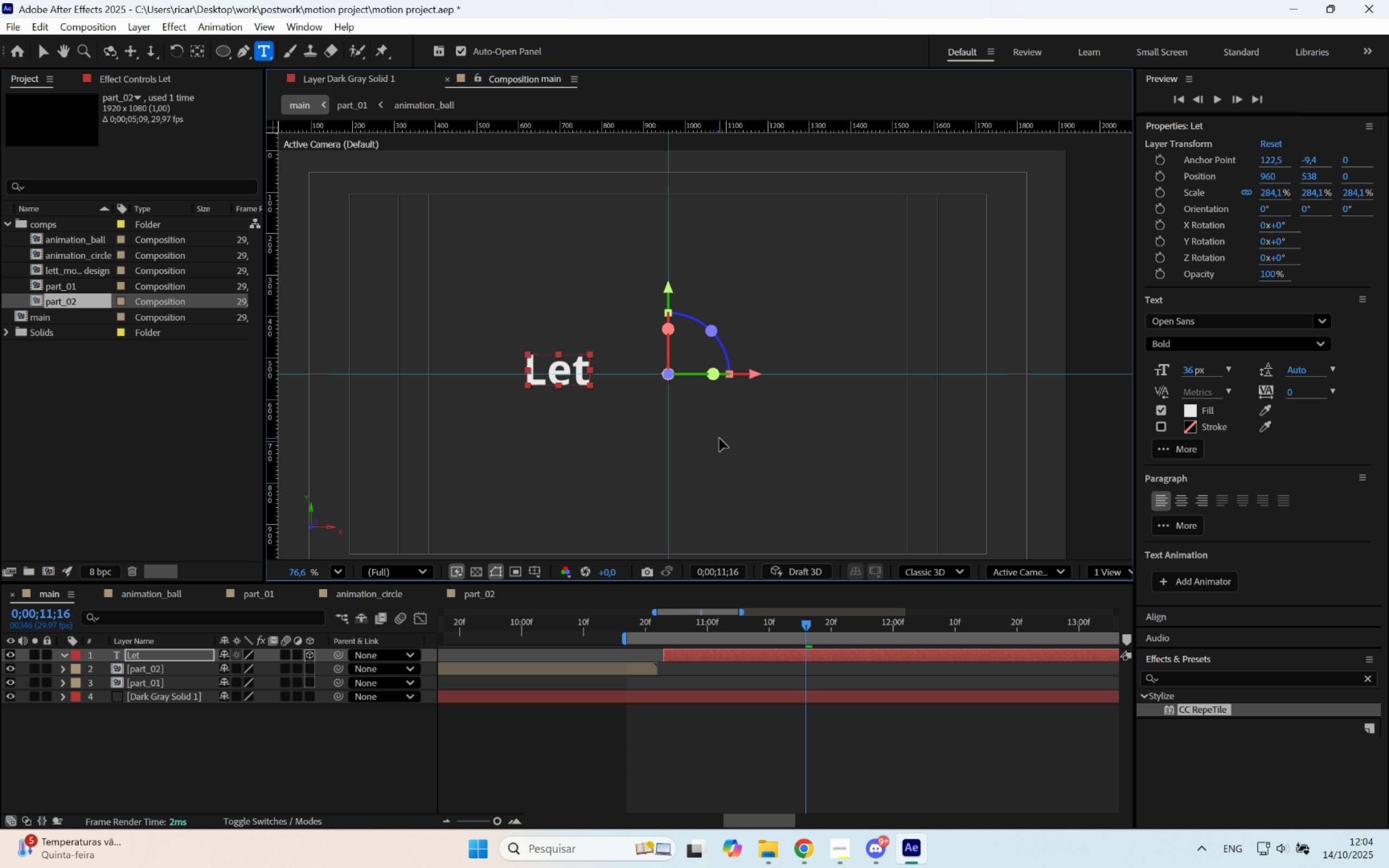 
scroll: coordinate [719, 438], scroll_direction: down, amount: 1.0
 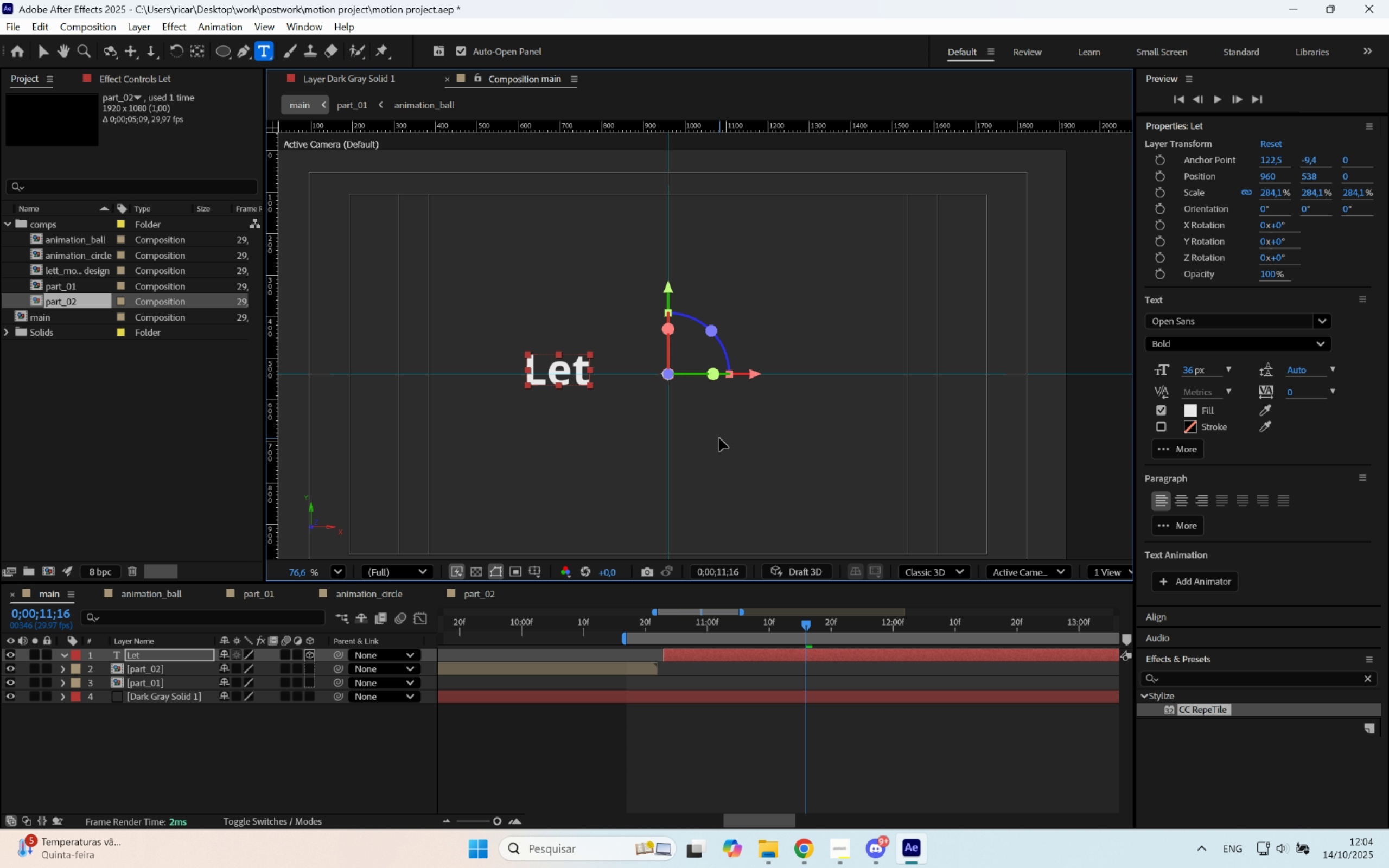 
right_click([721, 419])
 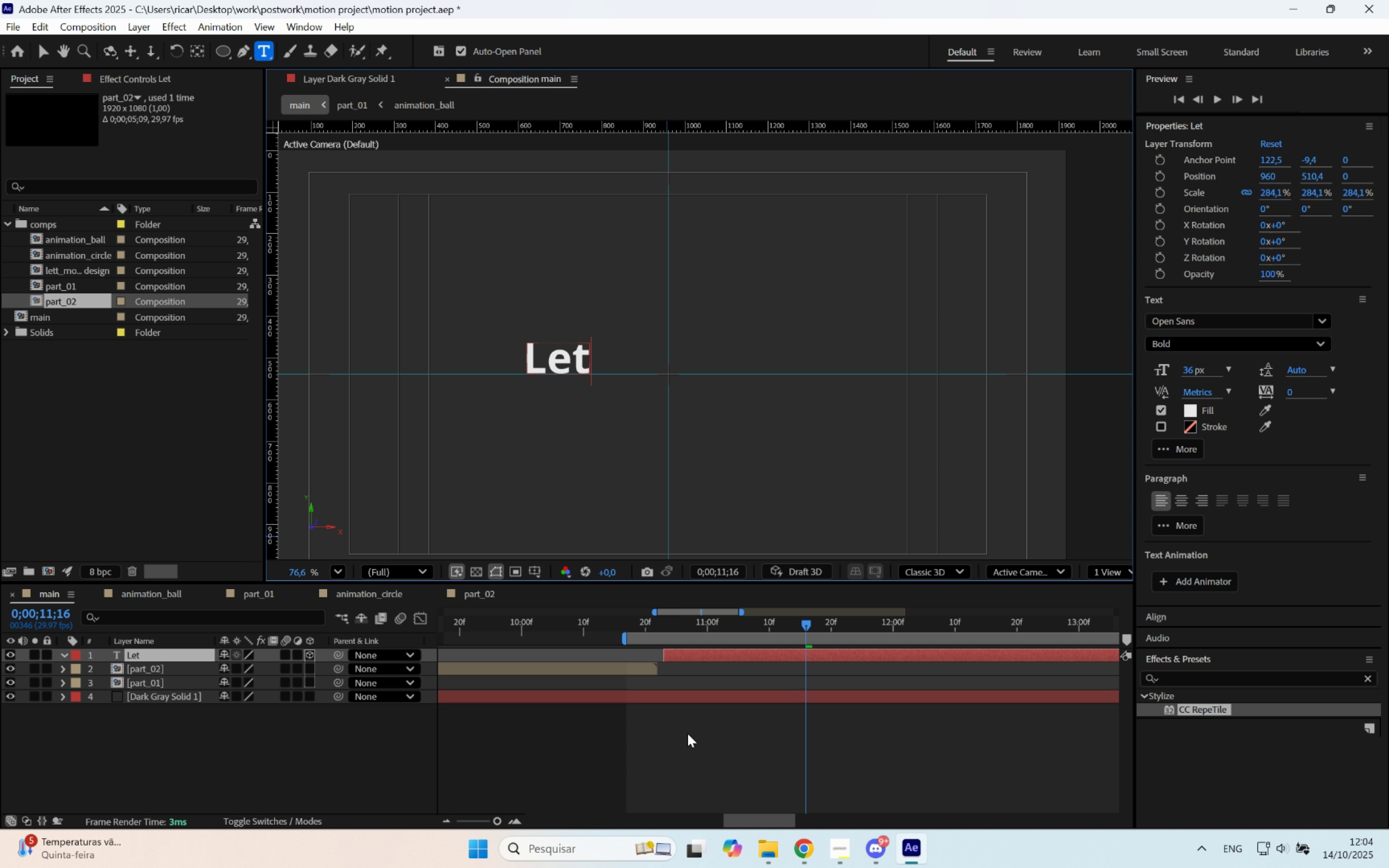 
key(Control+ControlLeft)
 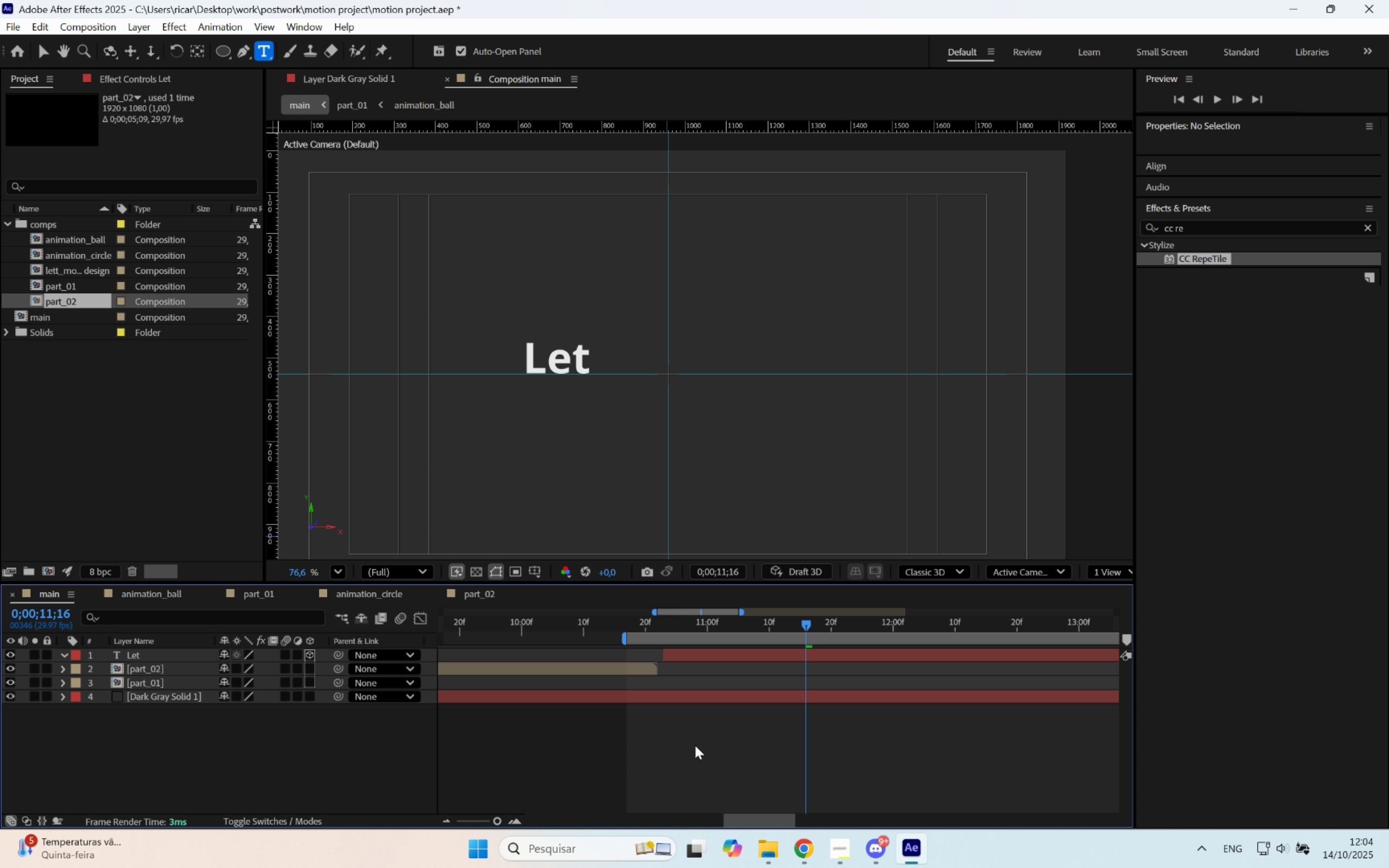 
key(Control+Z)
 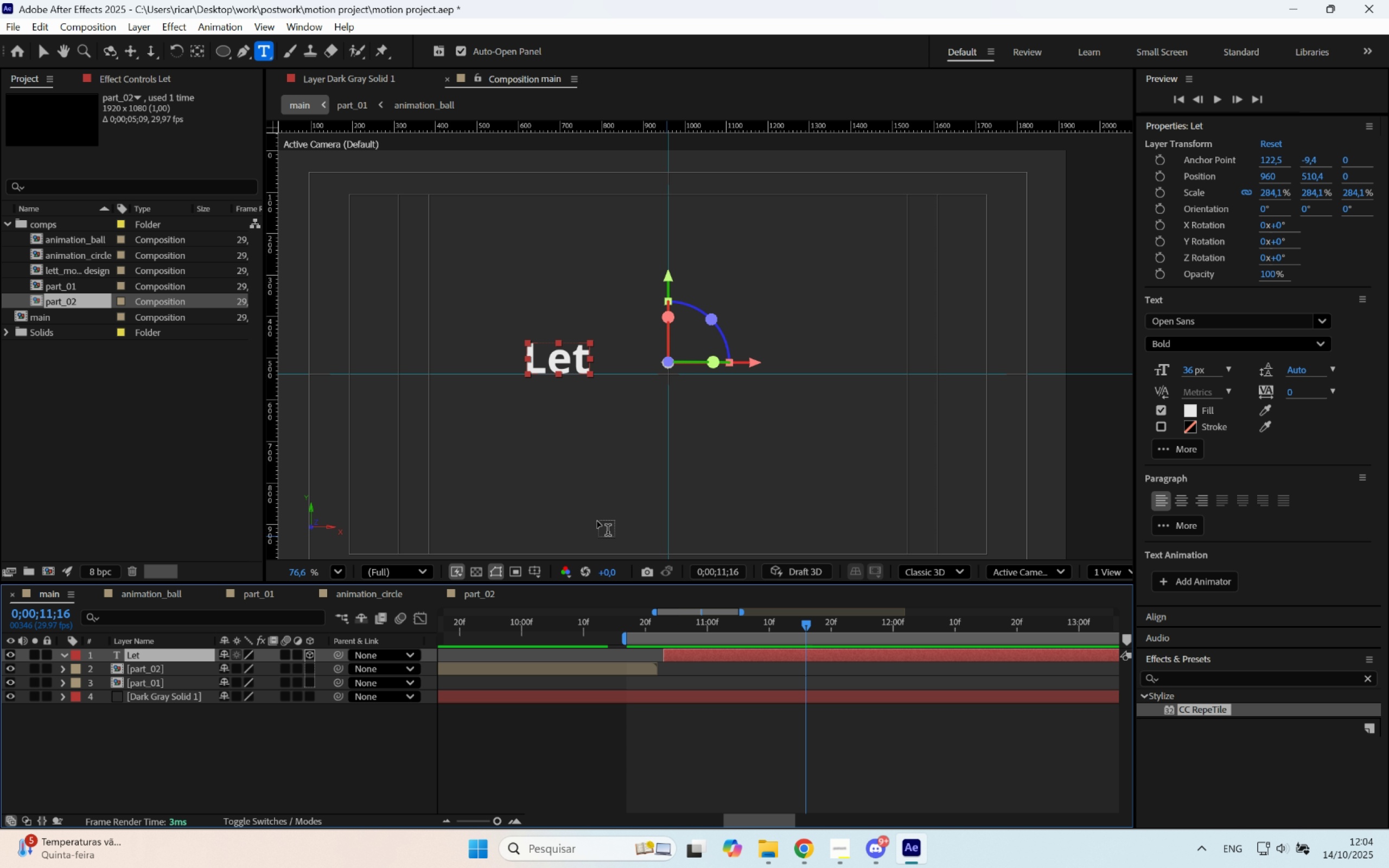 
key(Control+ControlLeft)
 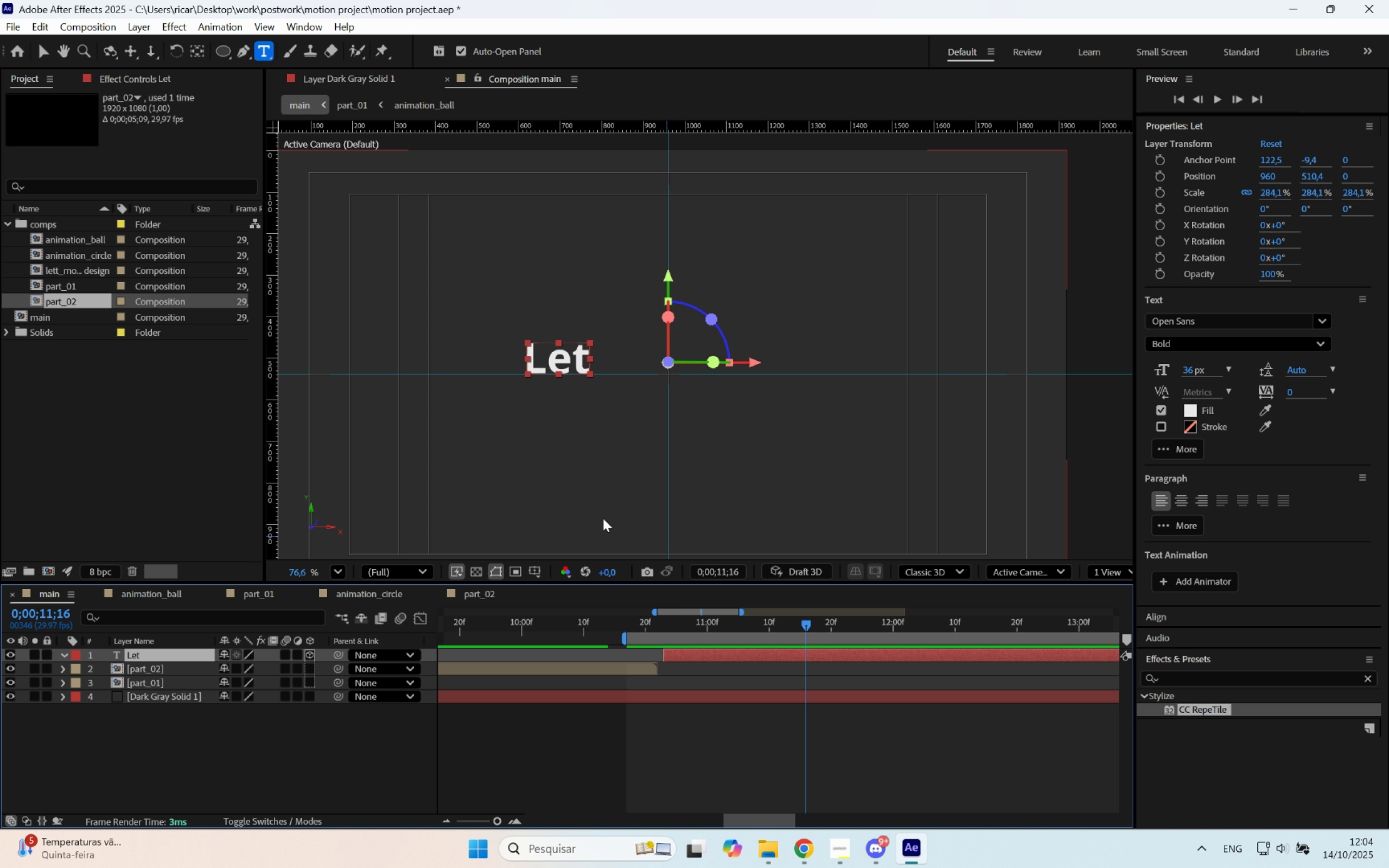 
key(Control+Z)
 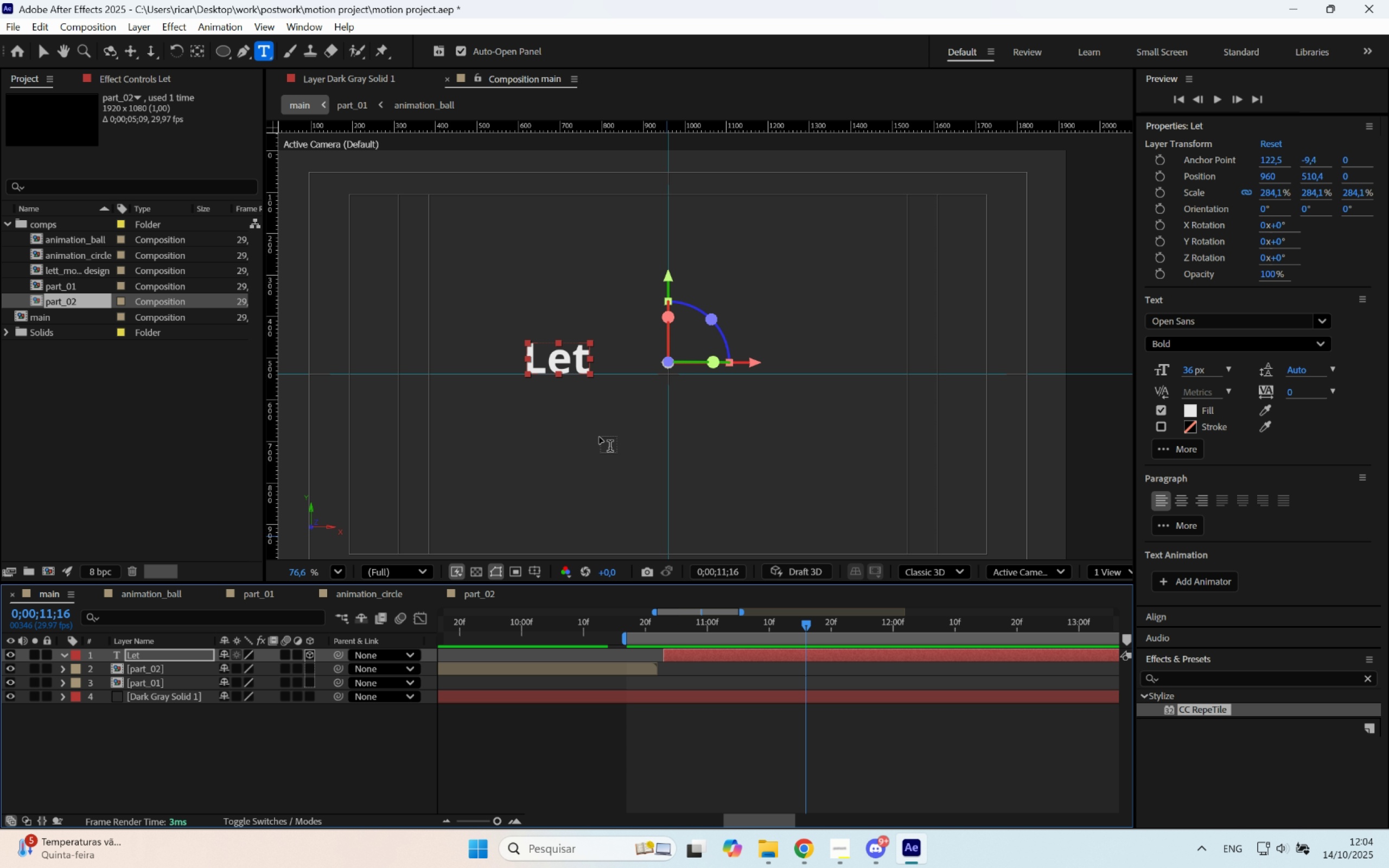 
key(Control+Z)
 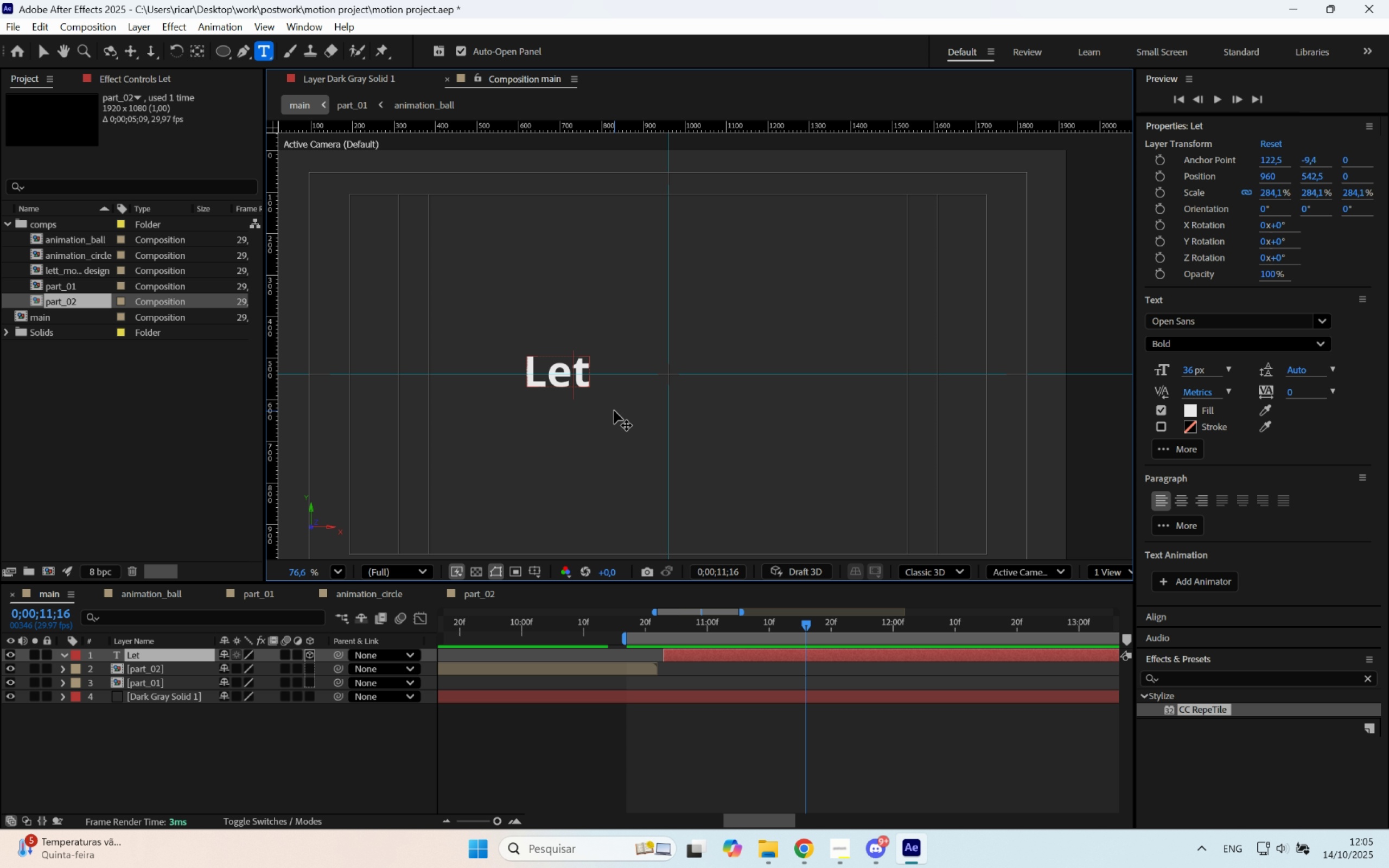 
key(ArrowRight)
 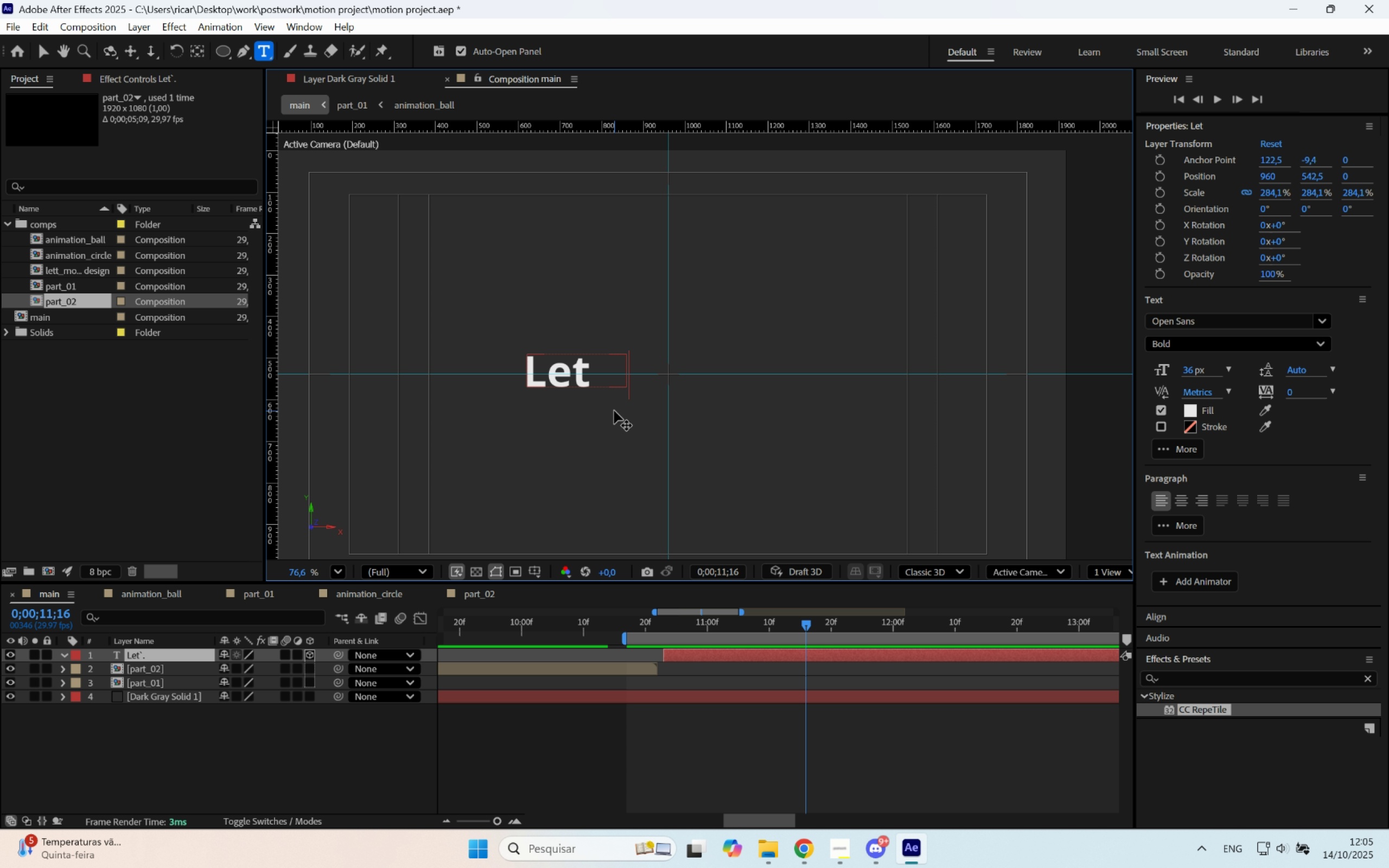 
key(Period)
 